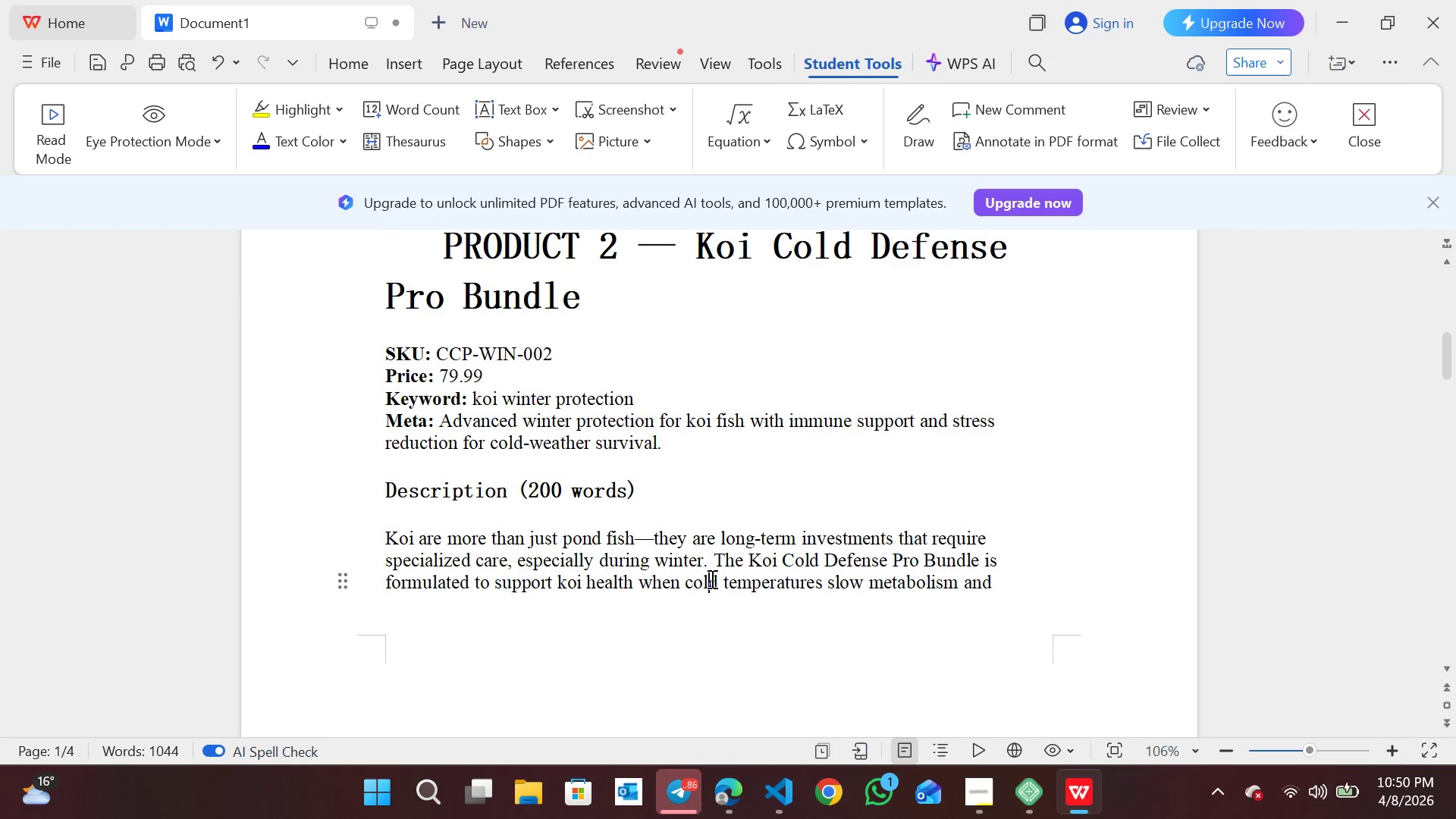 
left_click([711, 579])
 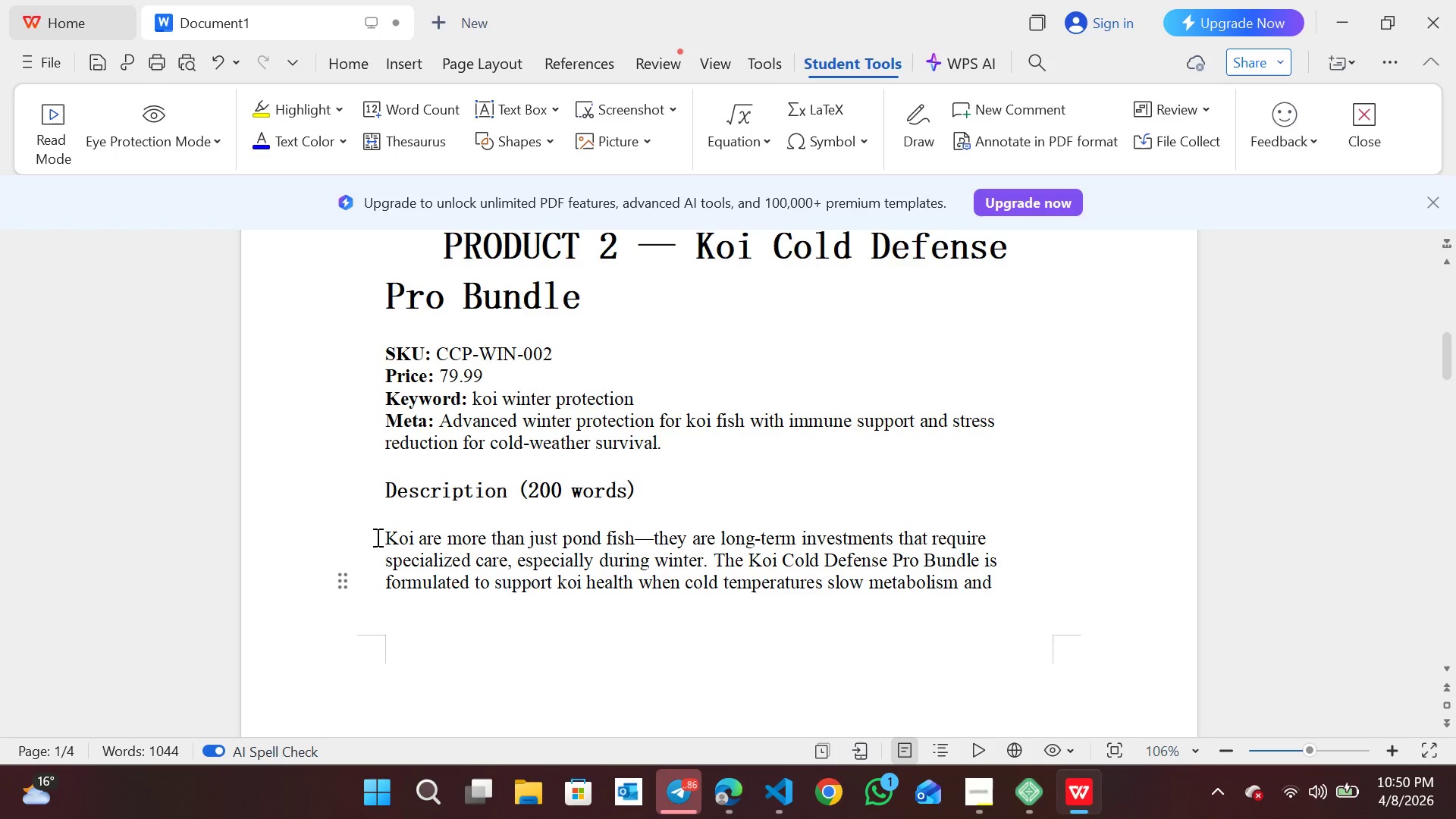 
left_click([376, 537])
 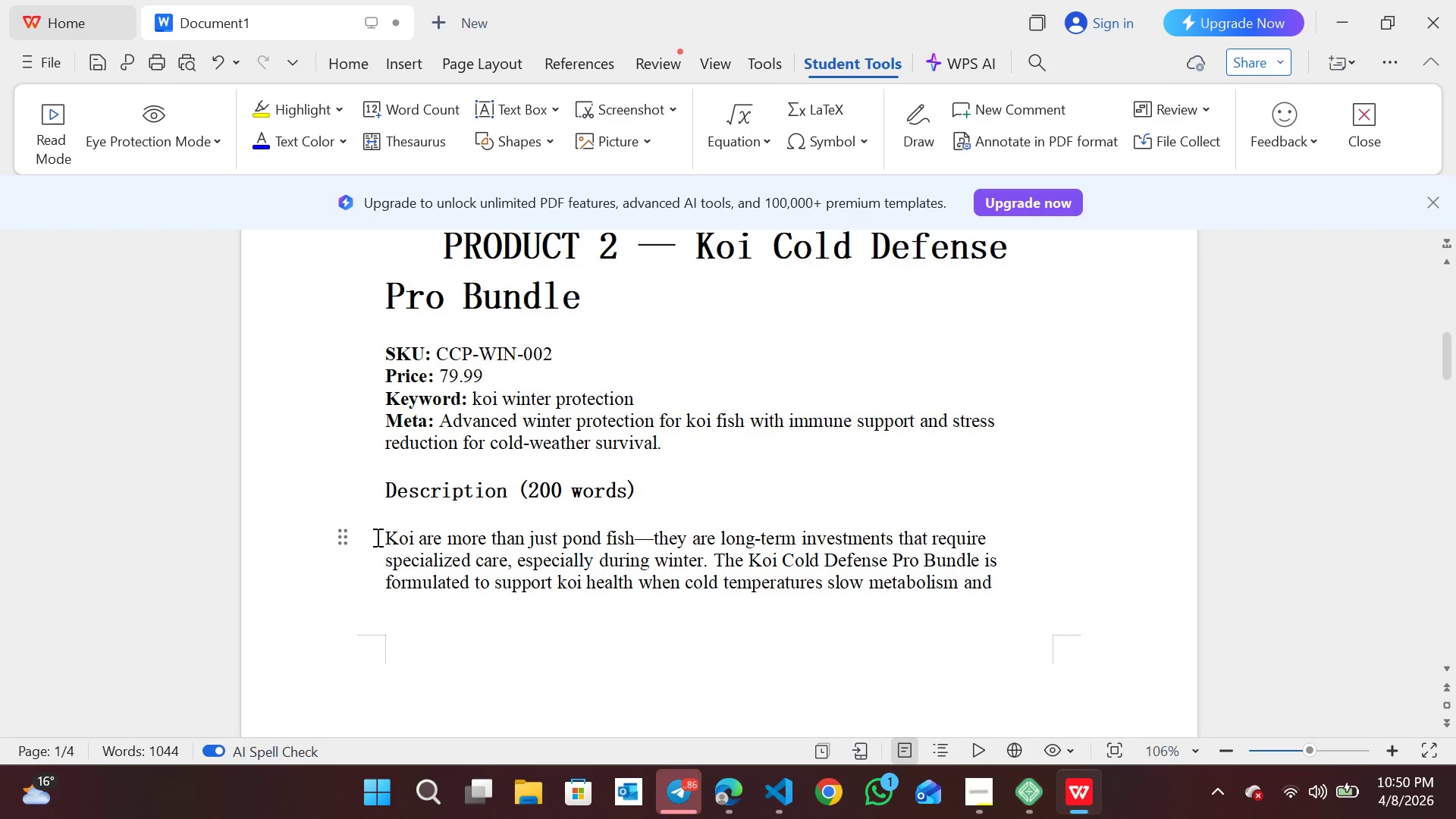 
key(Shift+ArrowDown)
 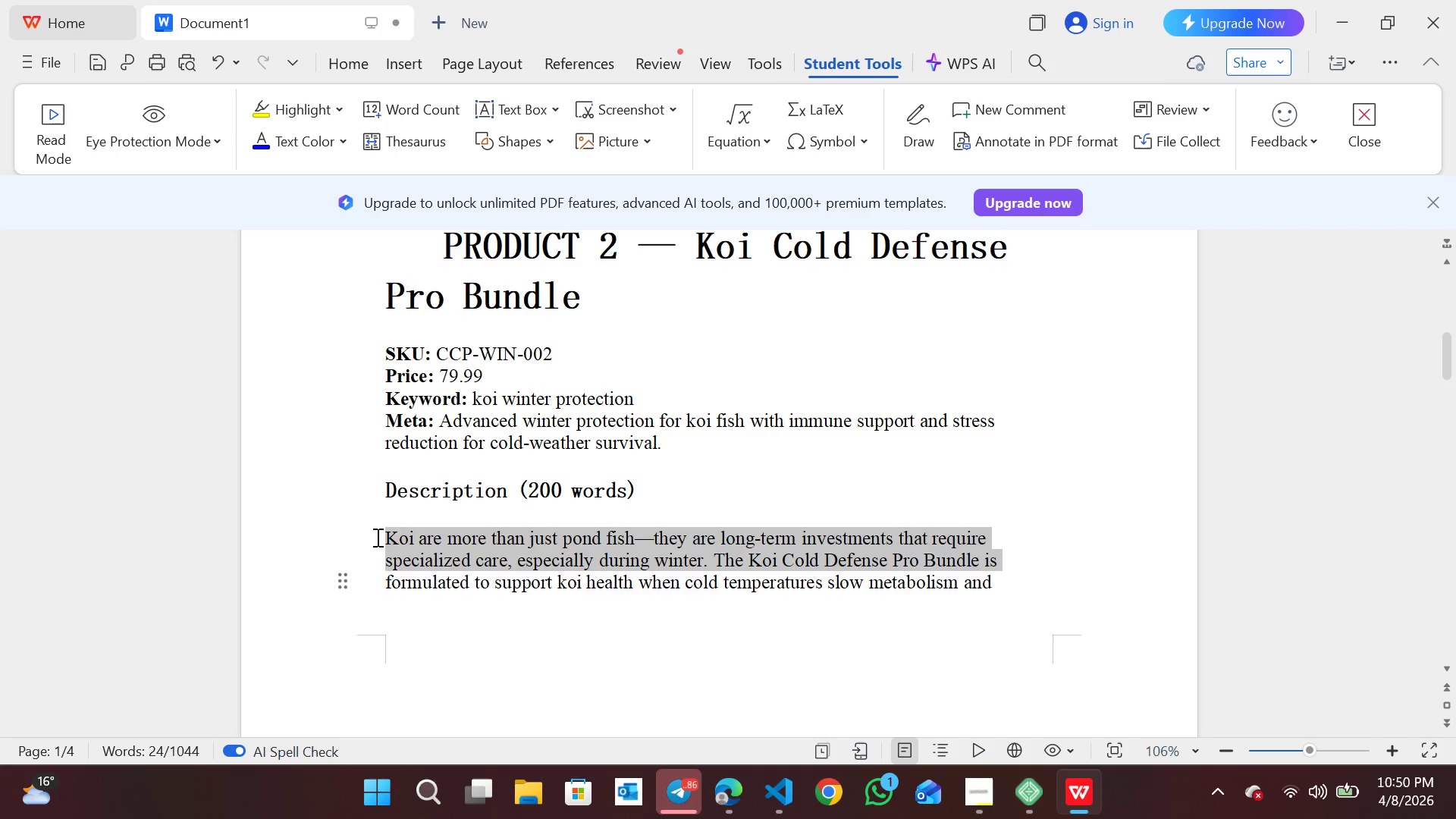 
key(Shift+ArrowDown)
 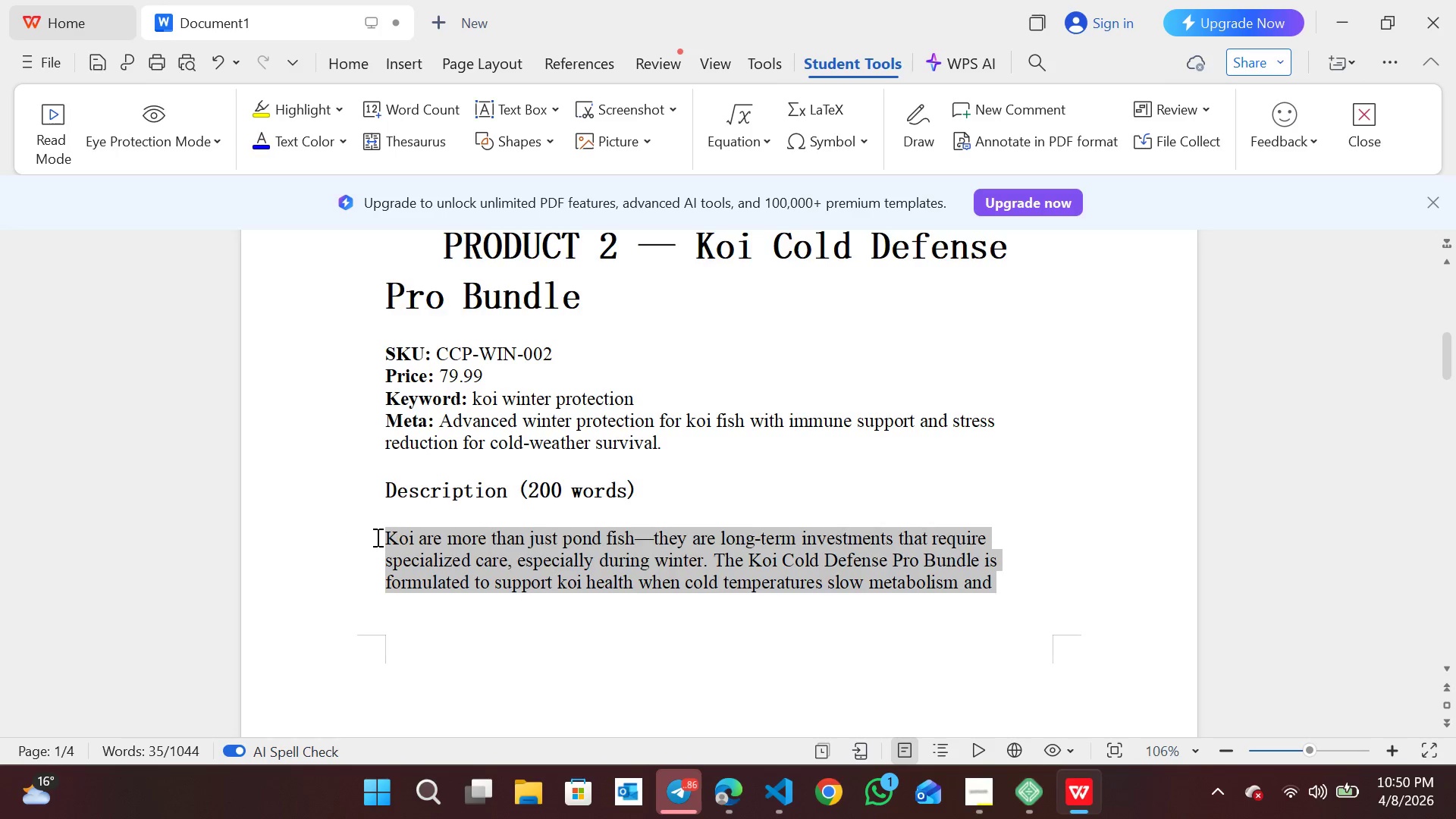 
key(Shift+ArrowDown)
 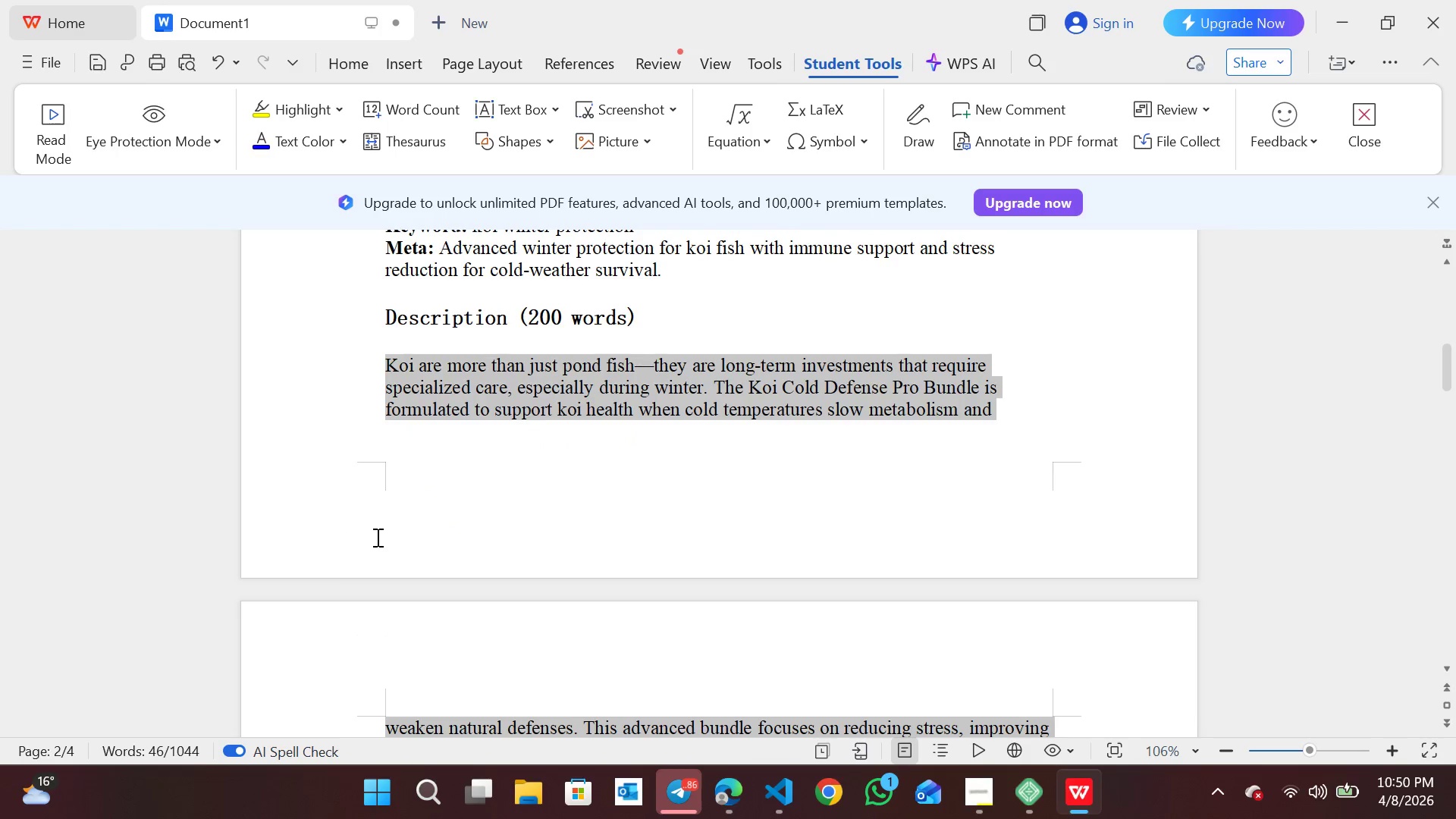 
key(Shift+ArrowDown)
 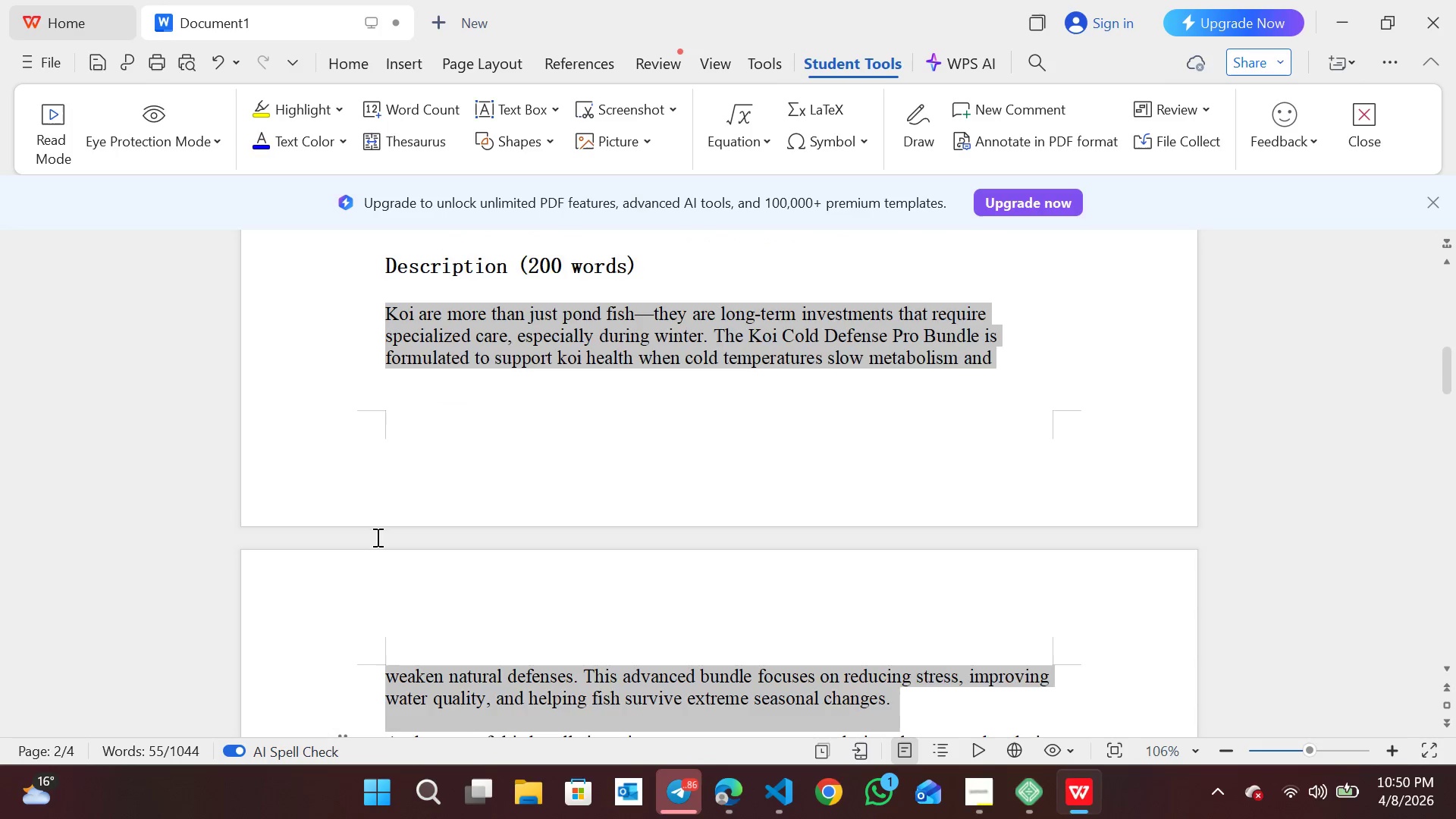 
key(Shift+ArrowDown)
 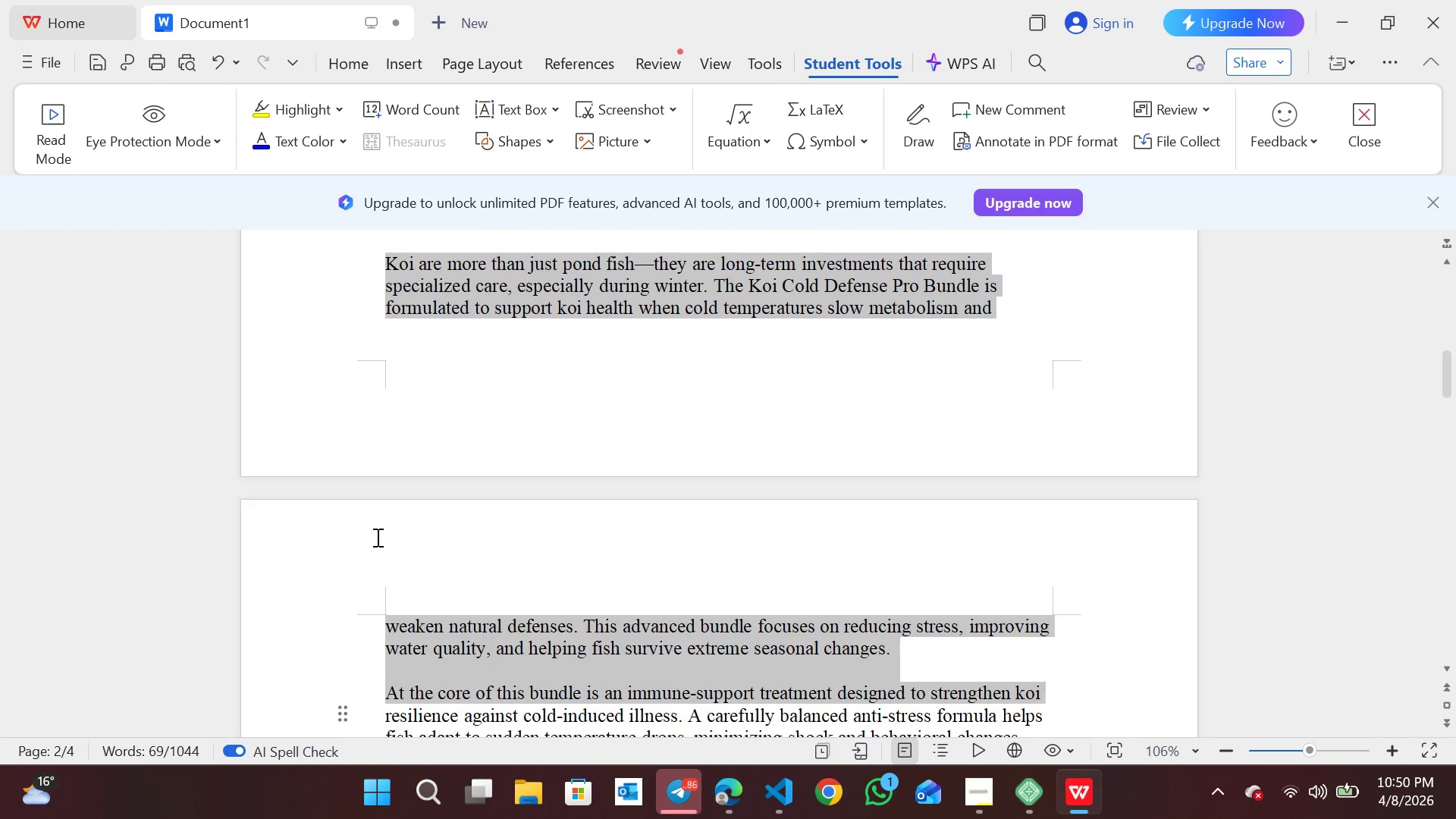 
key(Shift+ArrowDown)
 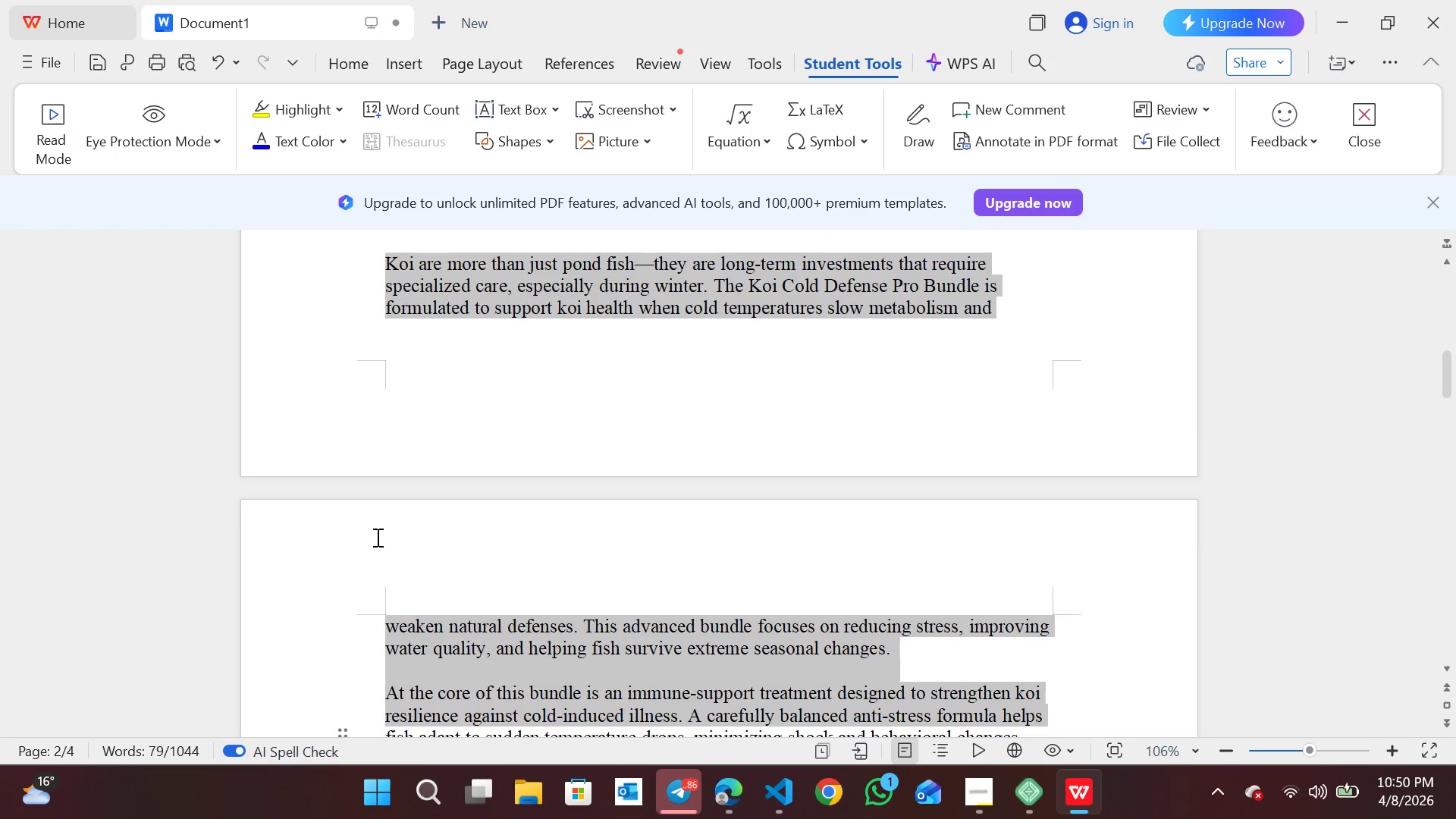 
key(Shift+ArrowDown)
 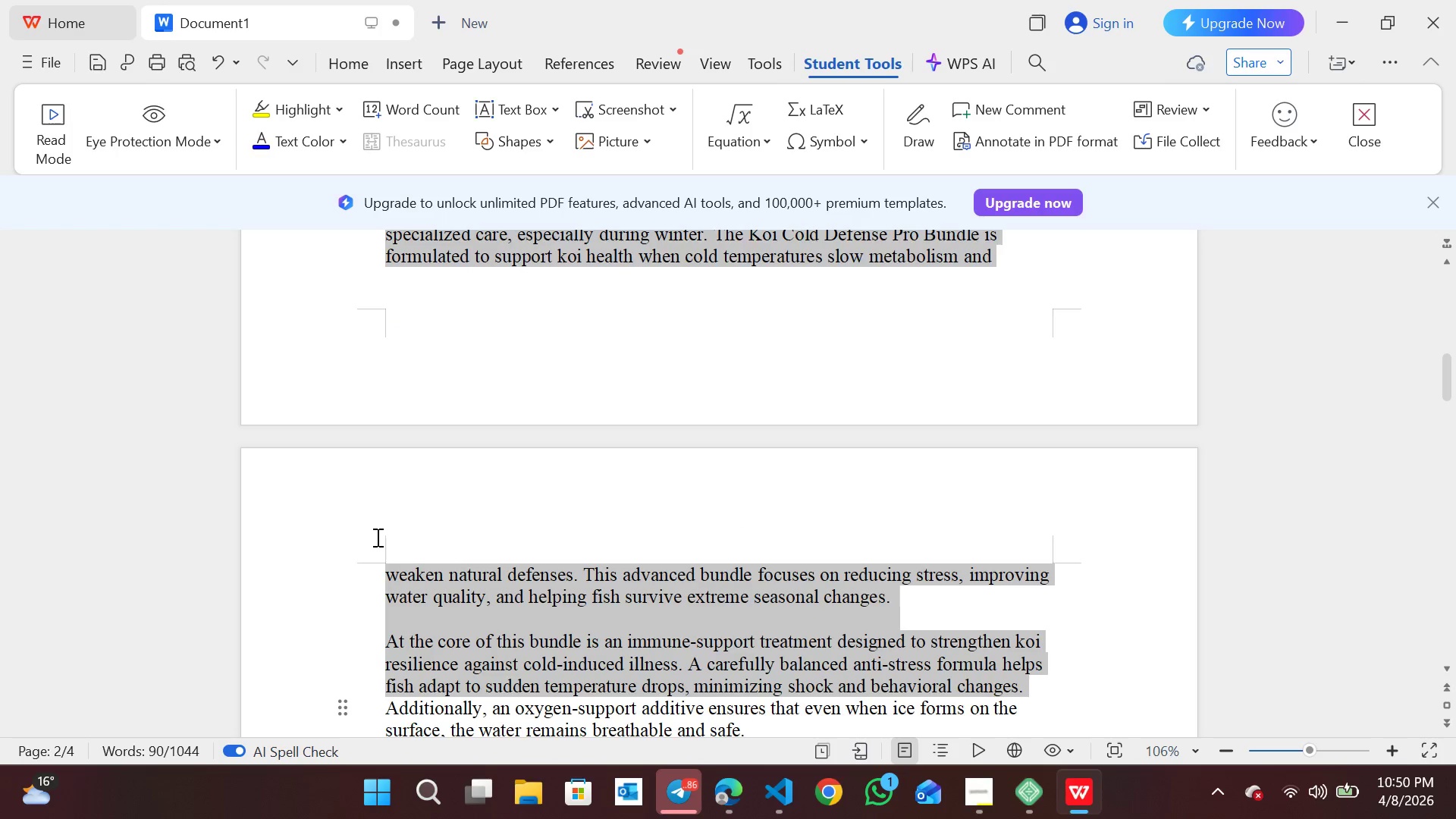 
key(Shift+ArrowDown)
 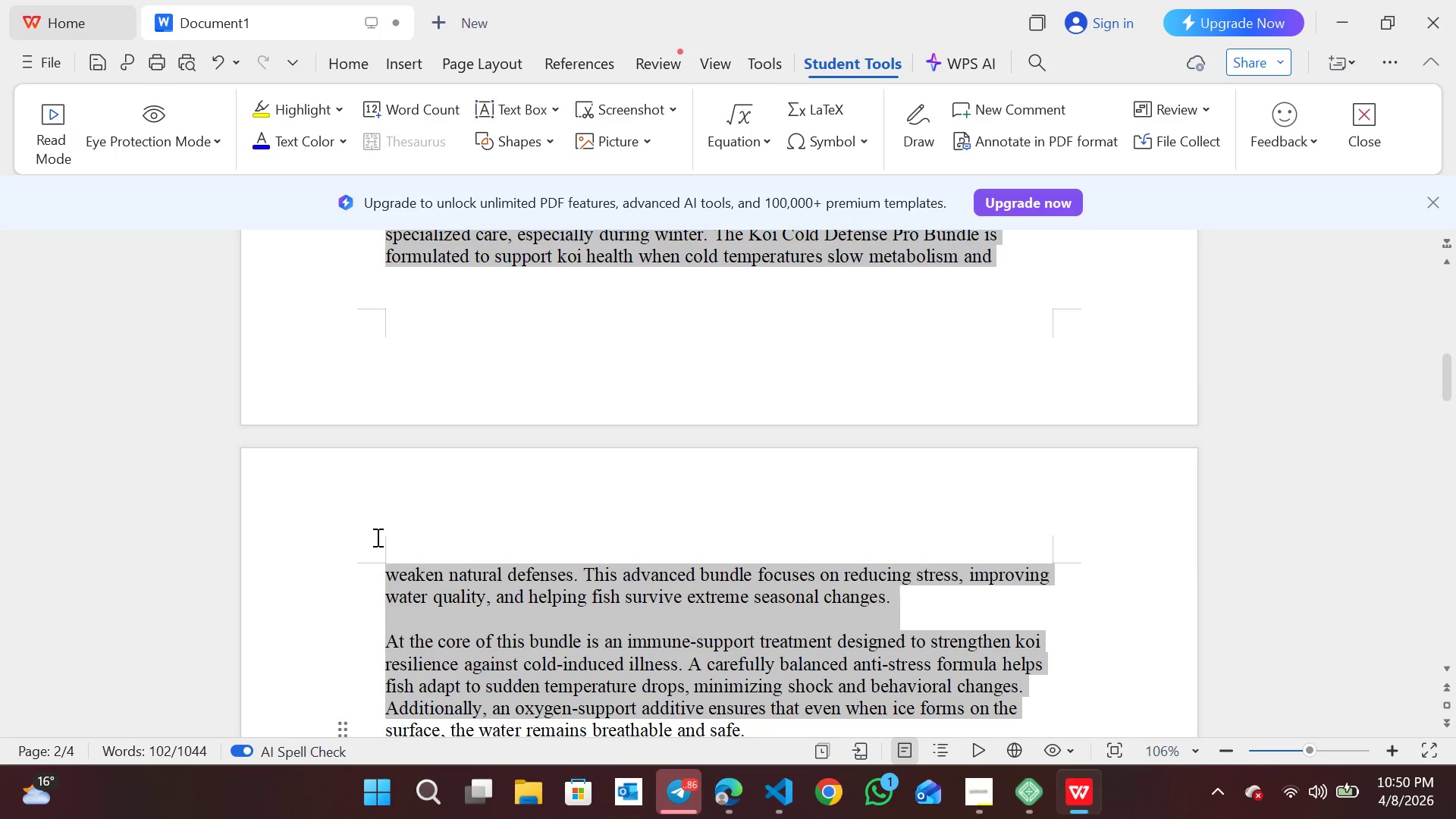 
key(Shift+ArrowDown)
 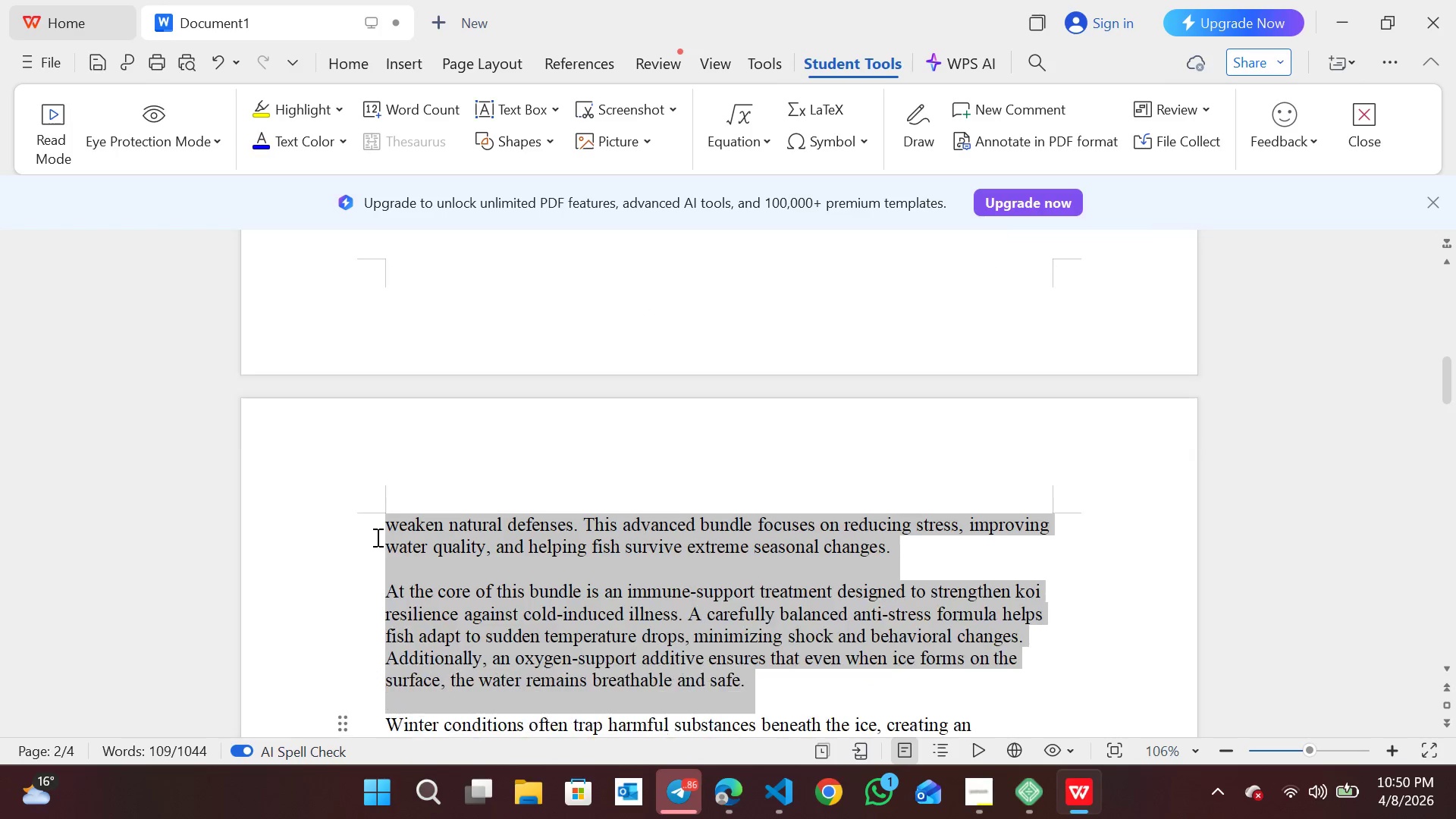 
key(Shift+ArrowDown)
 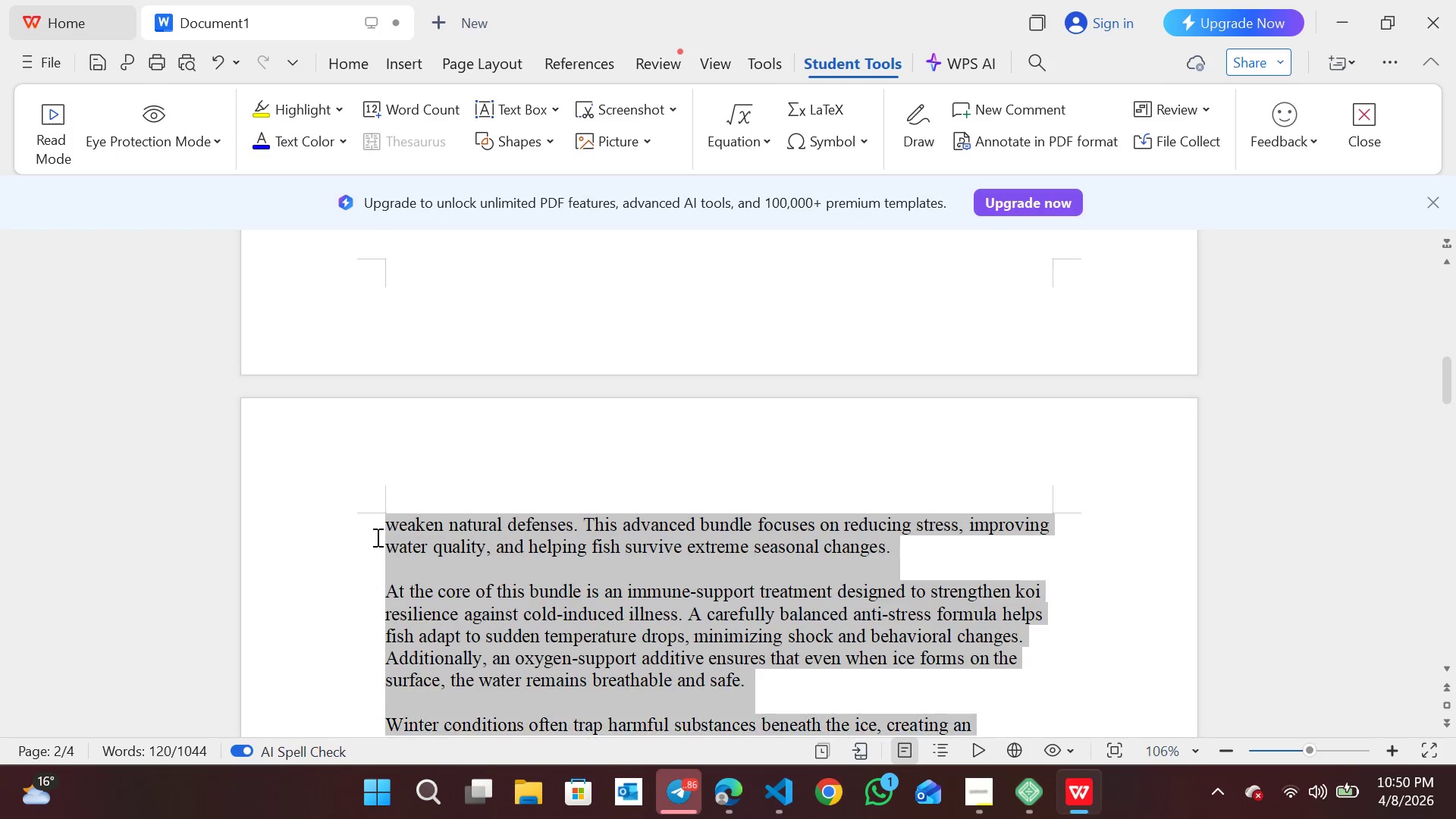 
key(Shift+ArrowDown)
 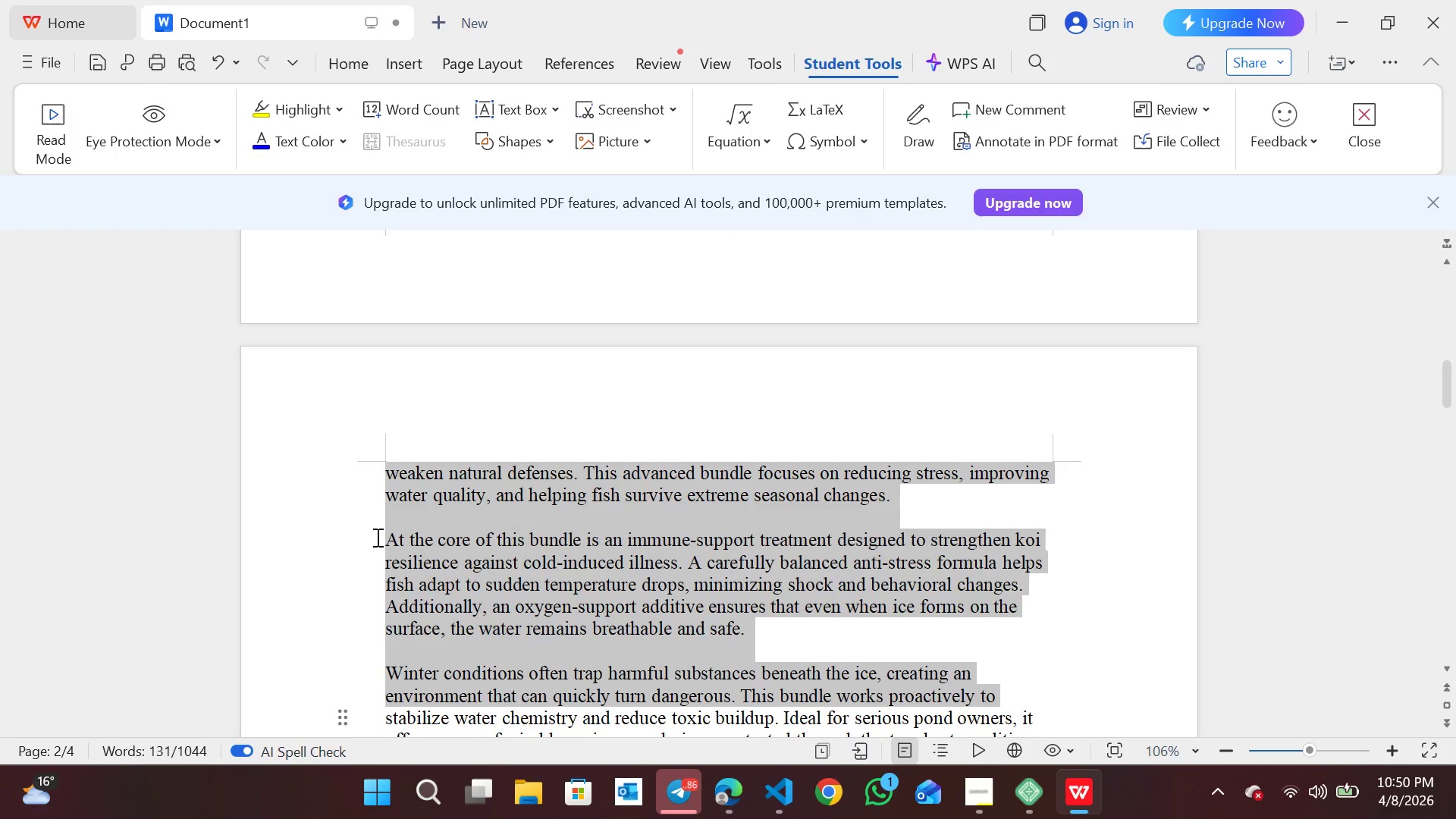 
key(Shift+ArrowDown)
 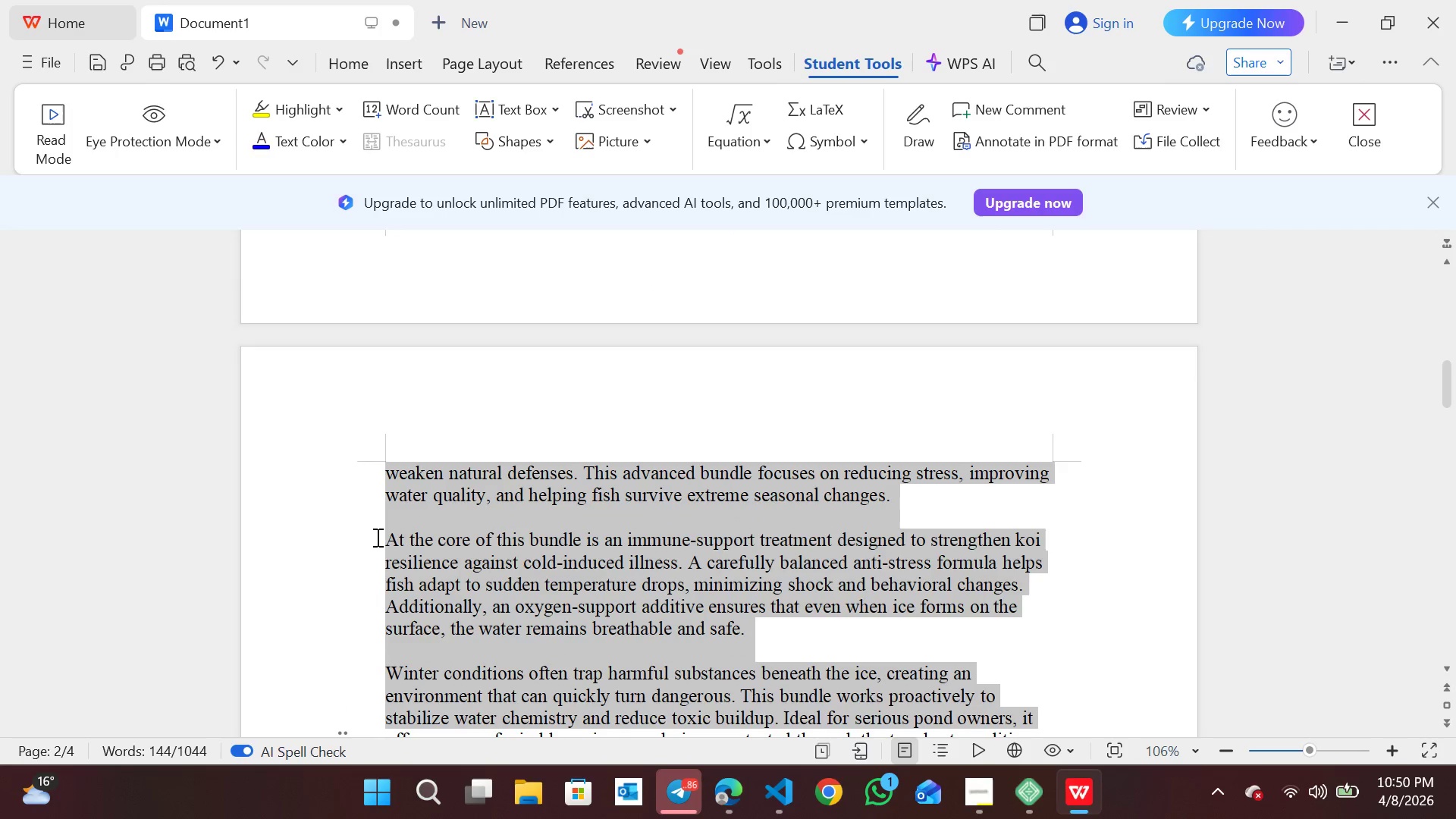 
key(Shift+ArrowDown)
 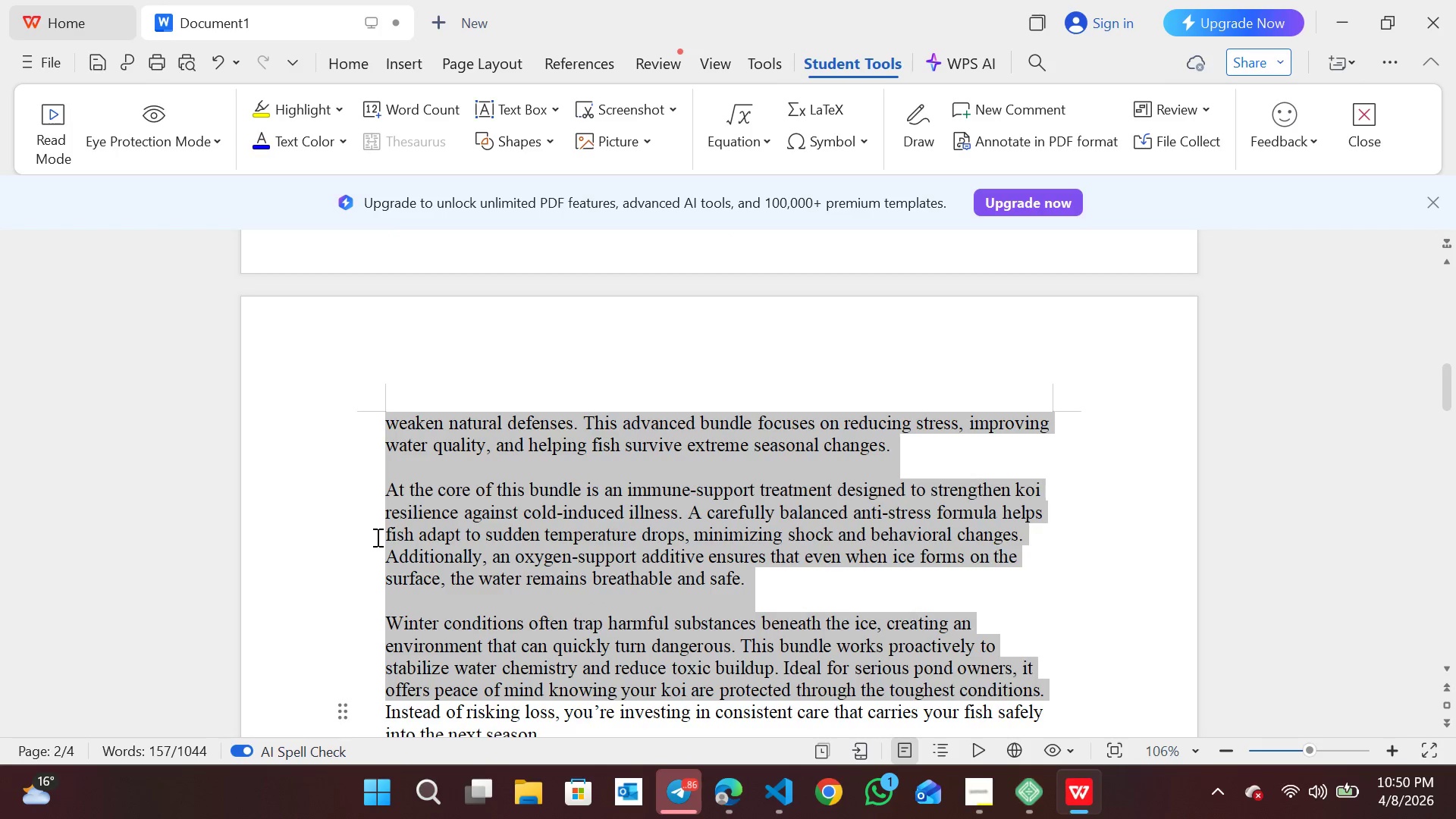 
key(Shift+ArrowDown)
 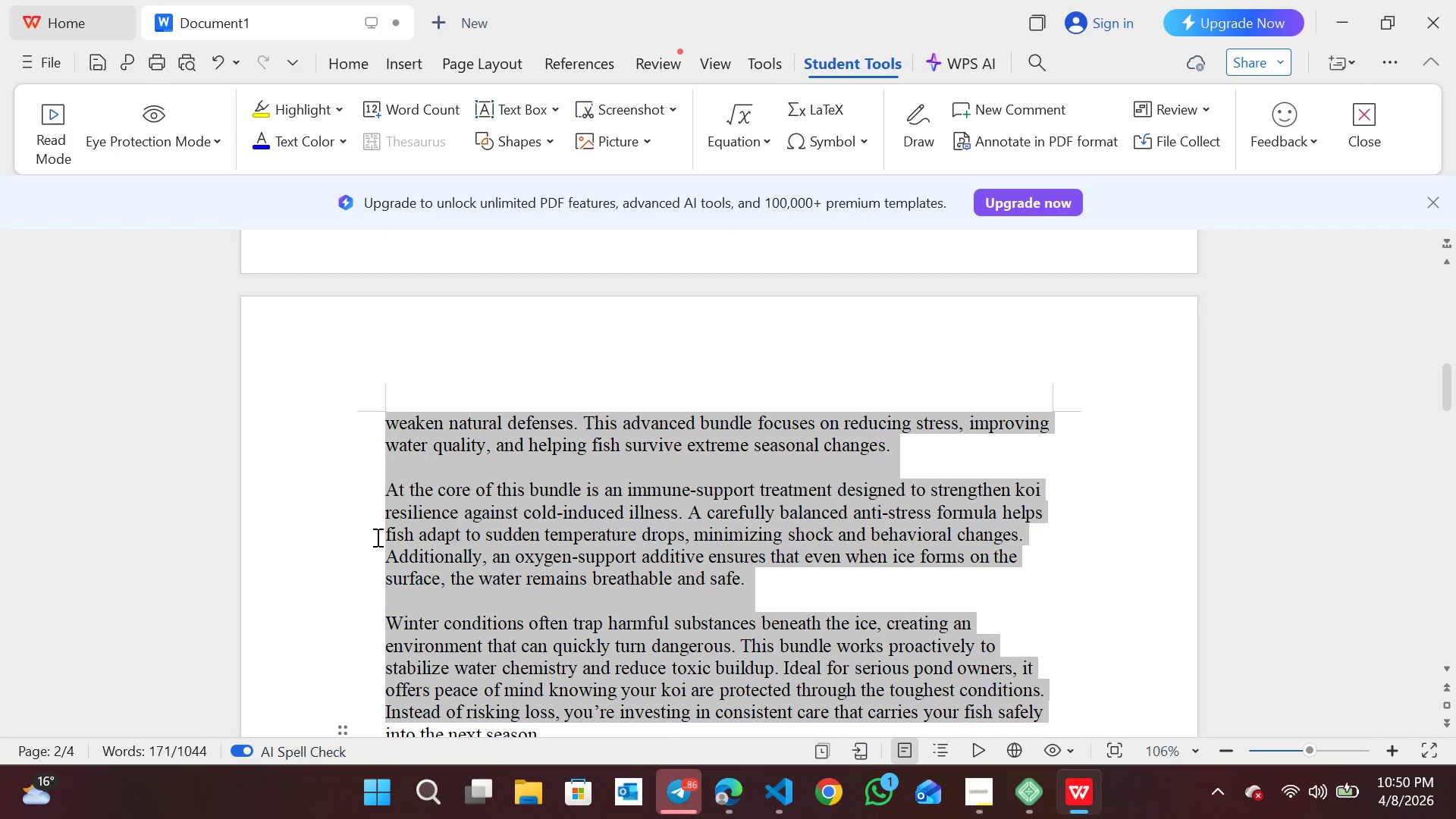 
key(Shift+ArrowDown)
 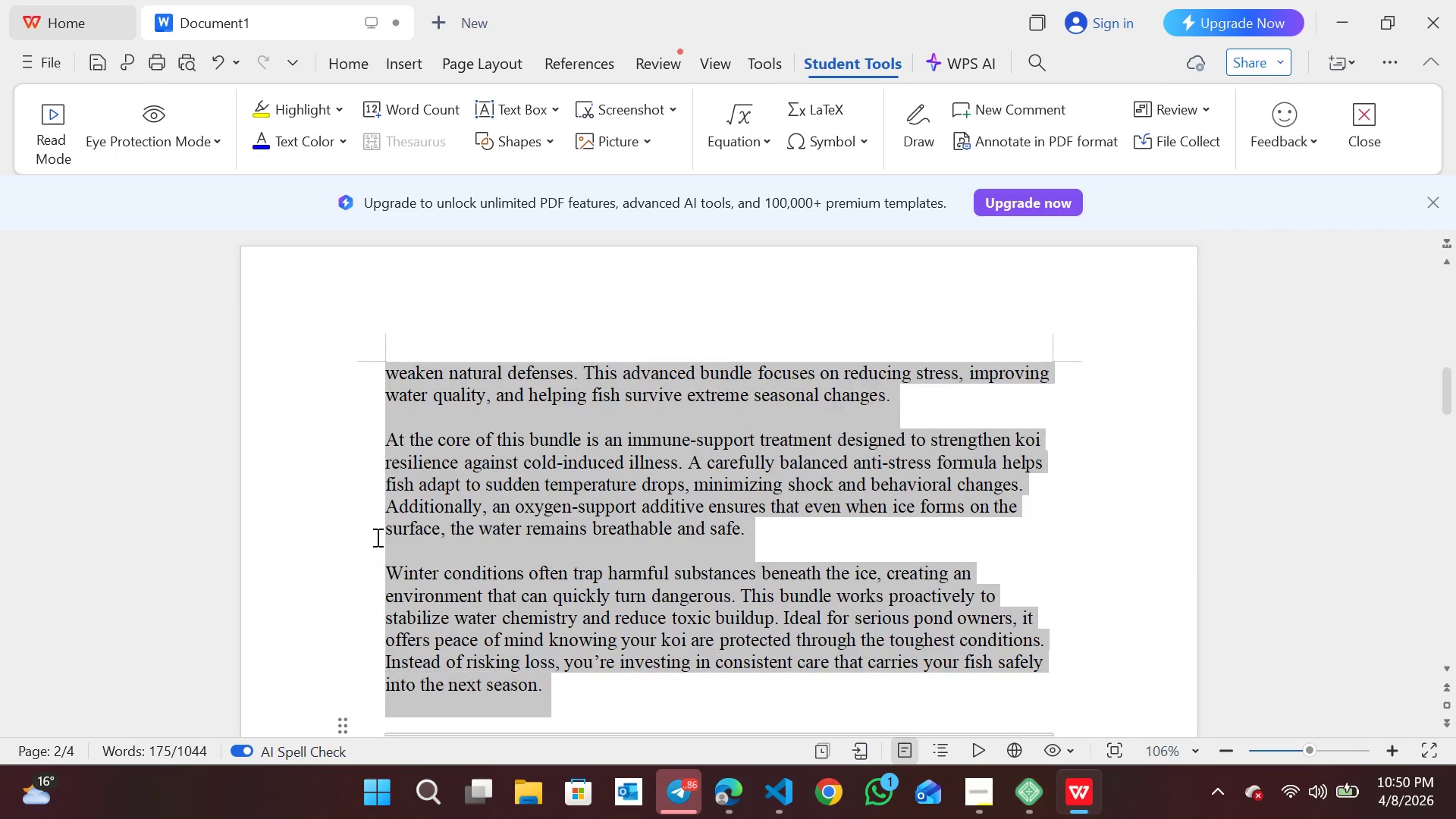 
key(Shift+ArrowDown)
 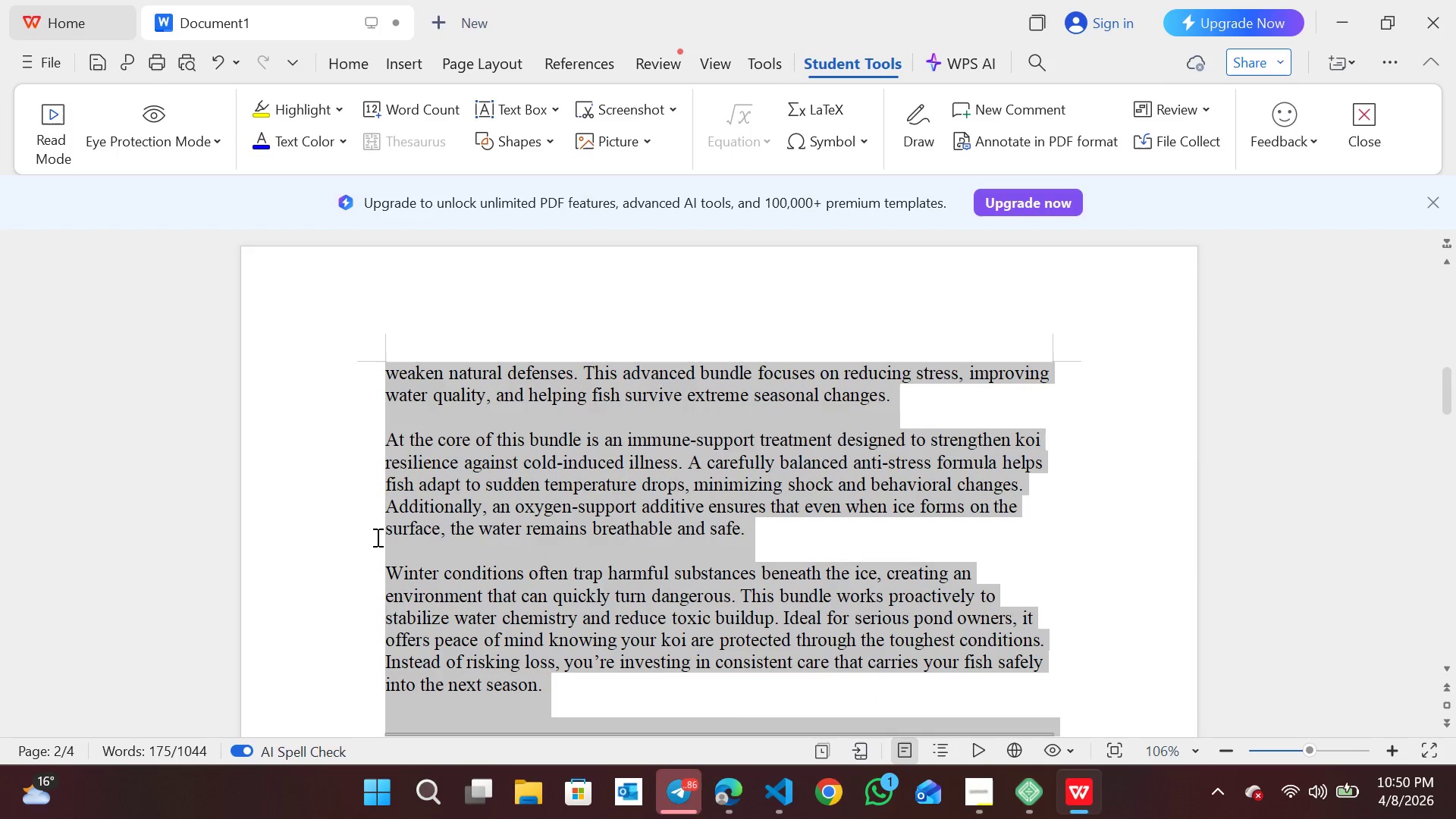 
key(Shift+ArrowDown)
 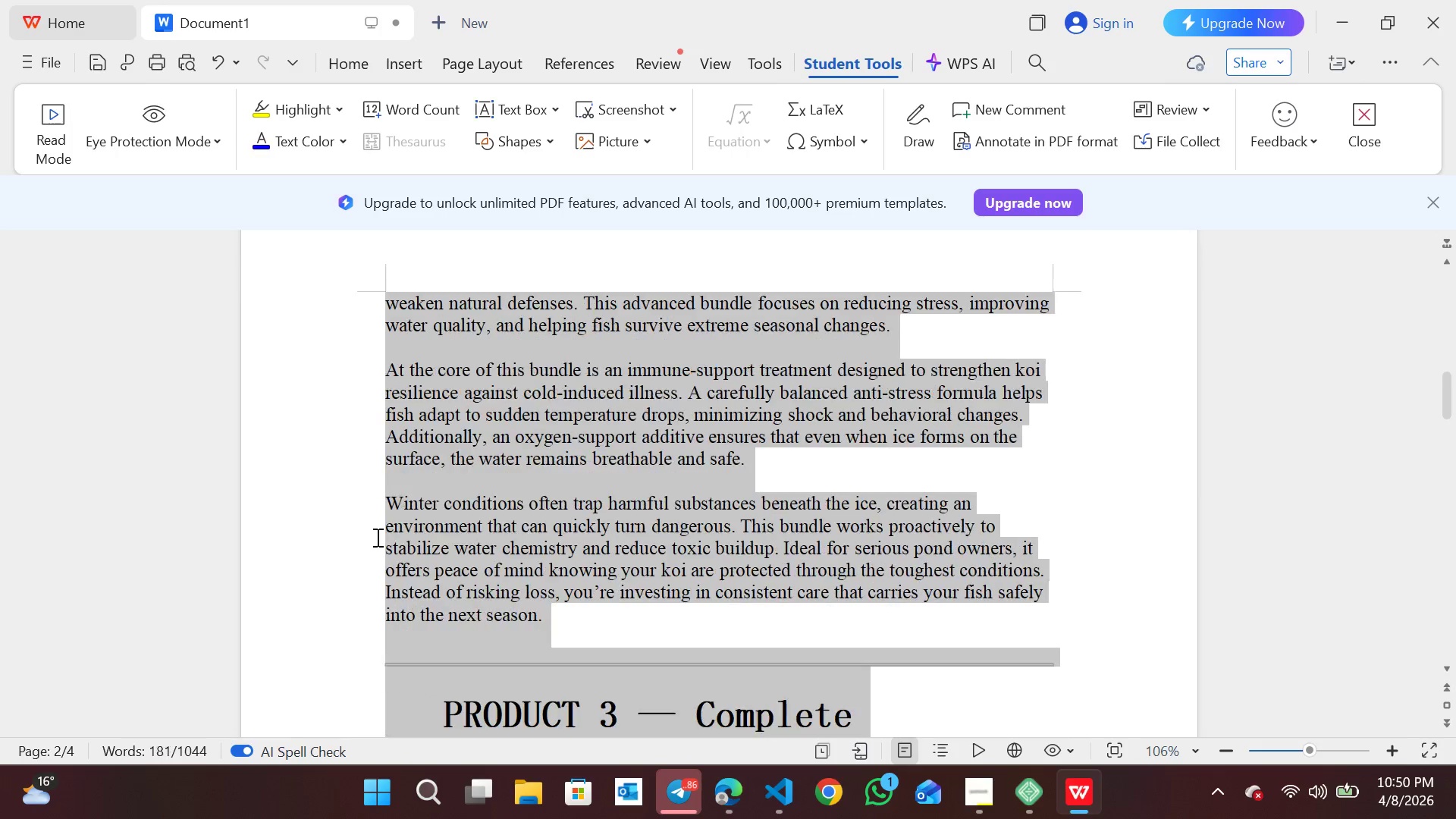 
key(Shift+ArrowDown)
 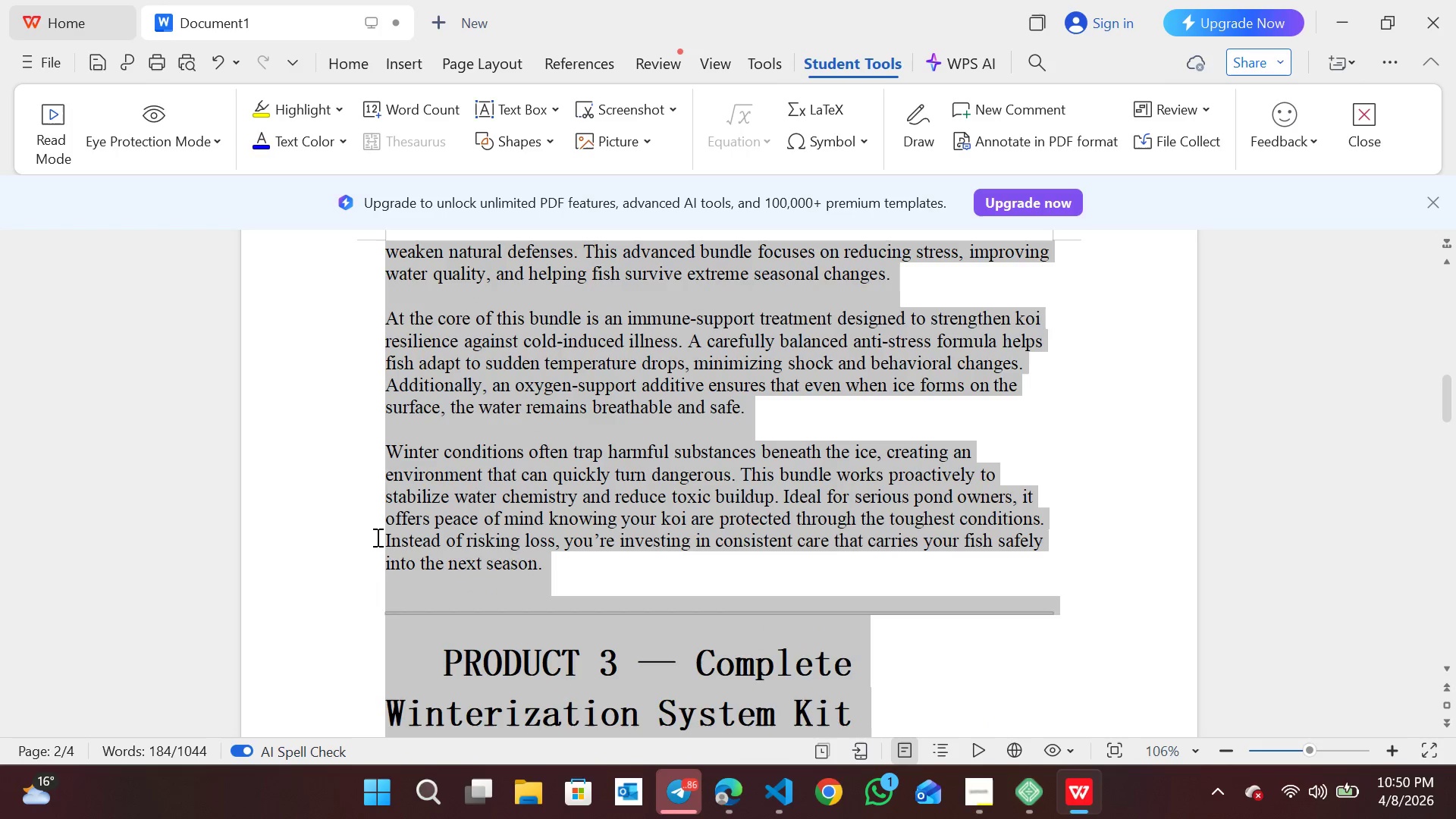 
key(Shift+ArrowDown)
 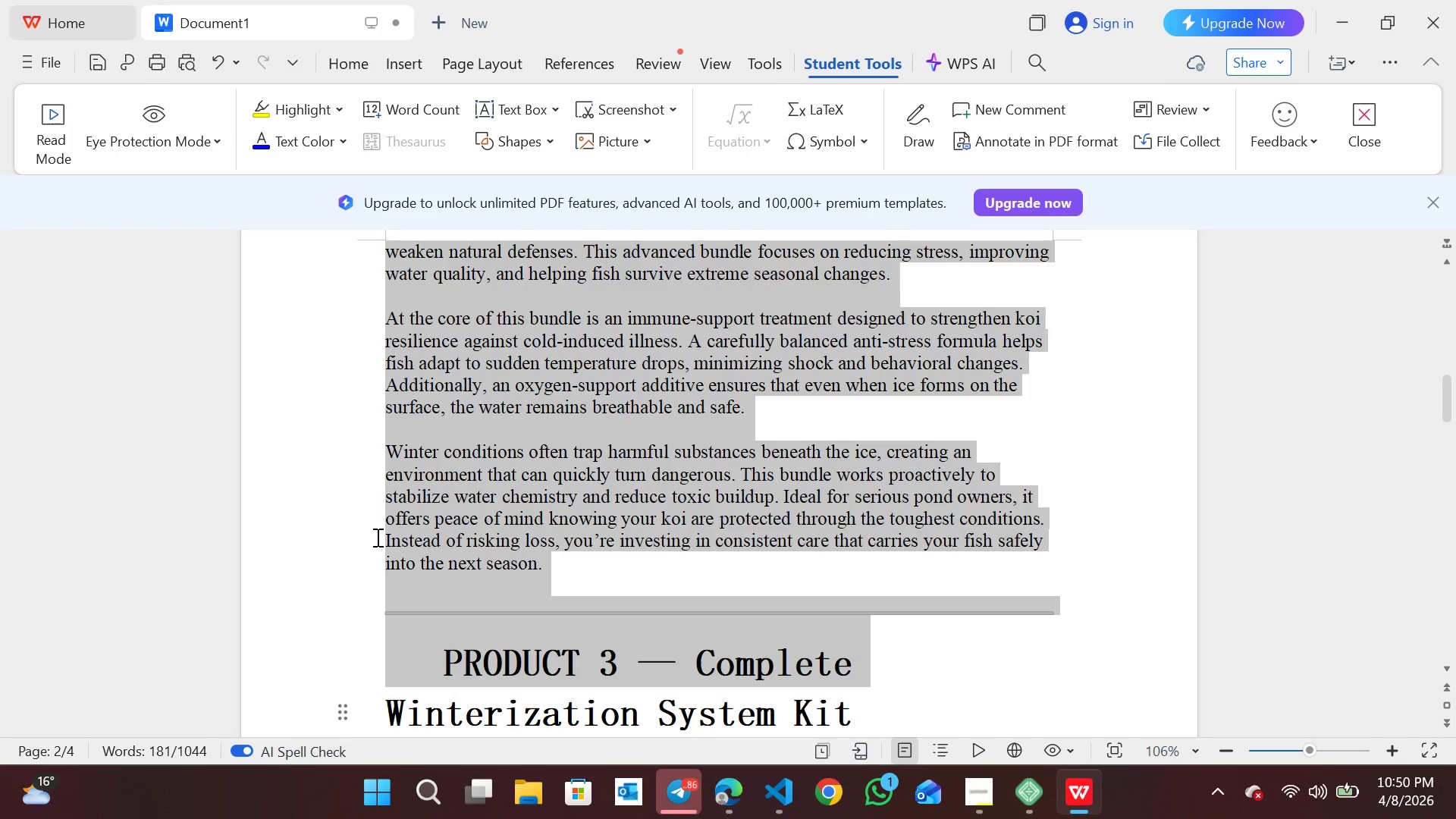 
key(Shift+ArrowUp)
 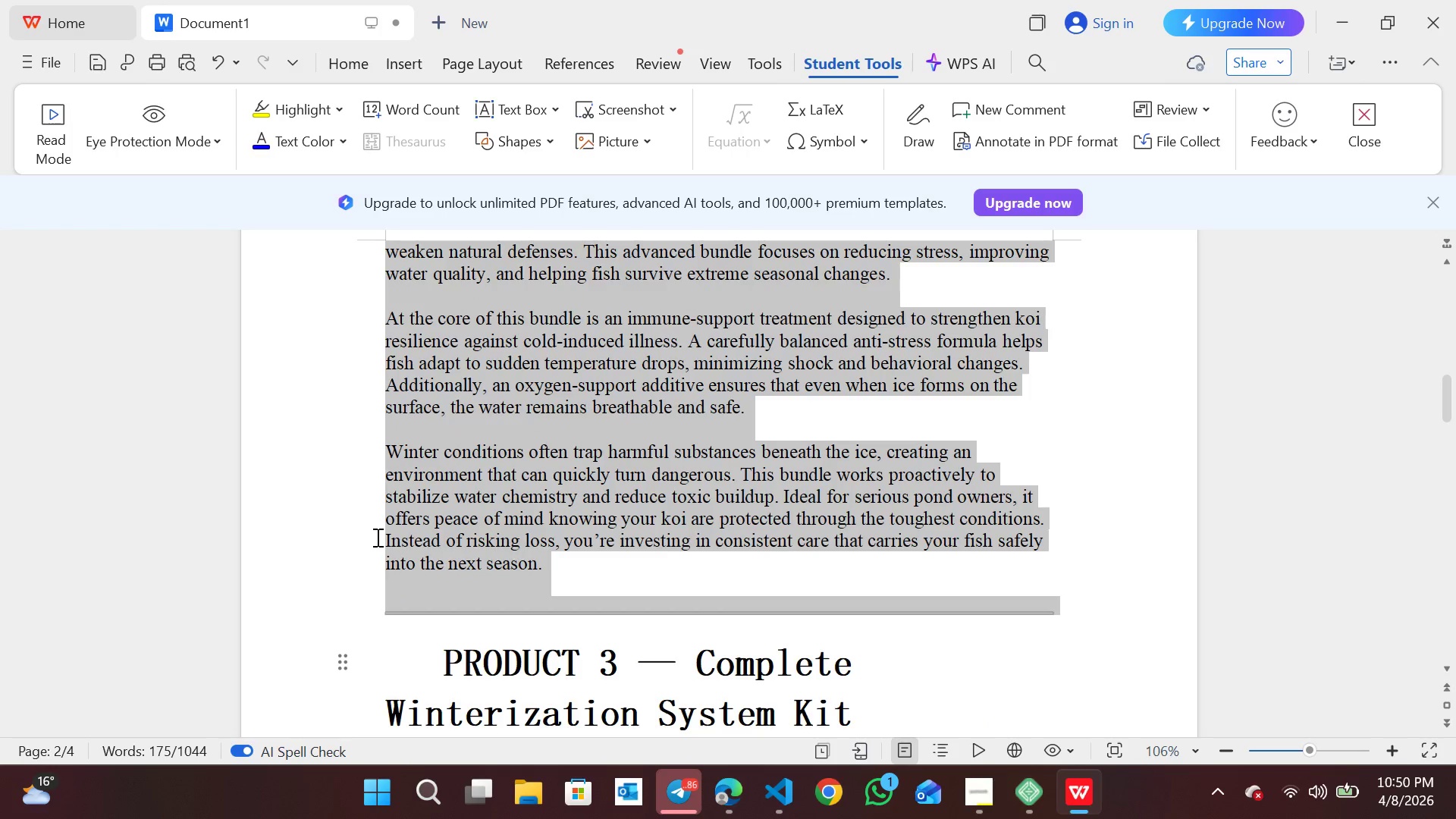 
key(Shift+ArrowUp)
 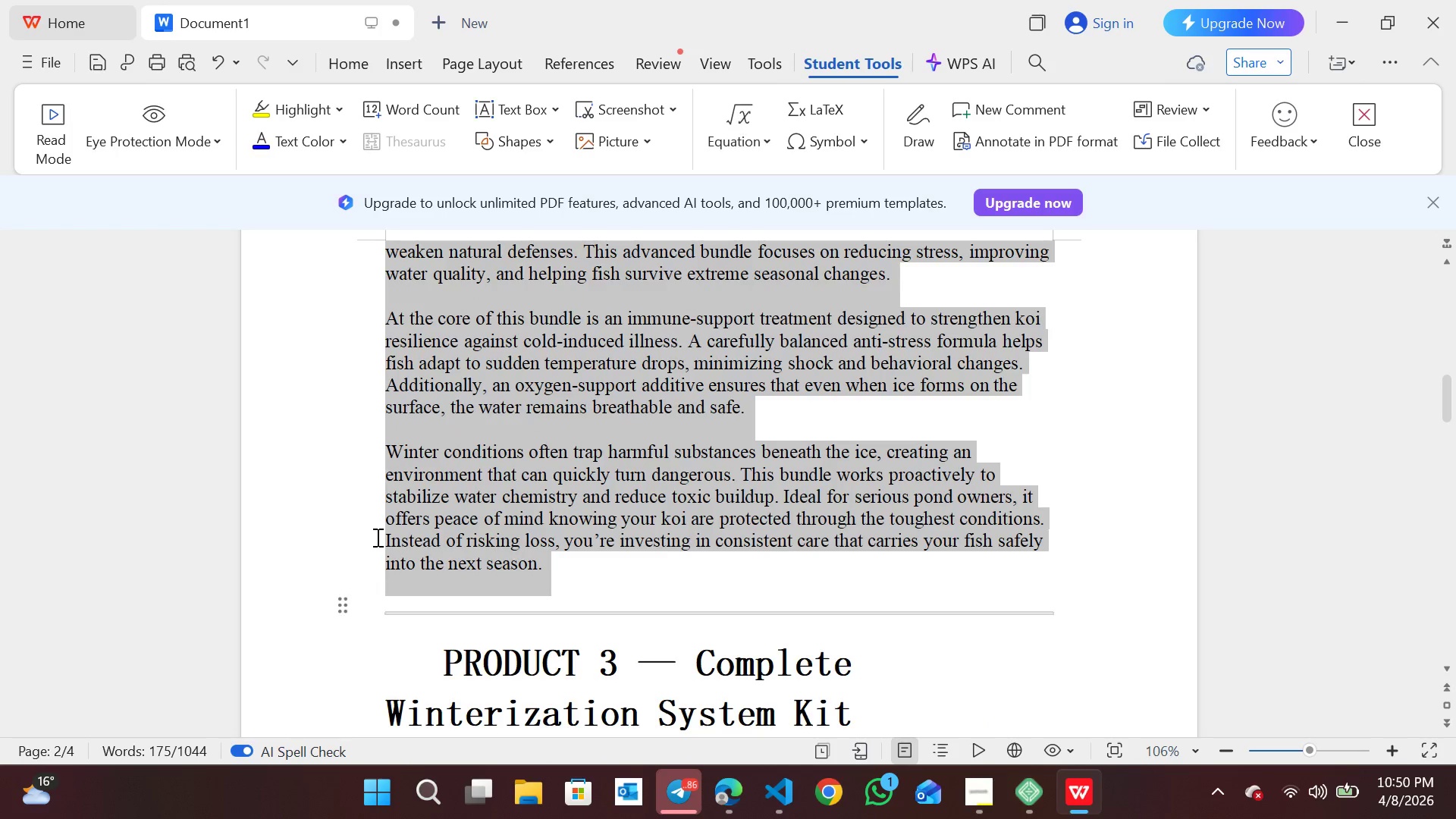 
key(Shift+ArrowUp)
 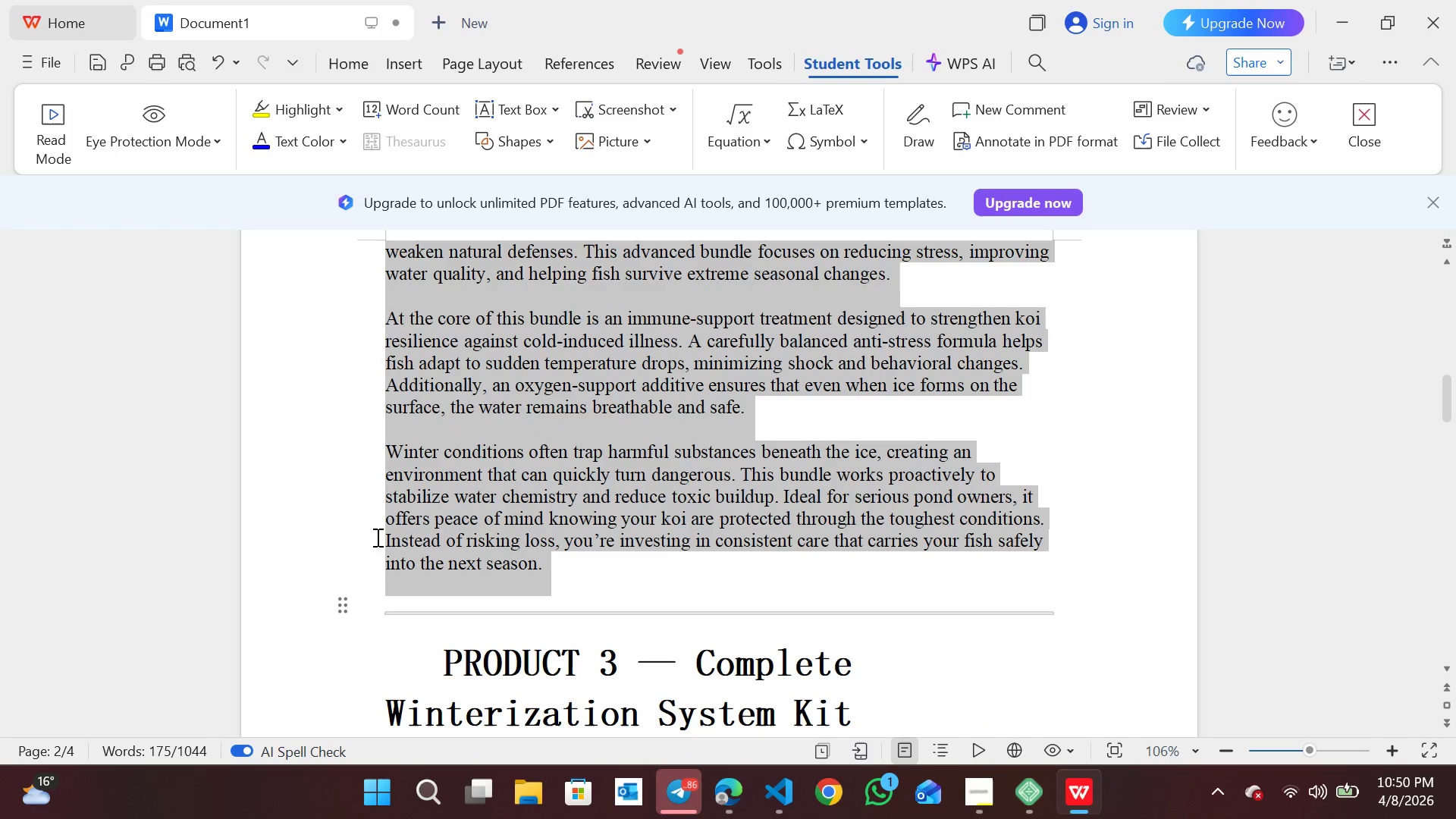 
key(Control+ControlLeft)
 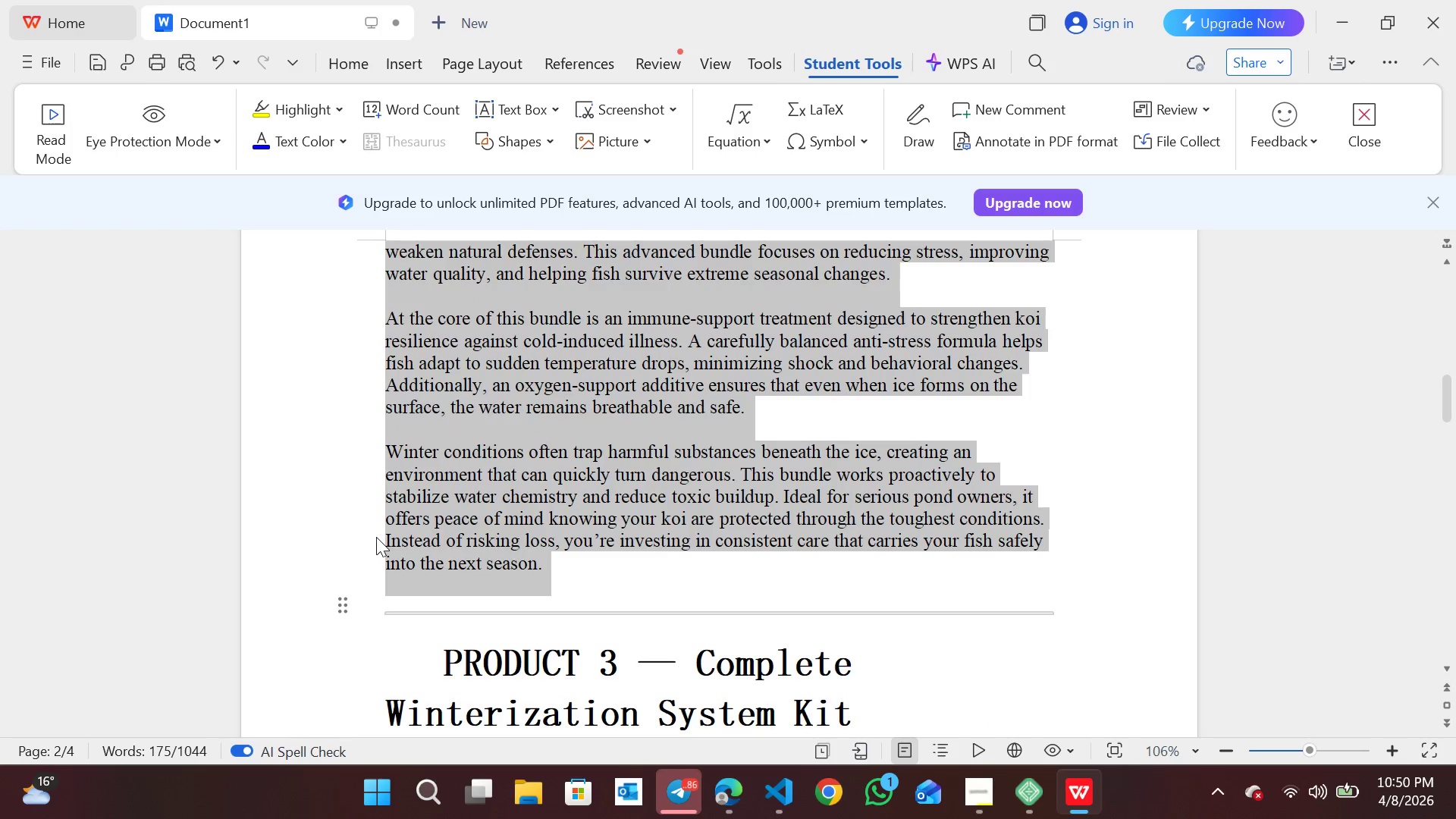 
key(Control+C)
 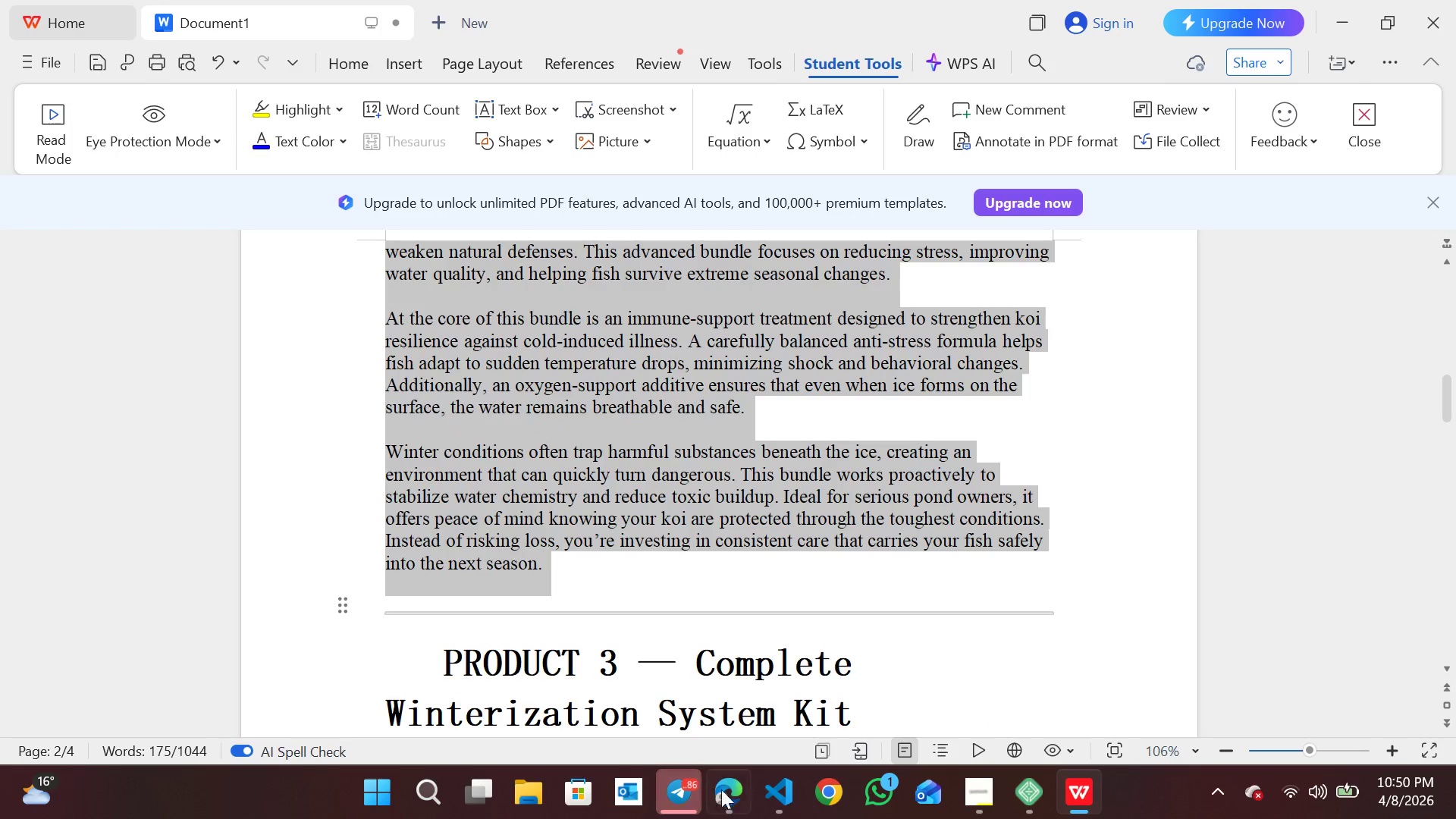 
left_click([731, 787])
 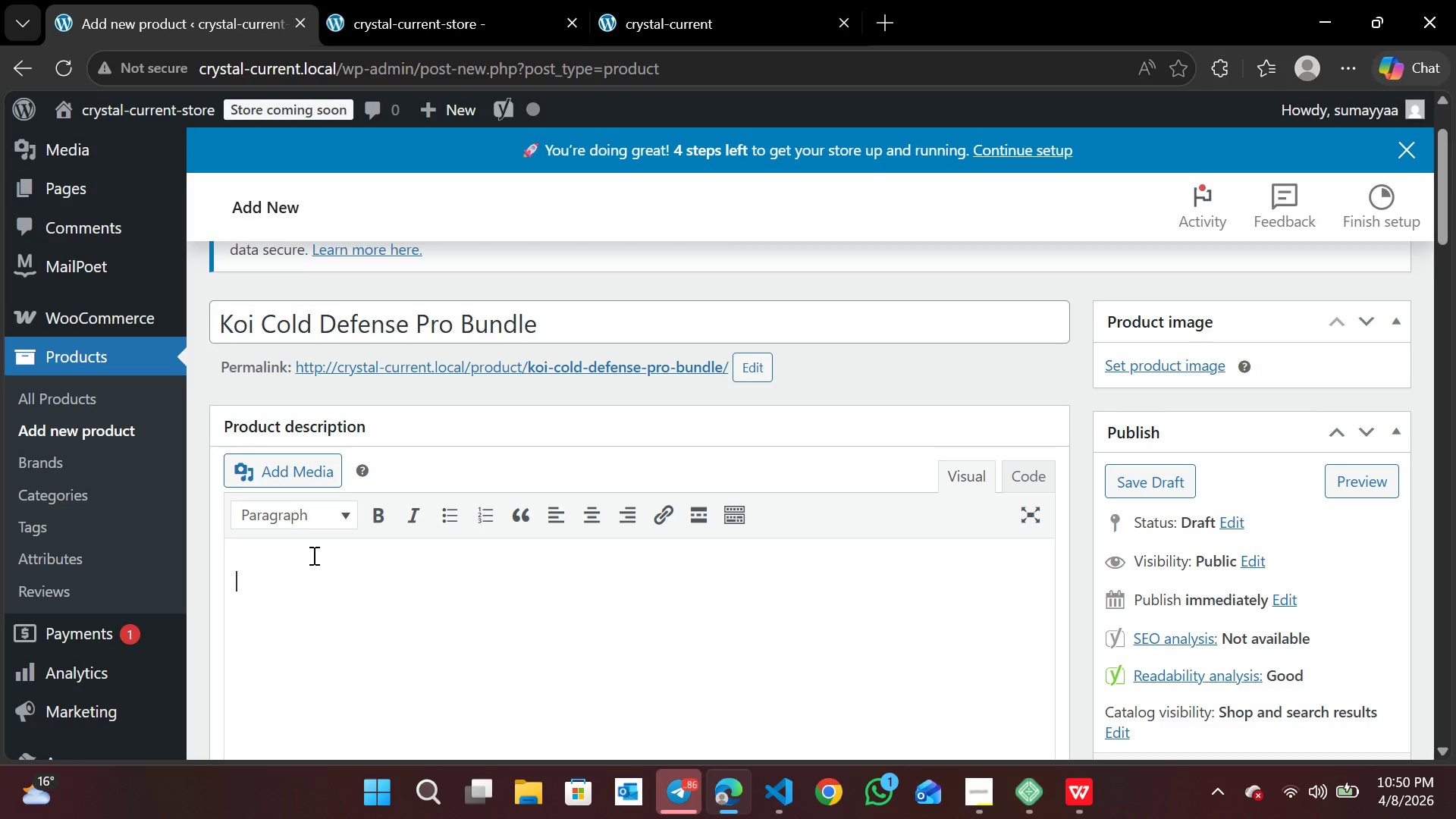 
key(Control+ControlLeft)
 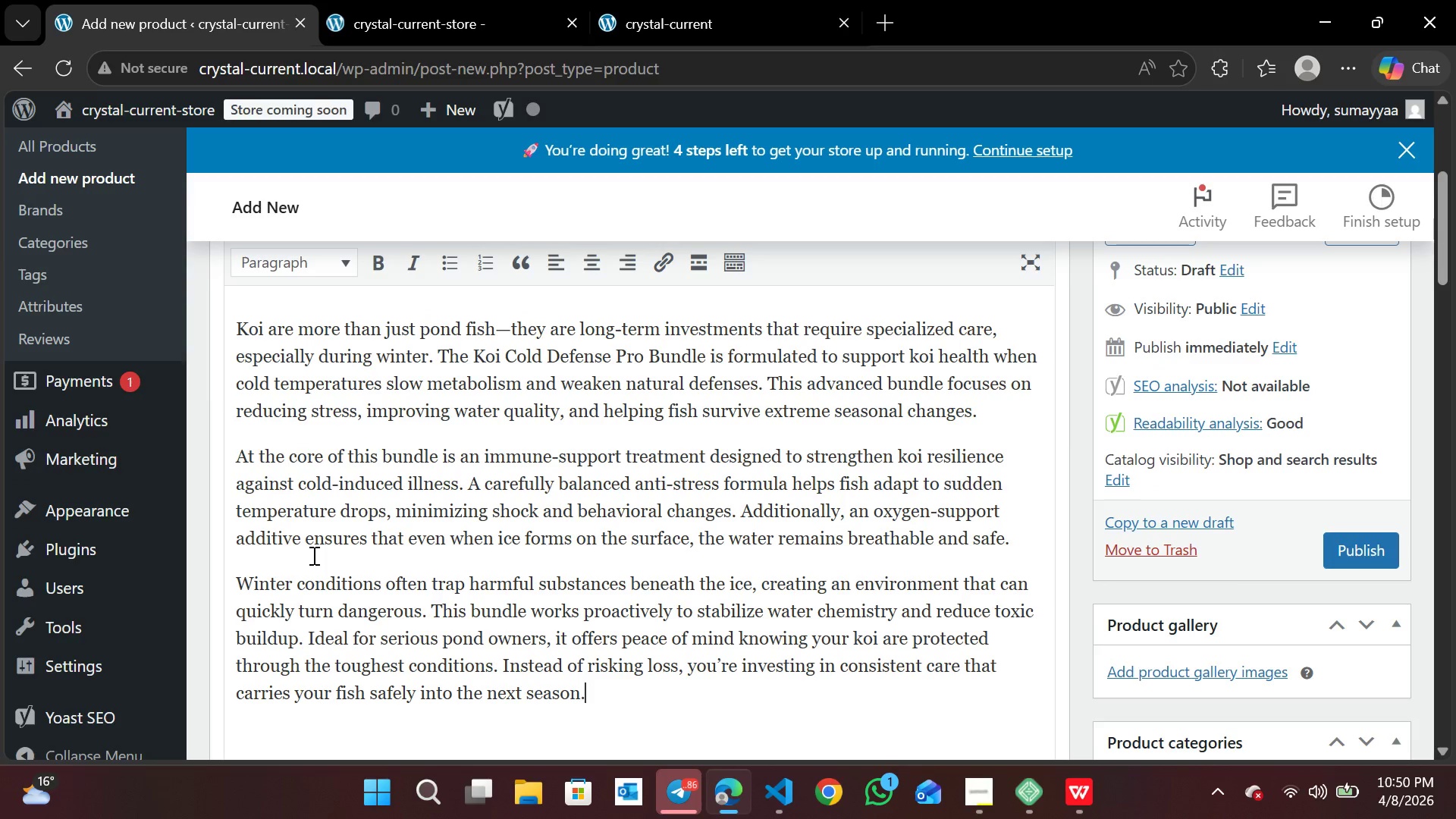 
key(Control+V)
 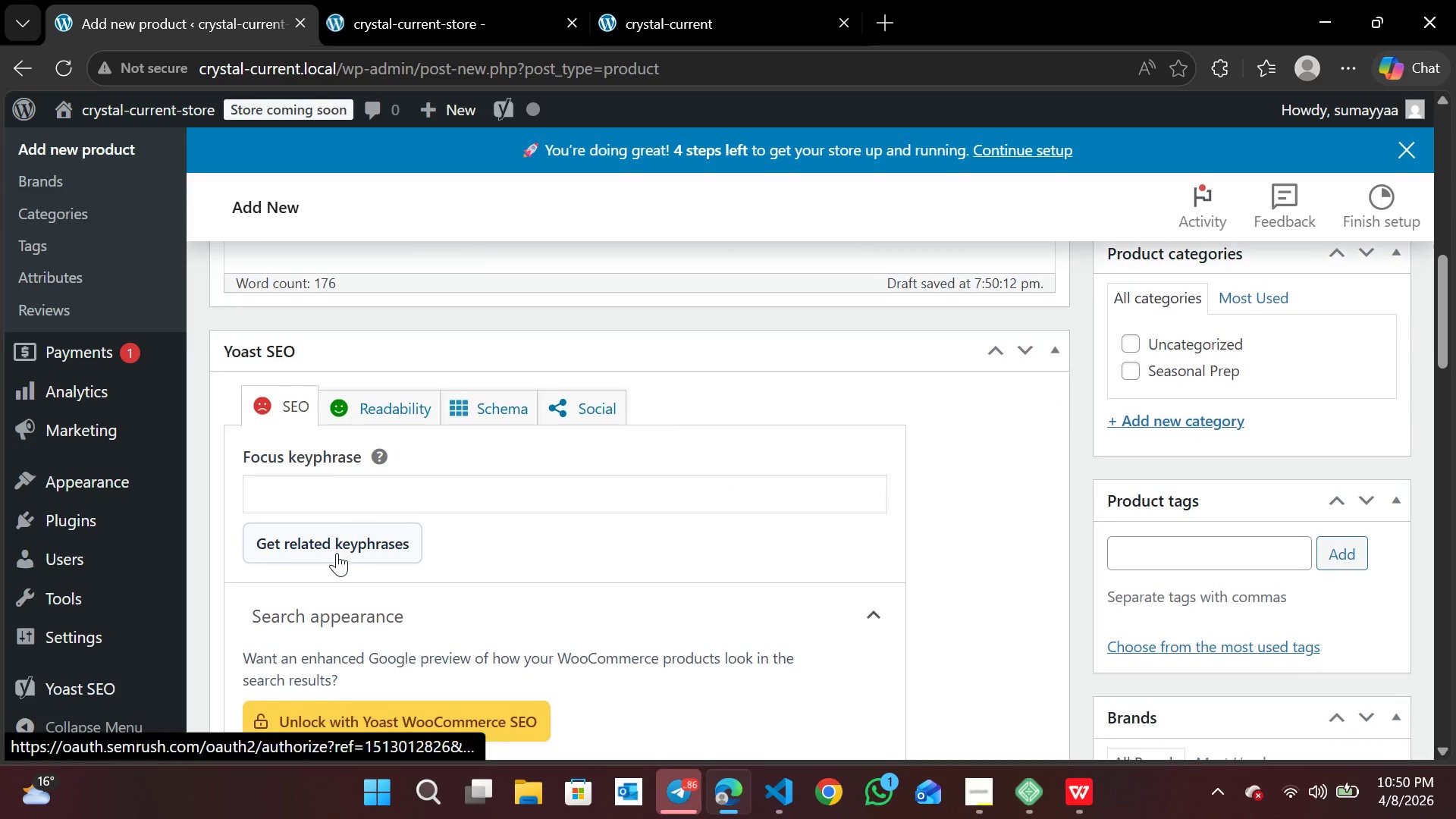 
wait(14.73)
 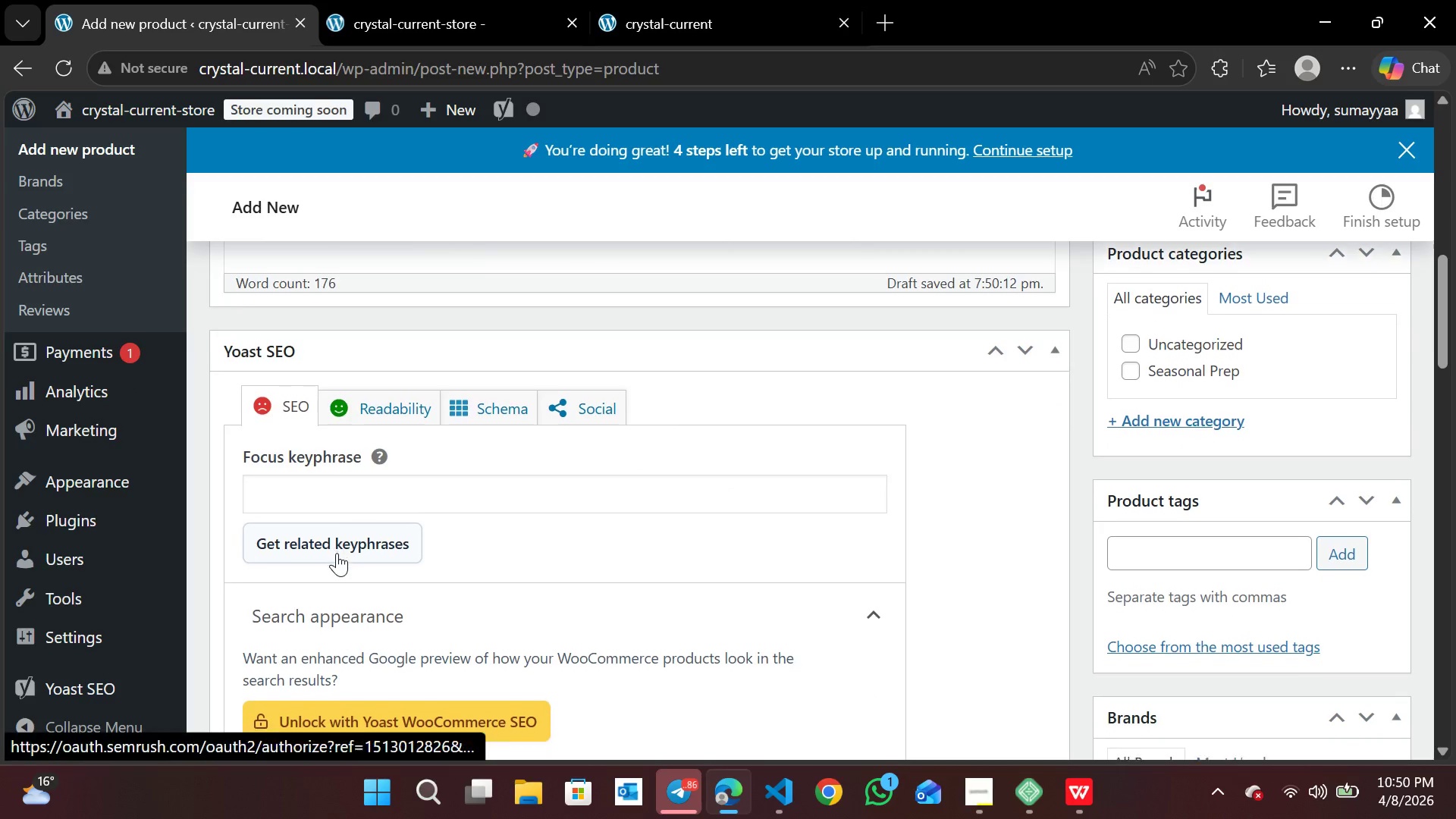 
left_click([350, 503])
 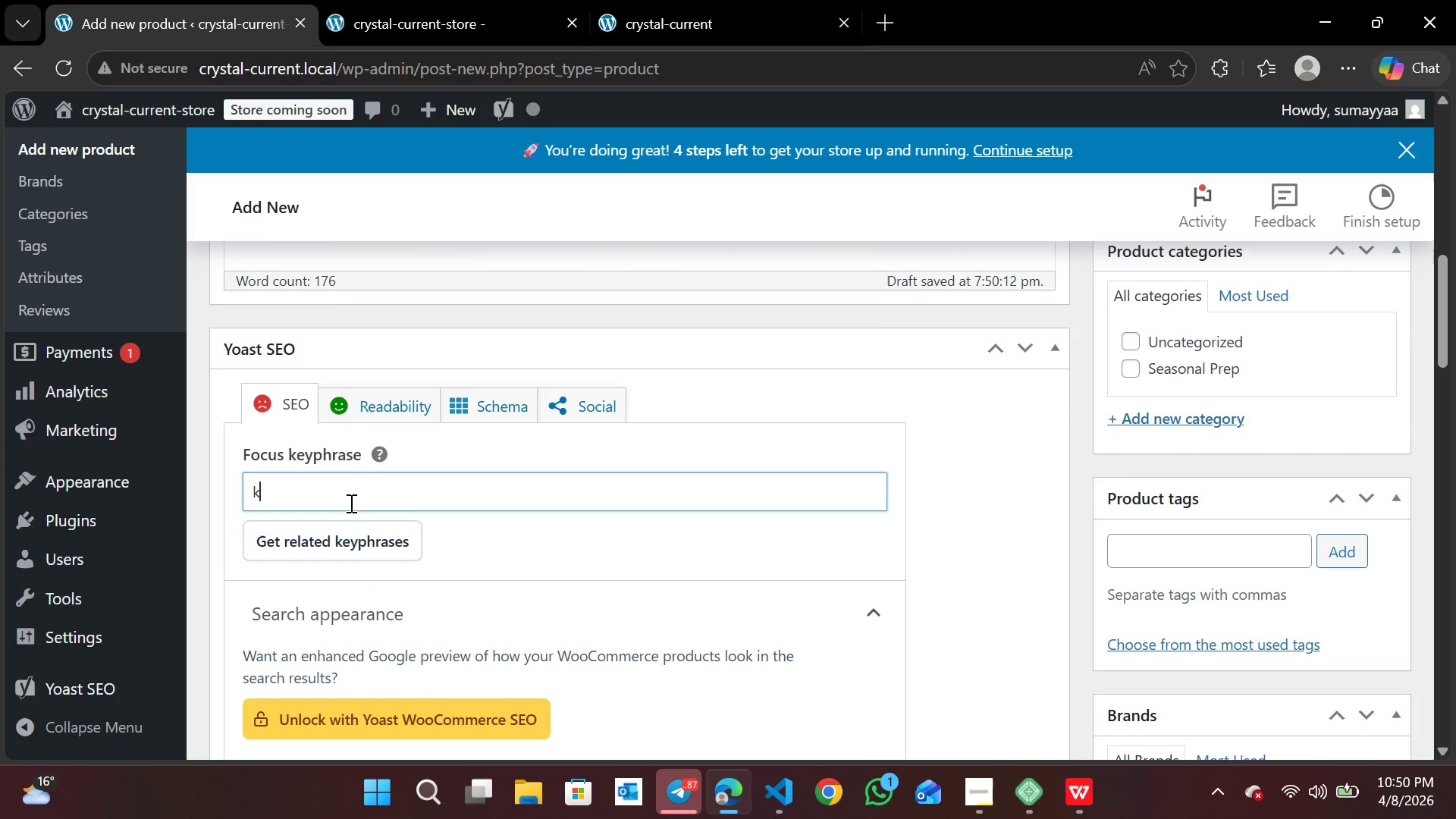 
type(koi winter protection)
 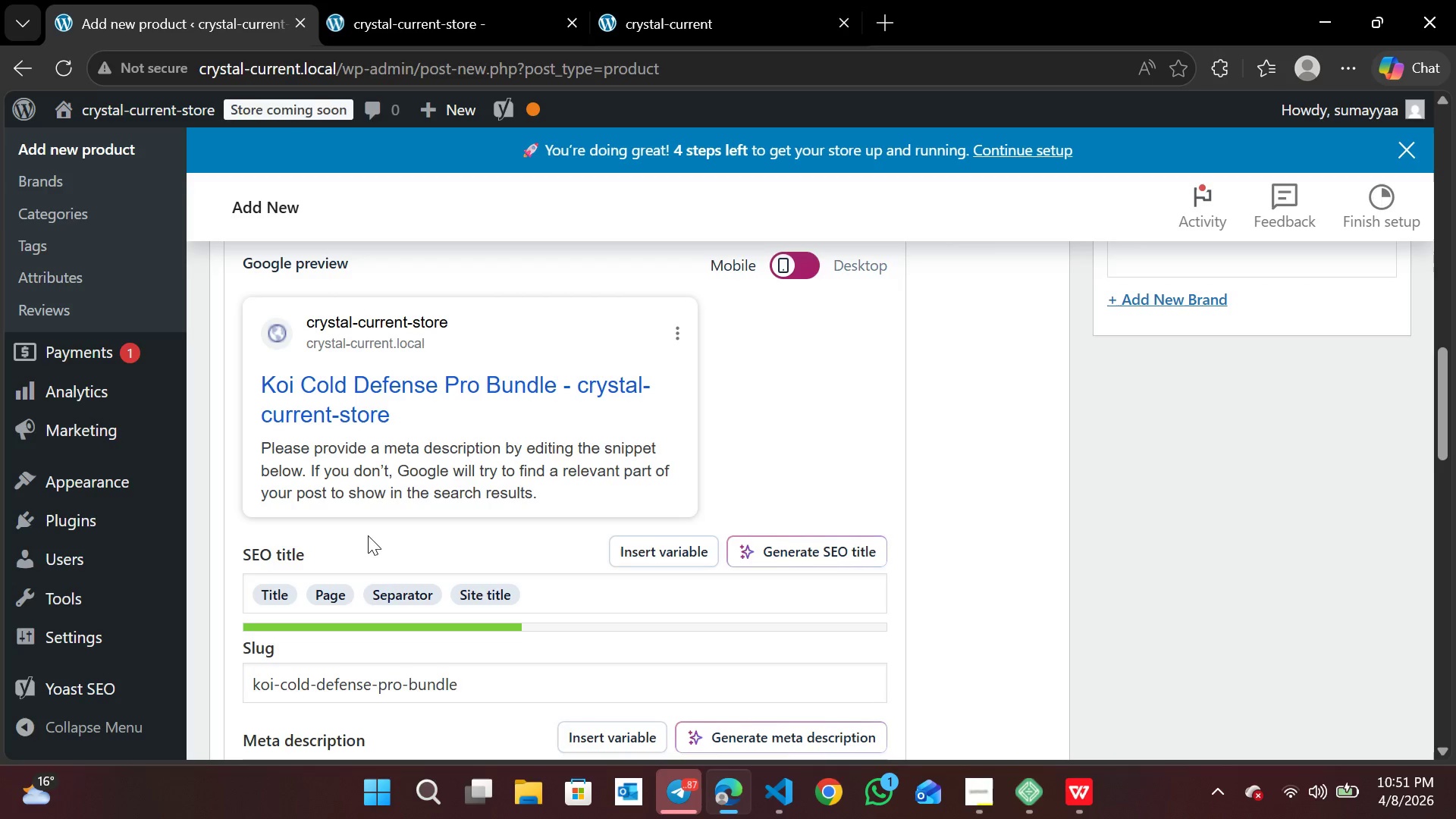 
wait(7.68)
 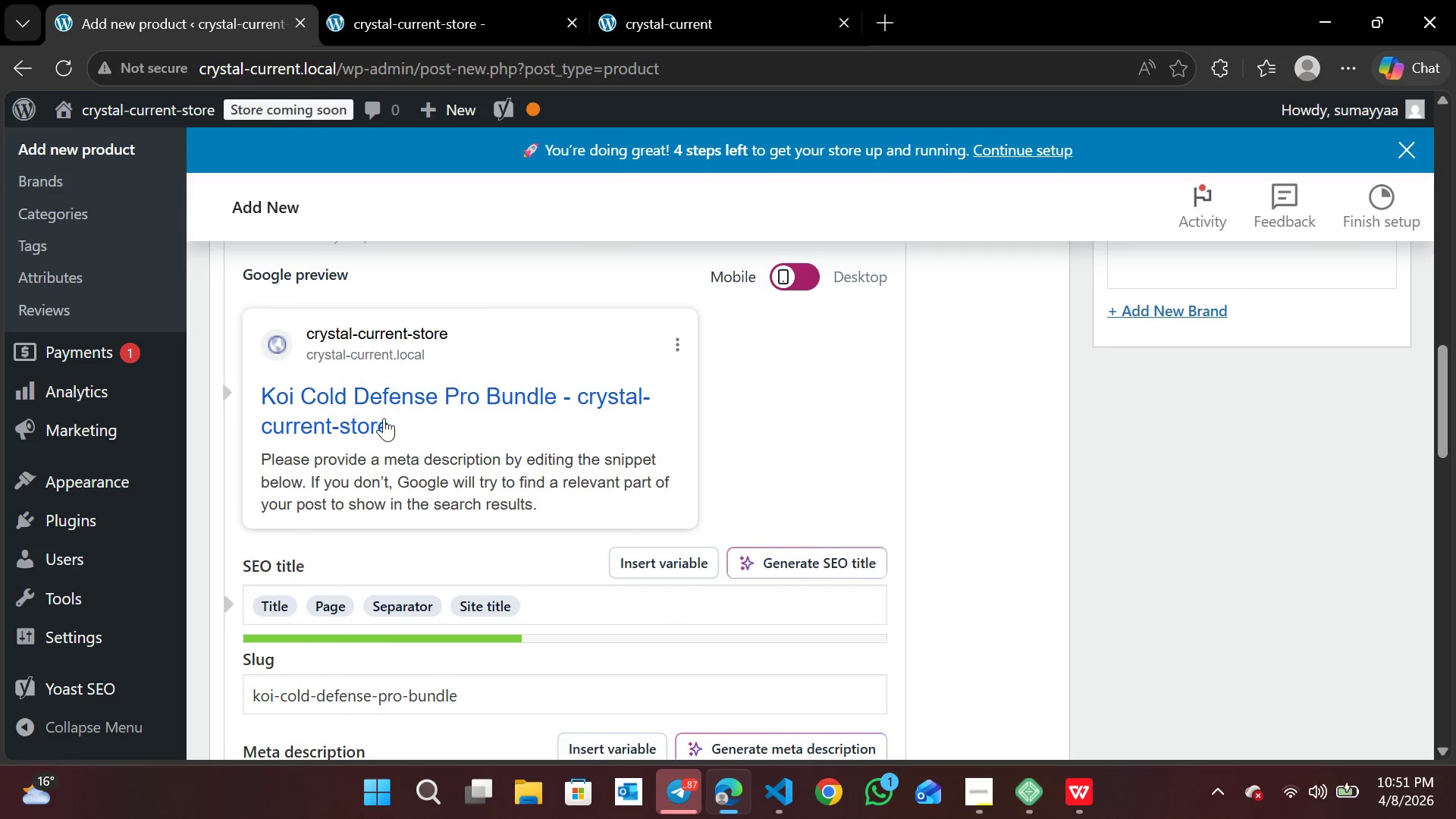 
mouse_move([531, 578])
 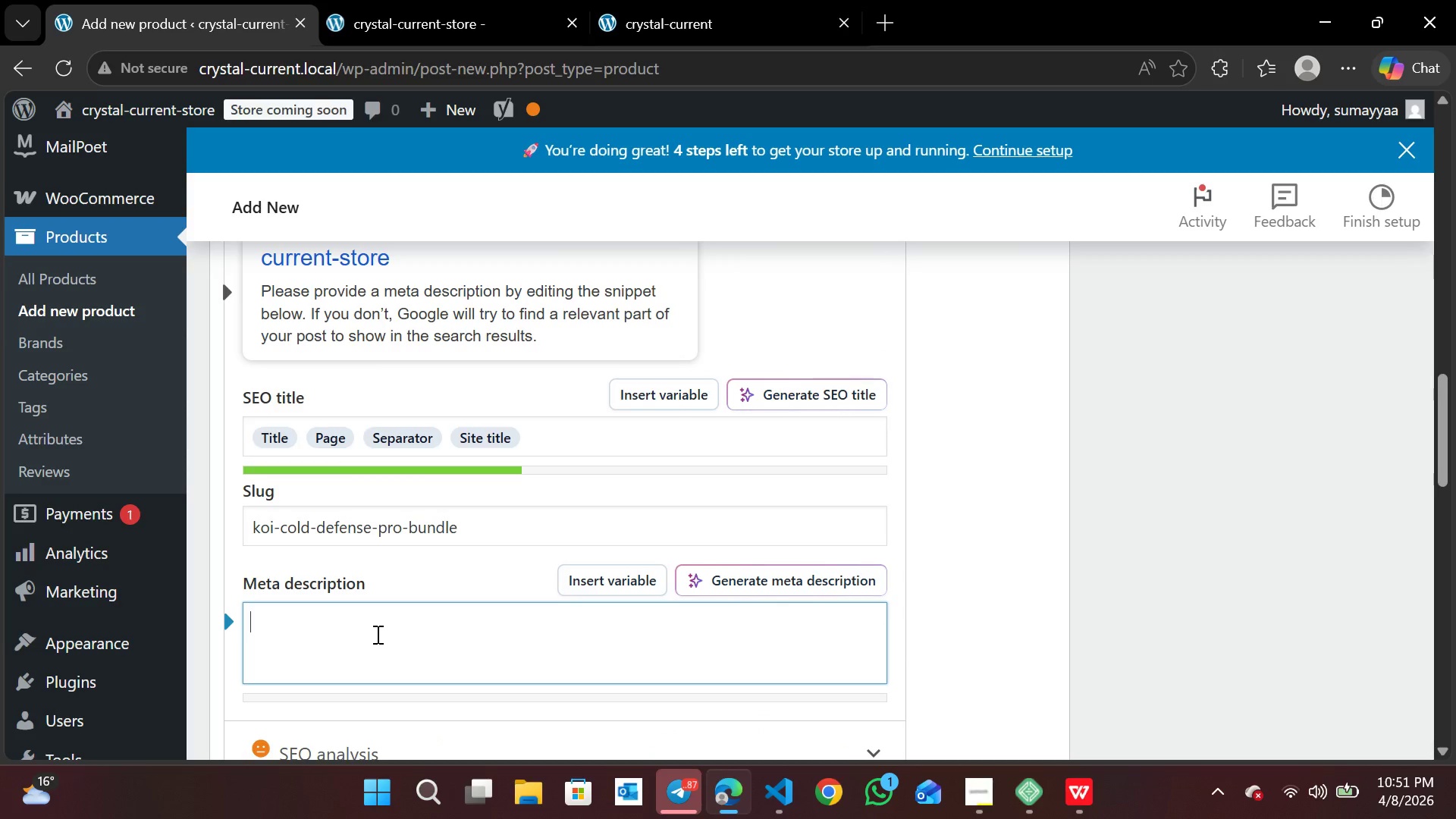 
left_click([376, 634])
 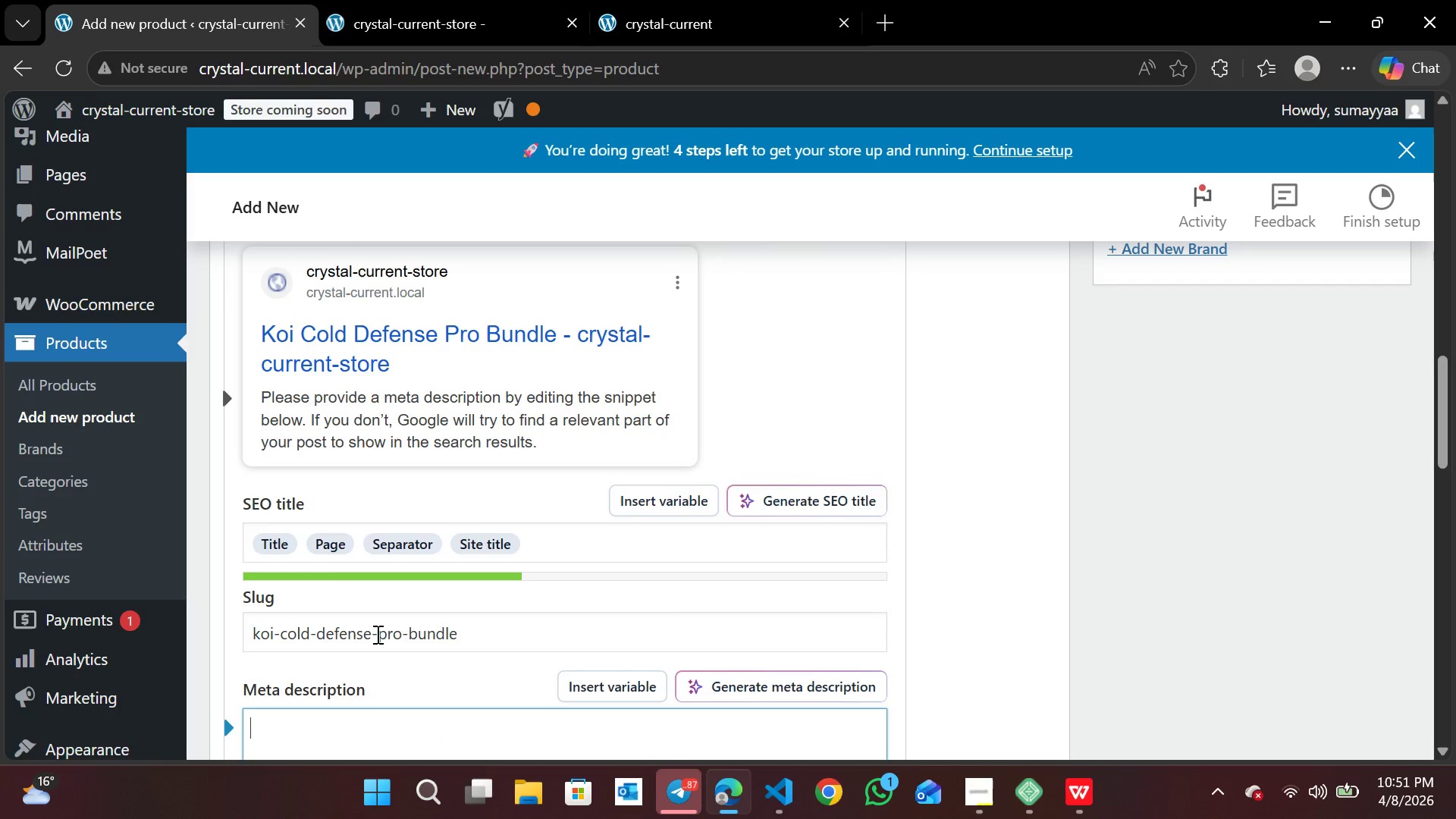 
type(Adb)
key(Backspace)
type(vanced winter protection for ki)
key(Backspace)
type(oi fish)
 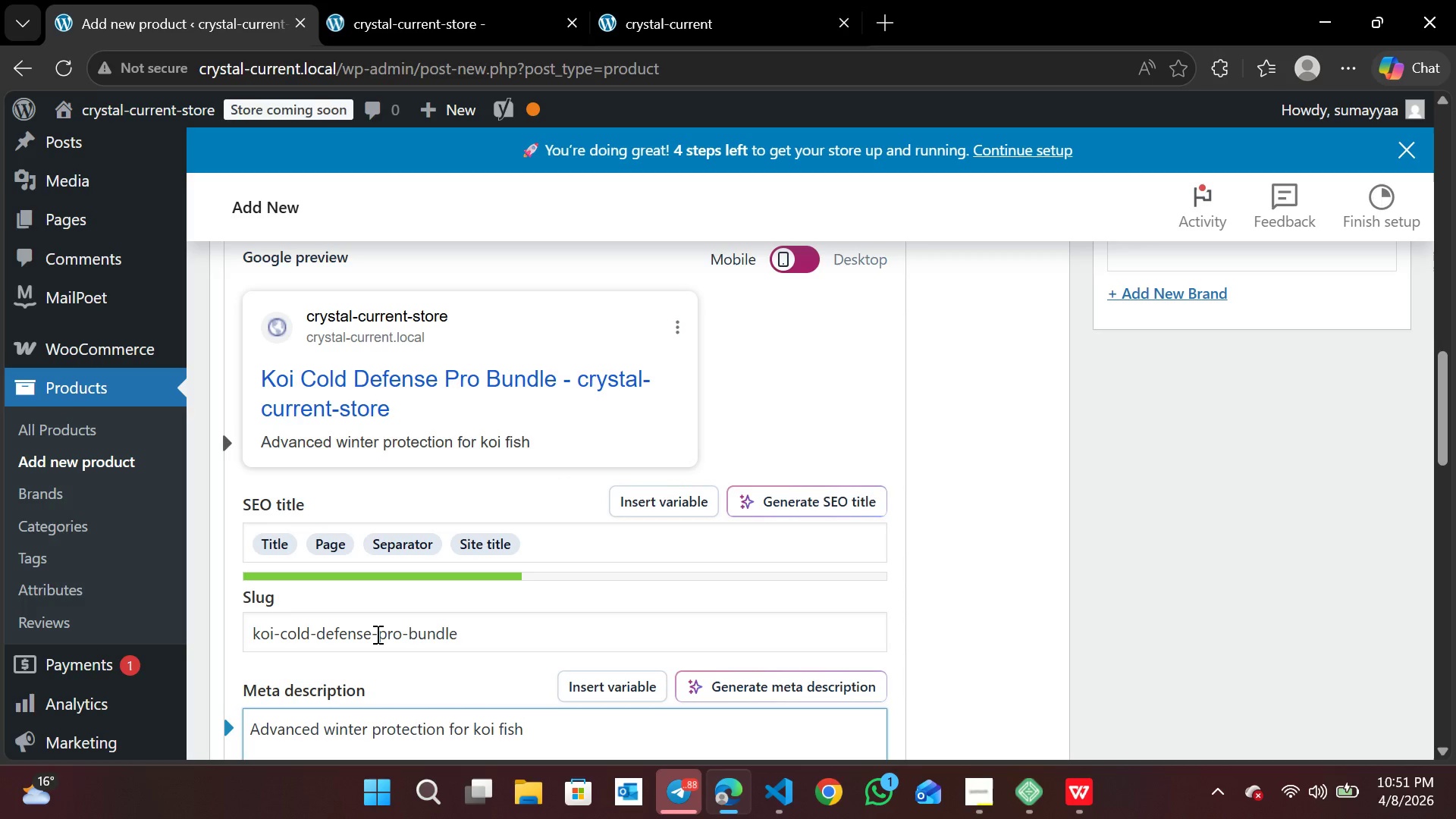 
wait(7.3)
 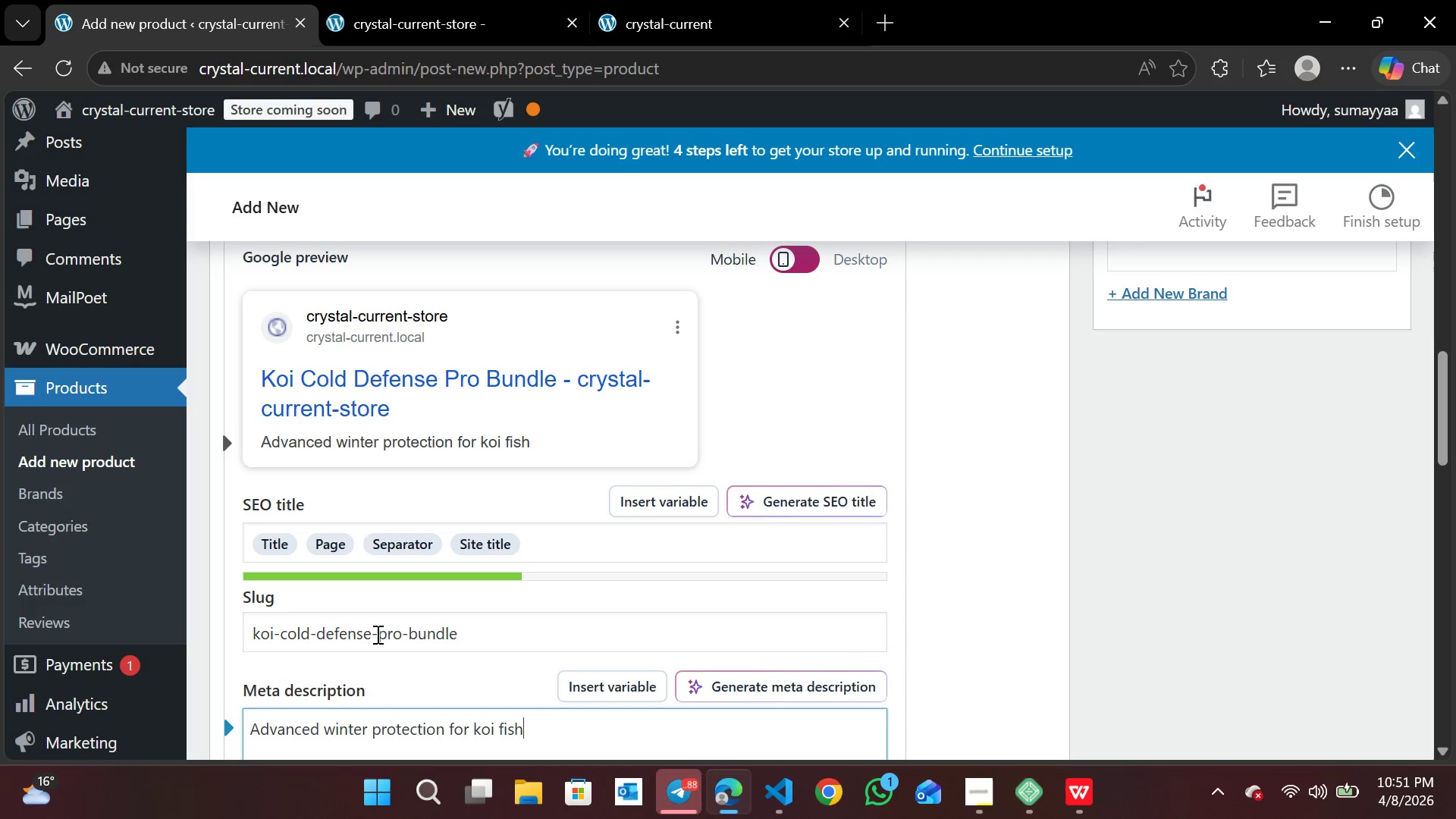 
type(w)
key(Backspace)
type( with immune support)
 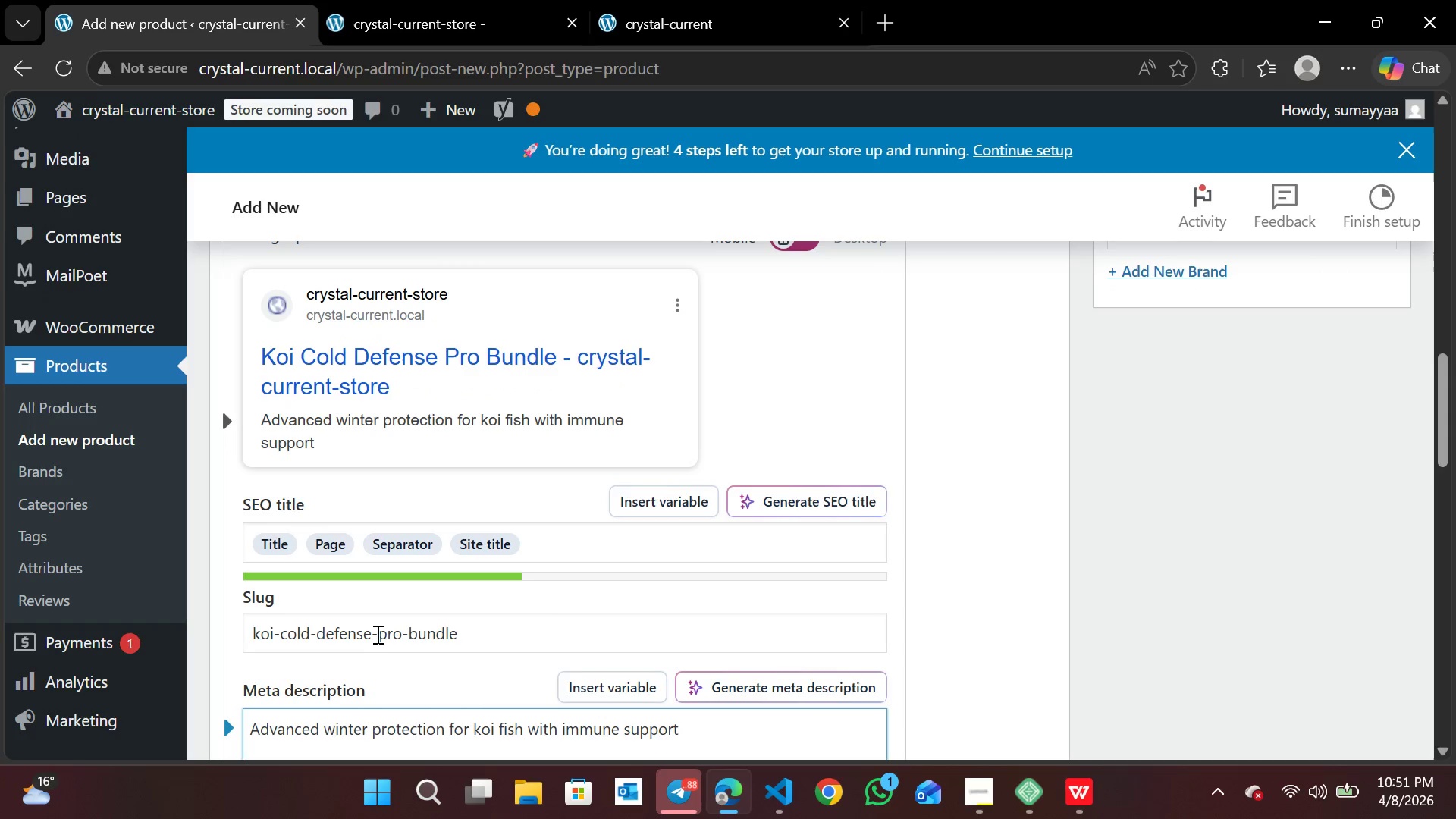 
type( ans)
key(Backspace)
type(d ste)
key(Backspace)
type(ress reduction)
 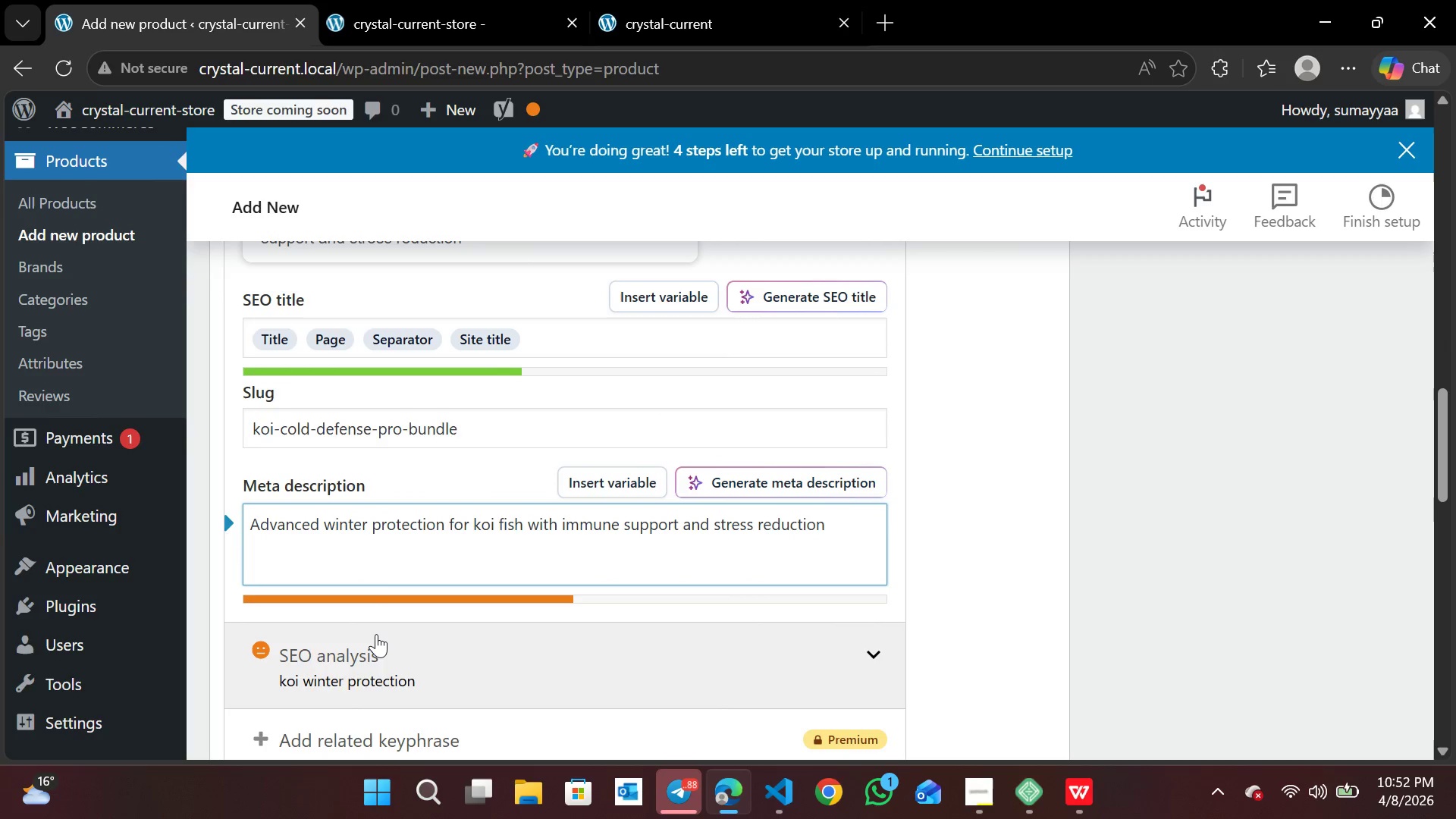 
wait(5.27)
 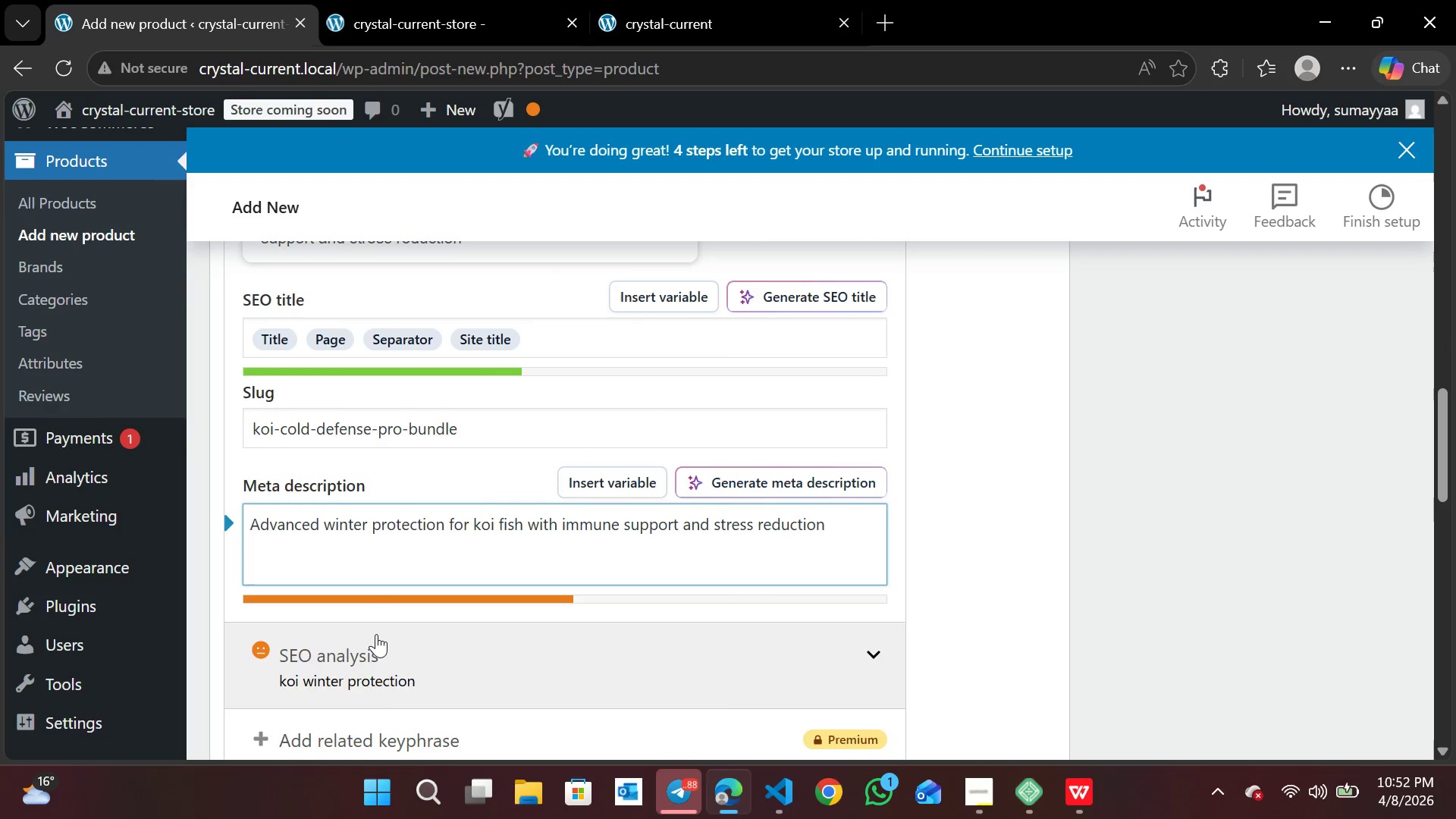 
type(for )
 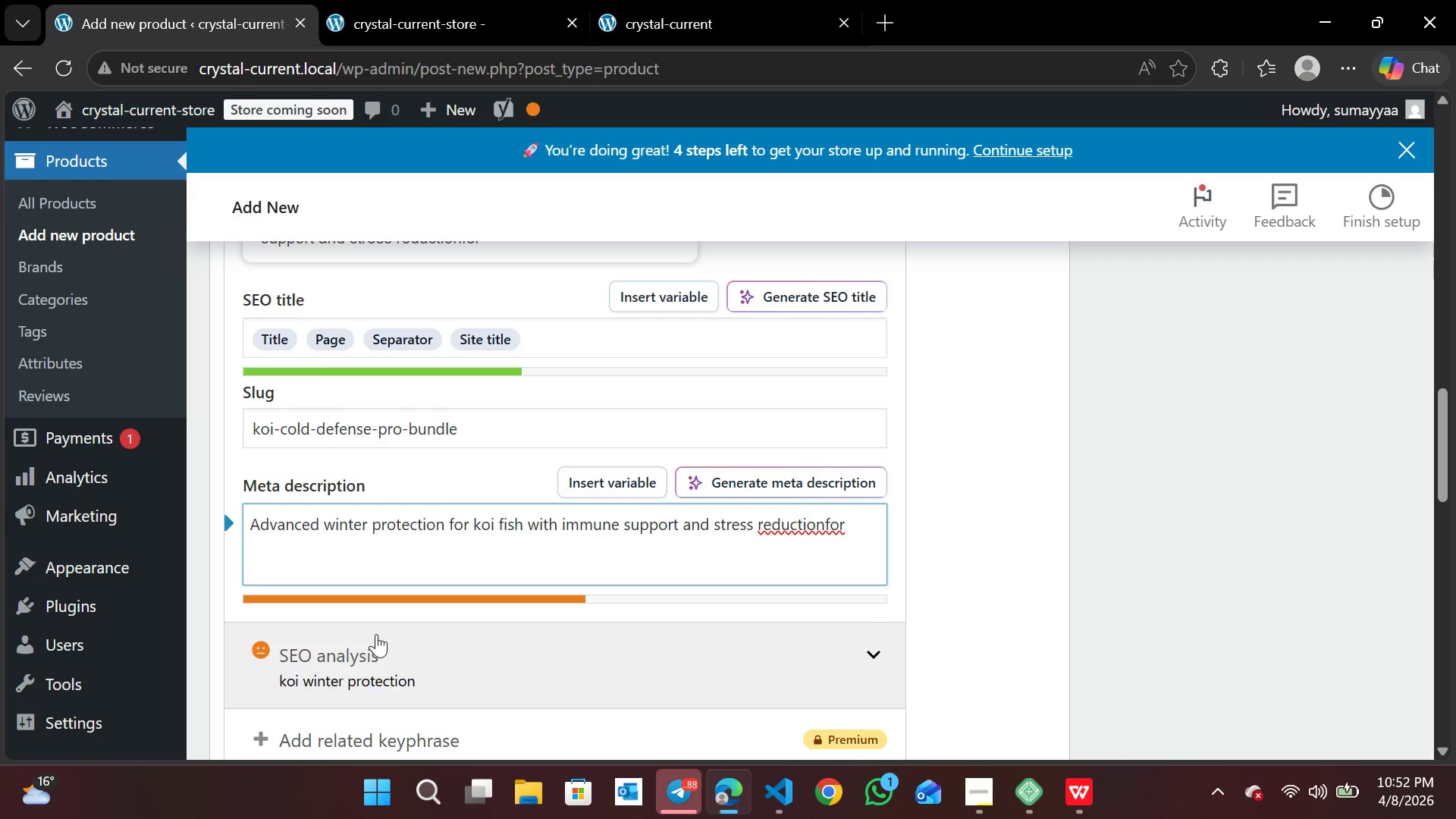 
key(ArrowLeft)
 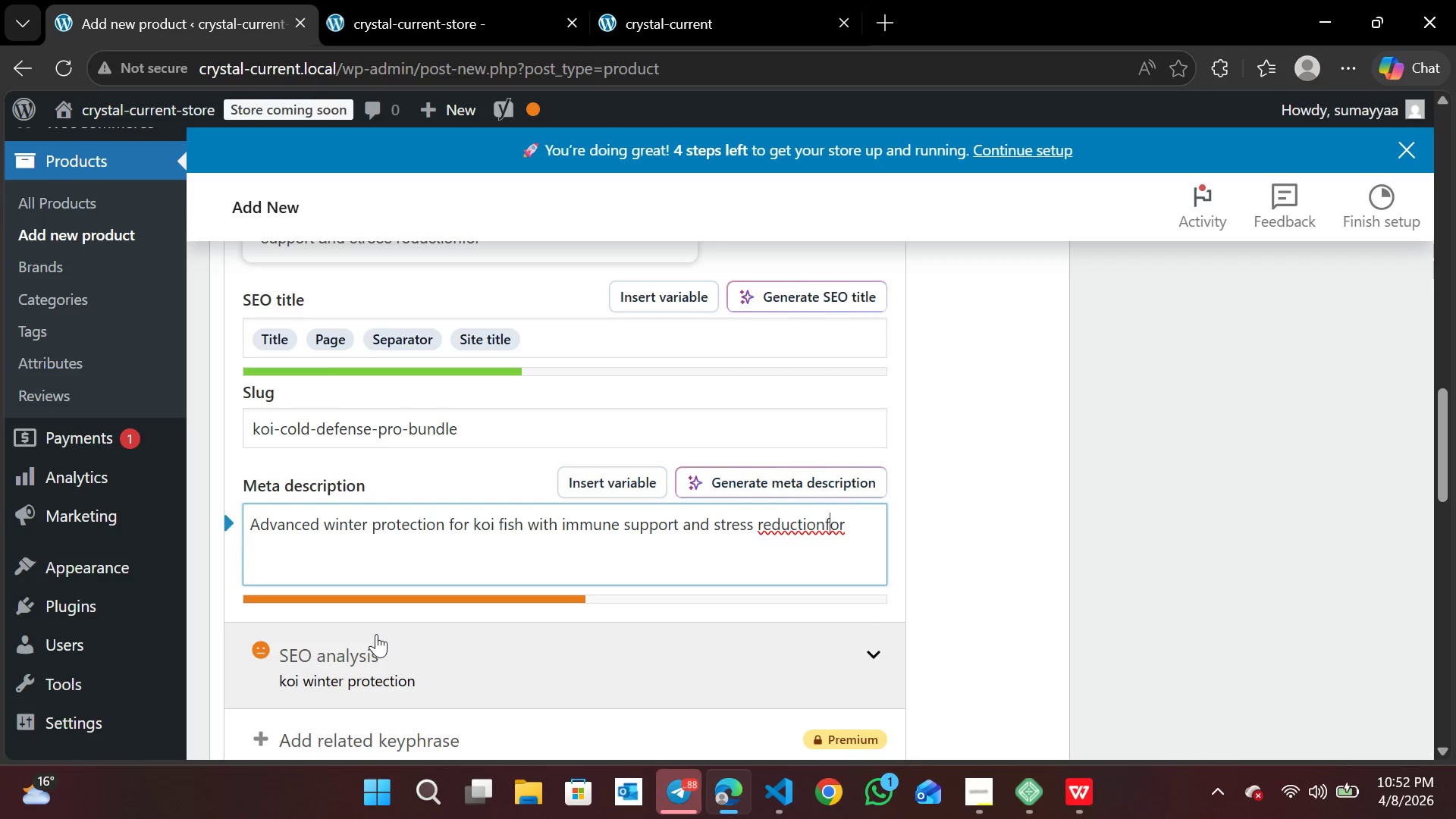 
key(ArrowLeft)
 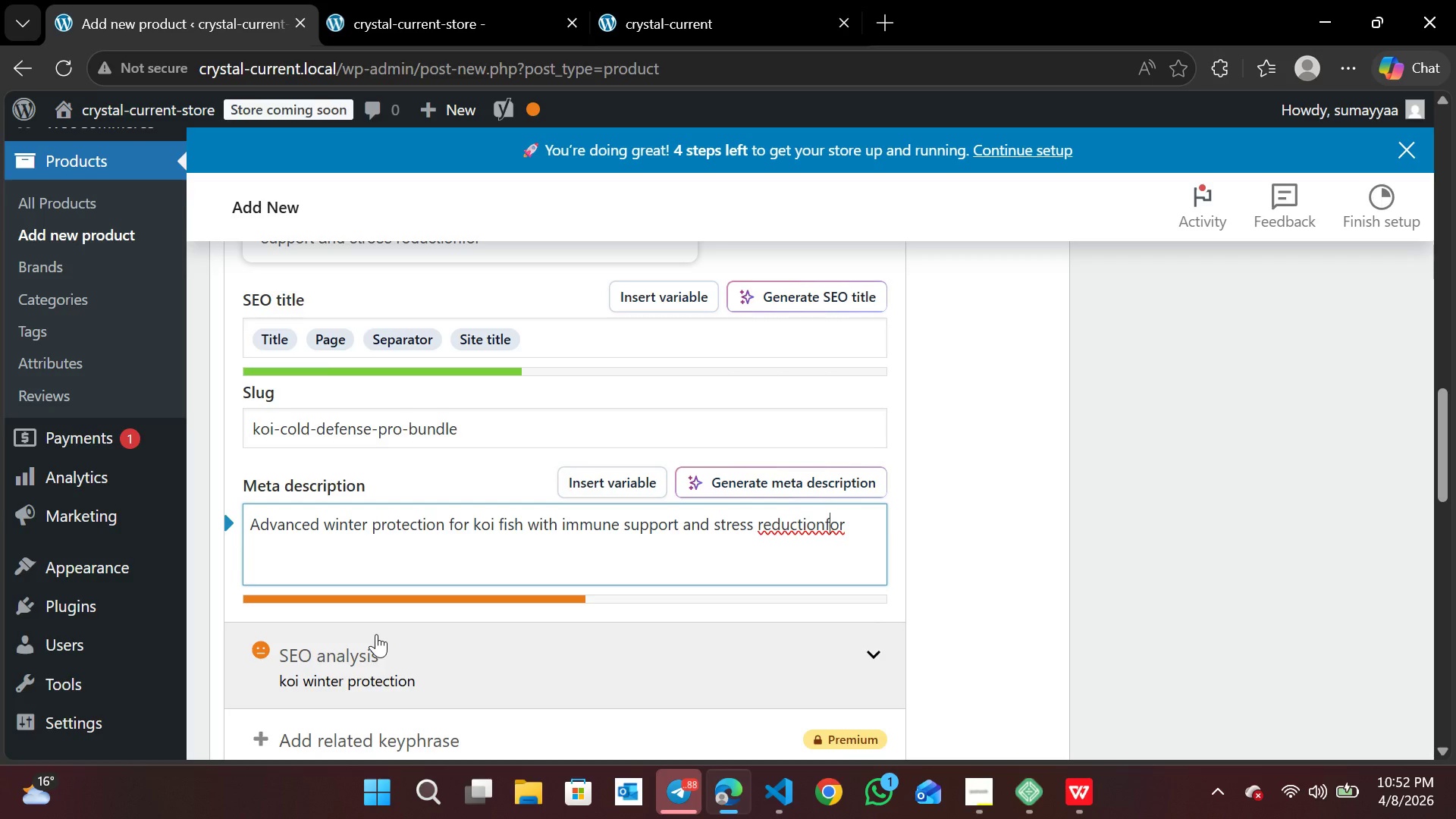 
key(ArrowLeft)
 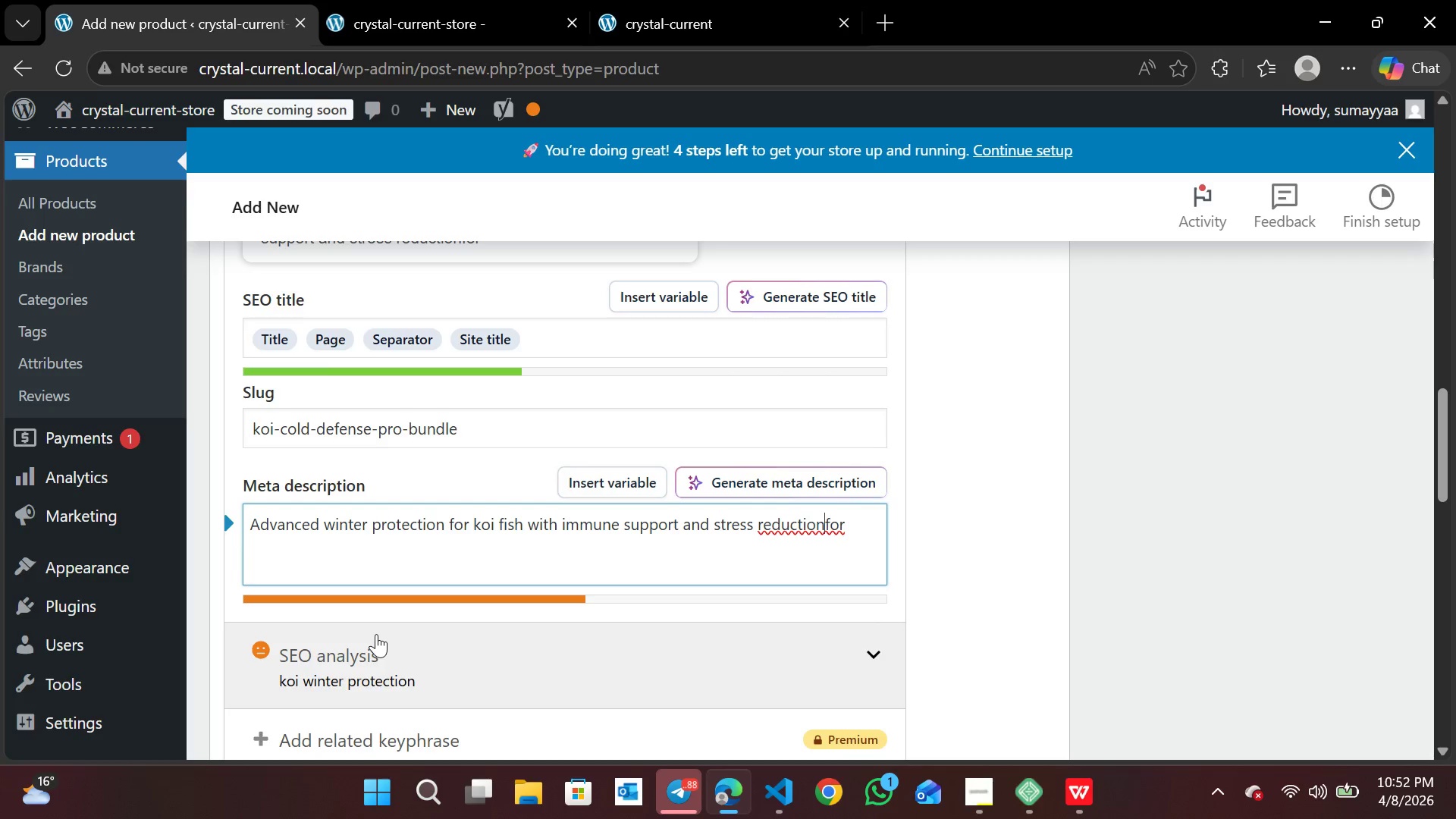 
key(ArrowLeft)
 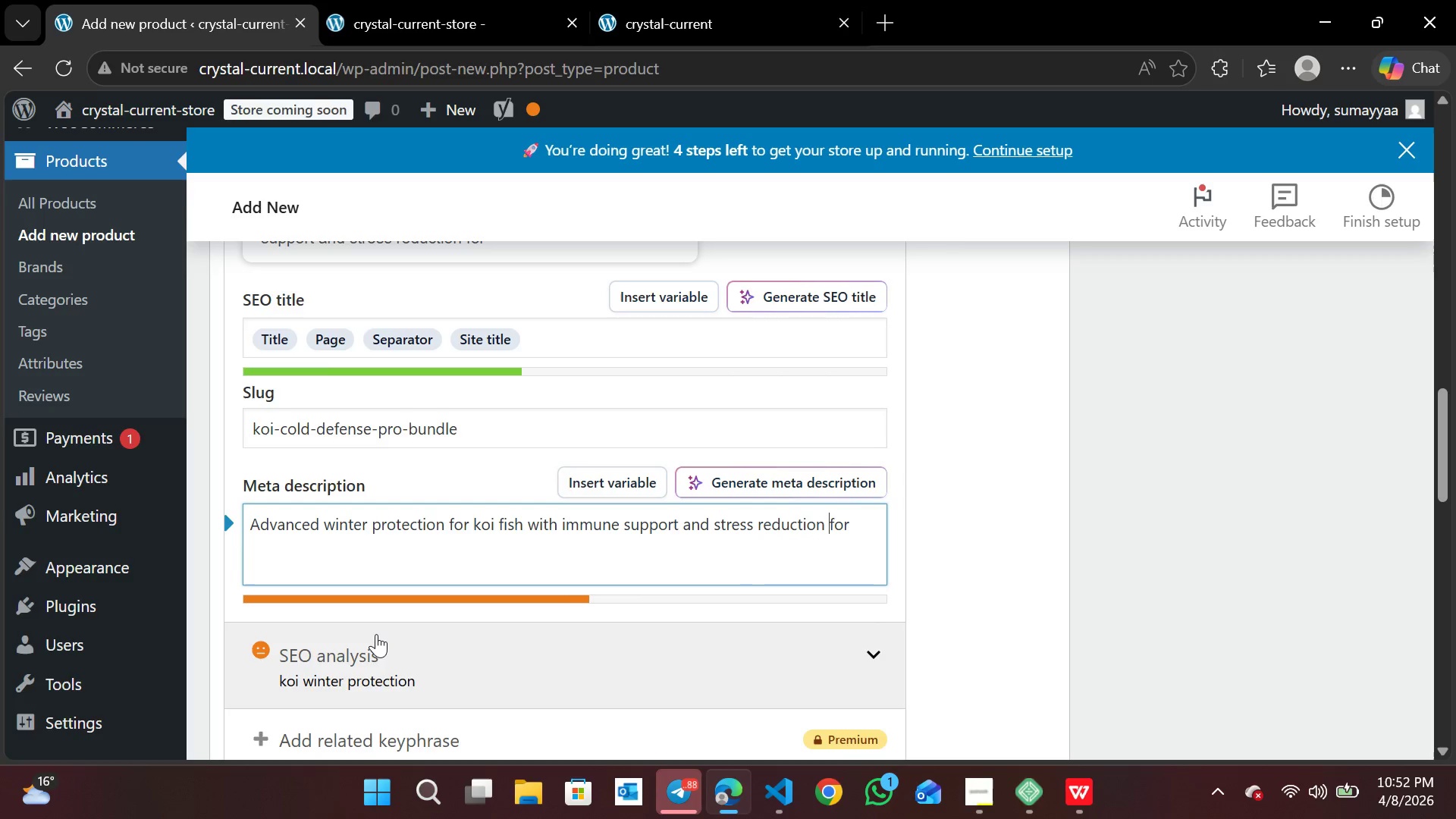 
type( cold-weather survival.)
 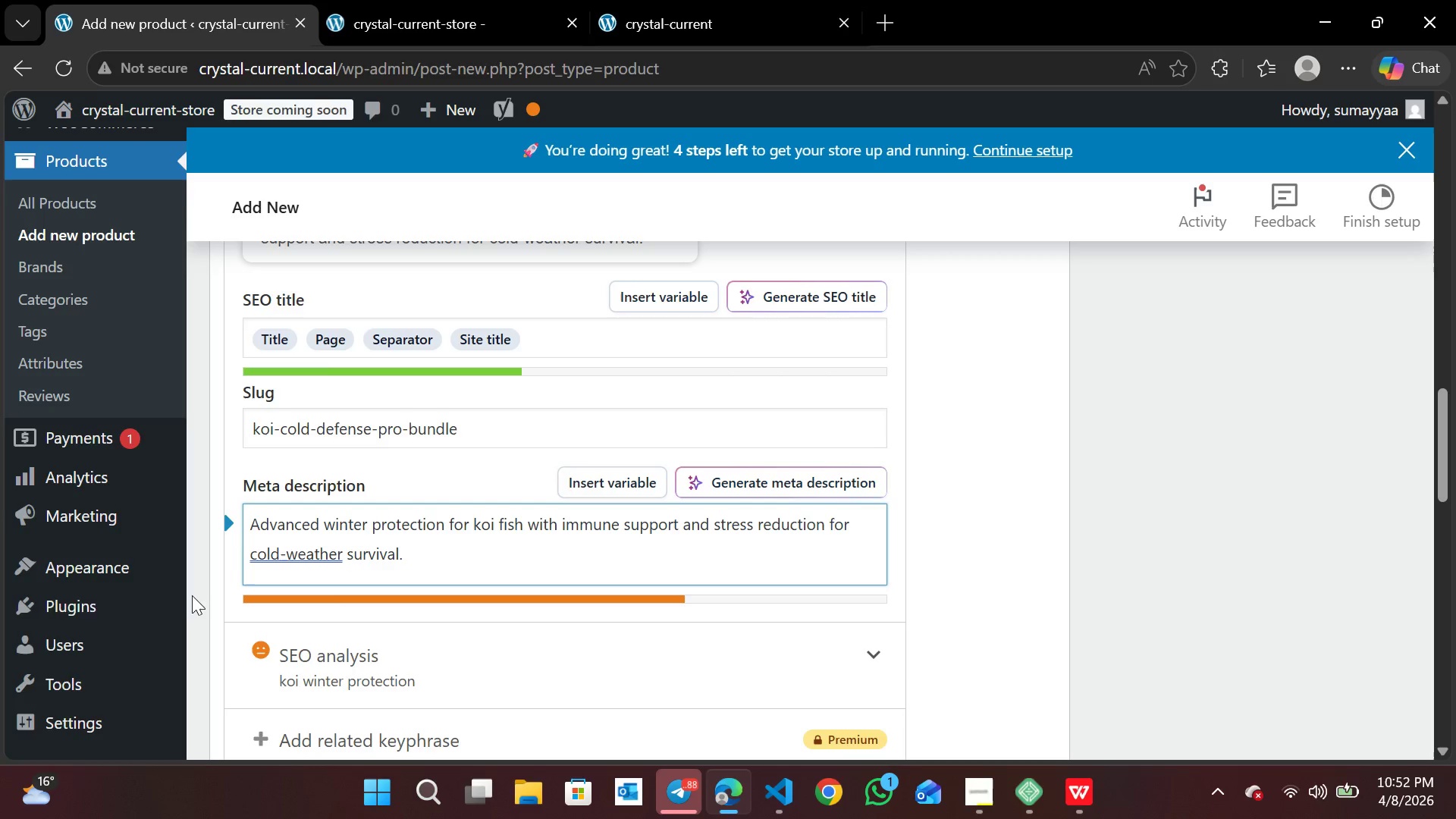 
hold_key(key=ArrowRight, duration=0.81)
 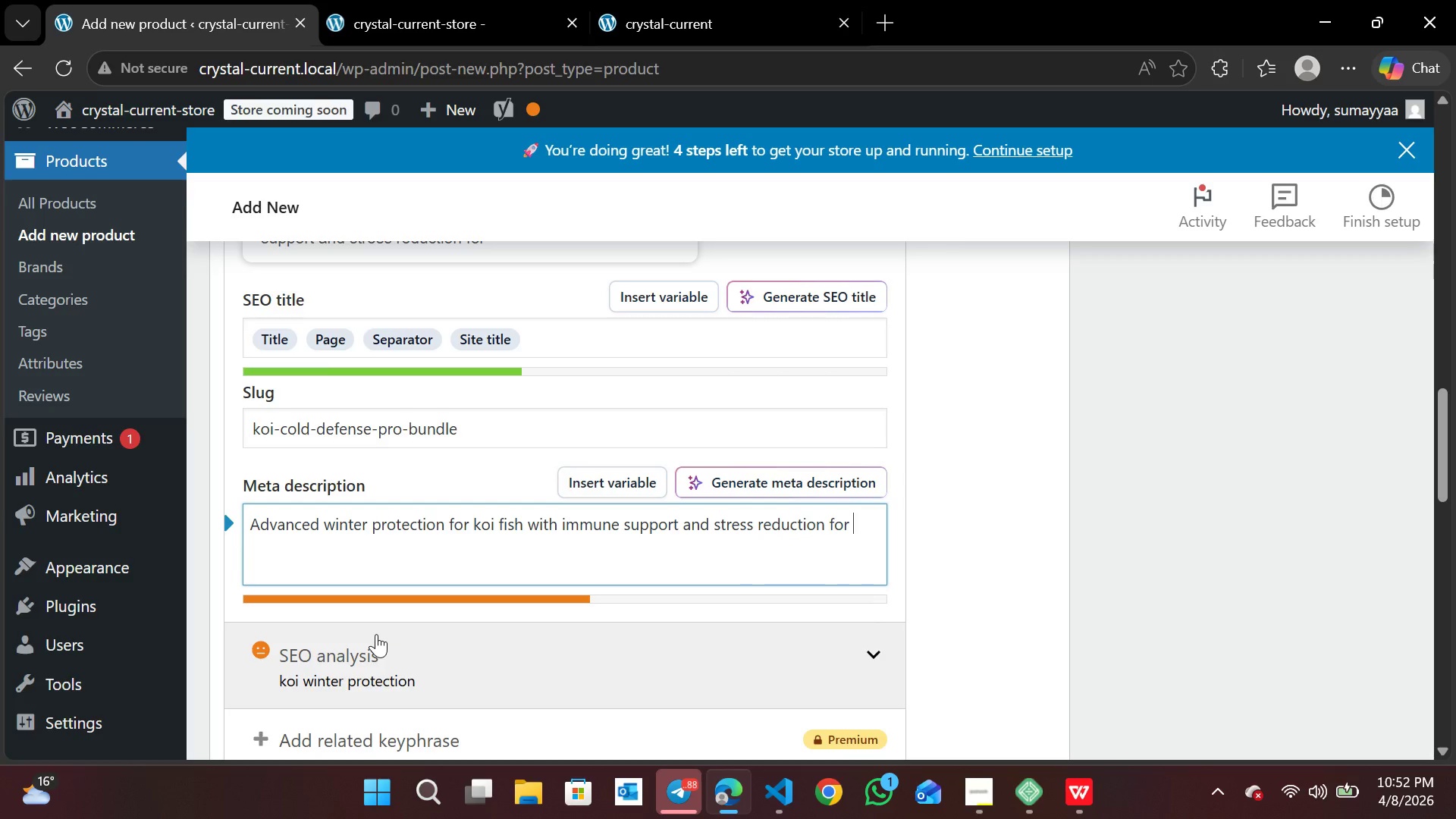 
left_click([281, 556])
 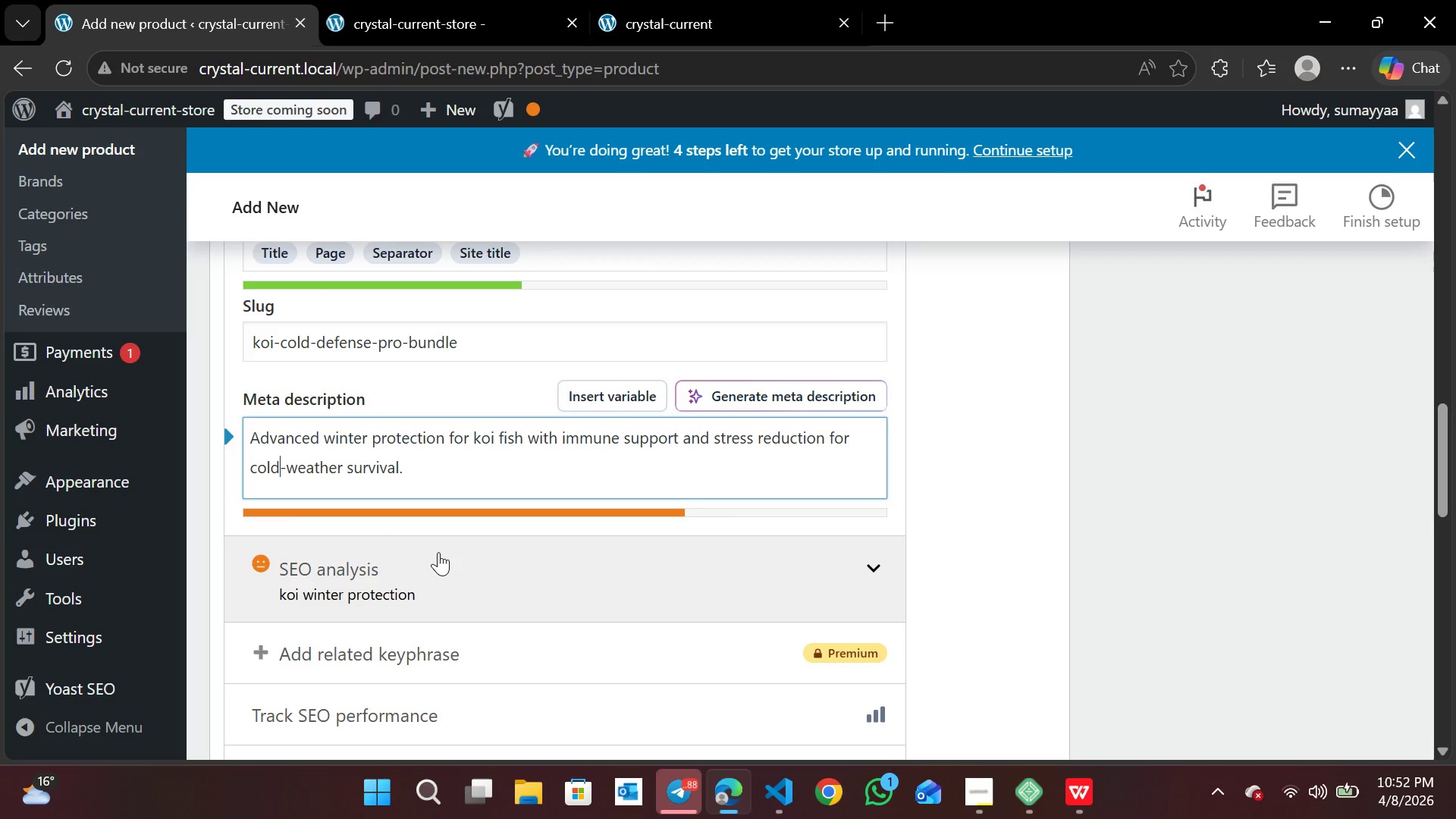 
wait(10.03)
 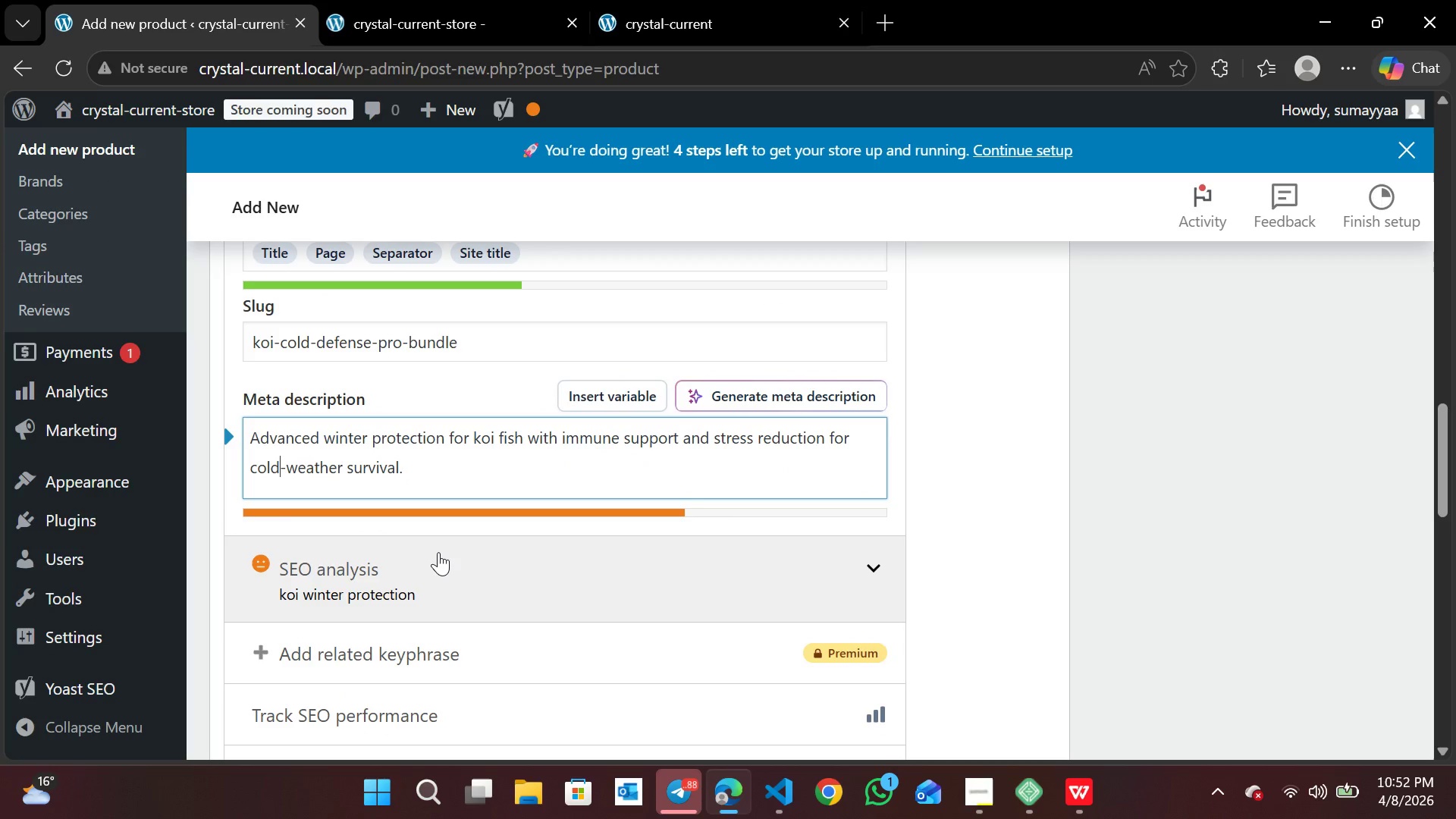 
left_click([624, 355])
 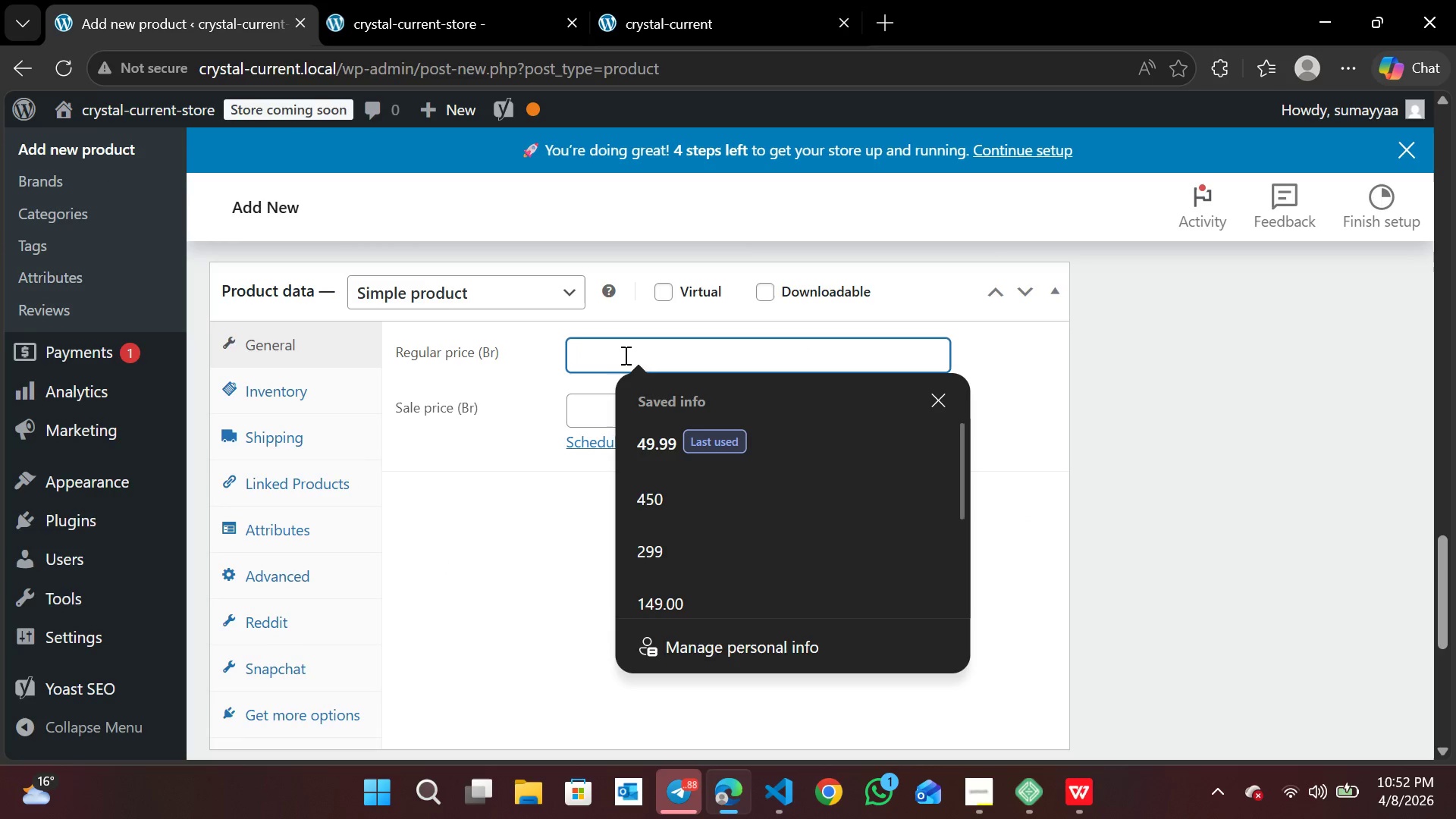 
left_click([624, 355])
 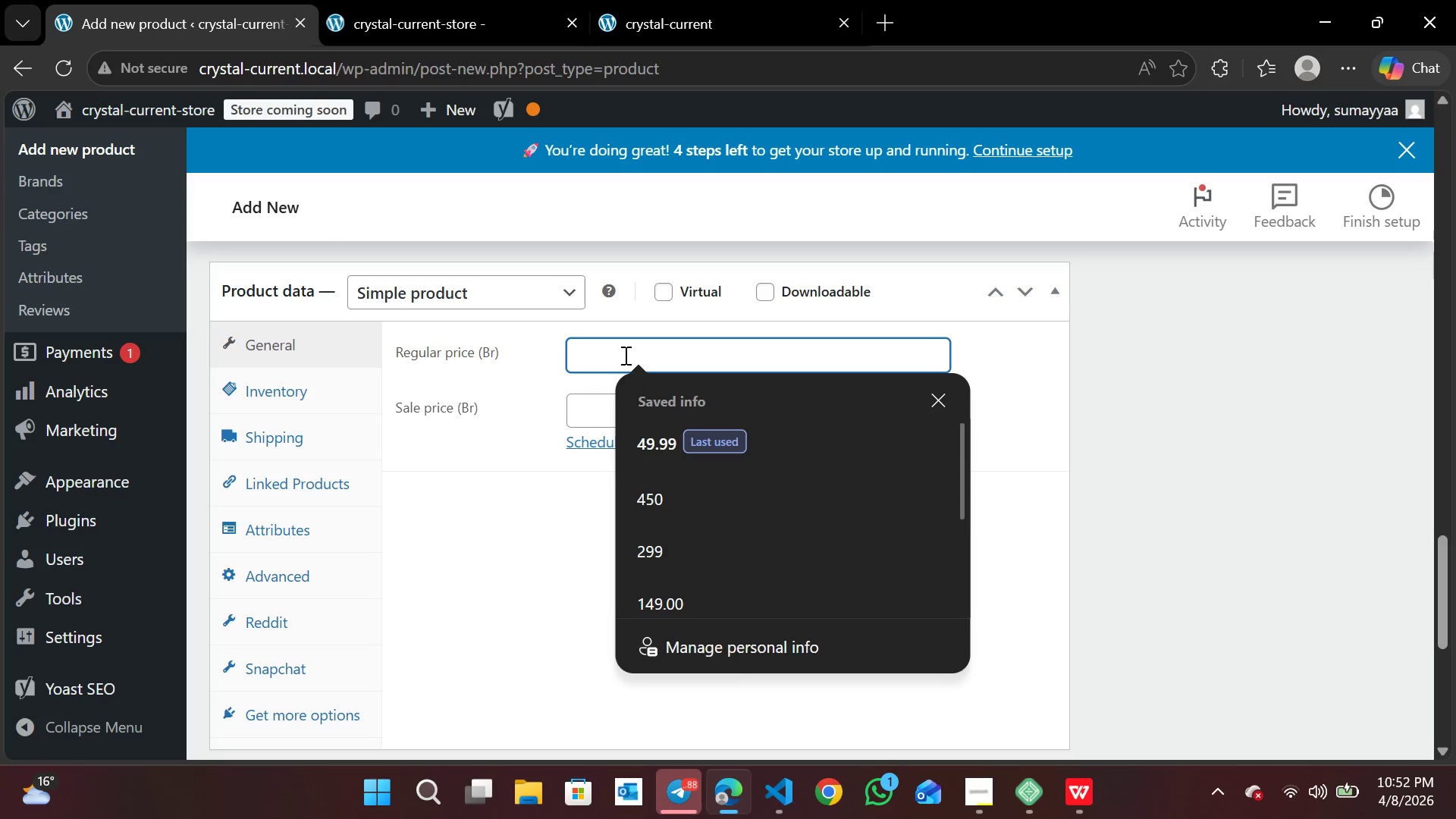 
type(79.99)
 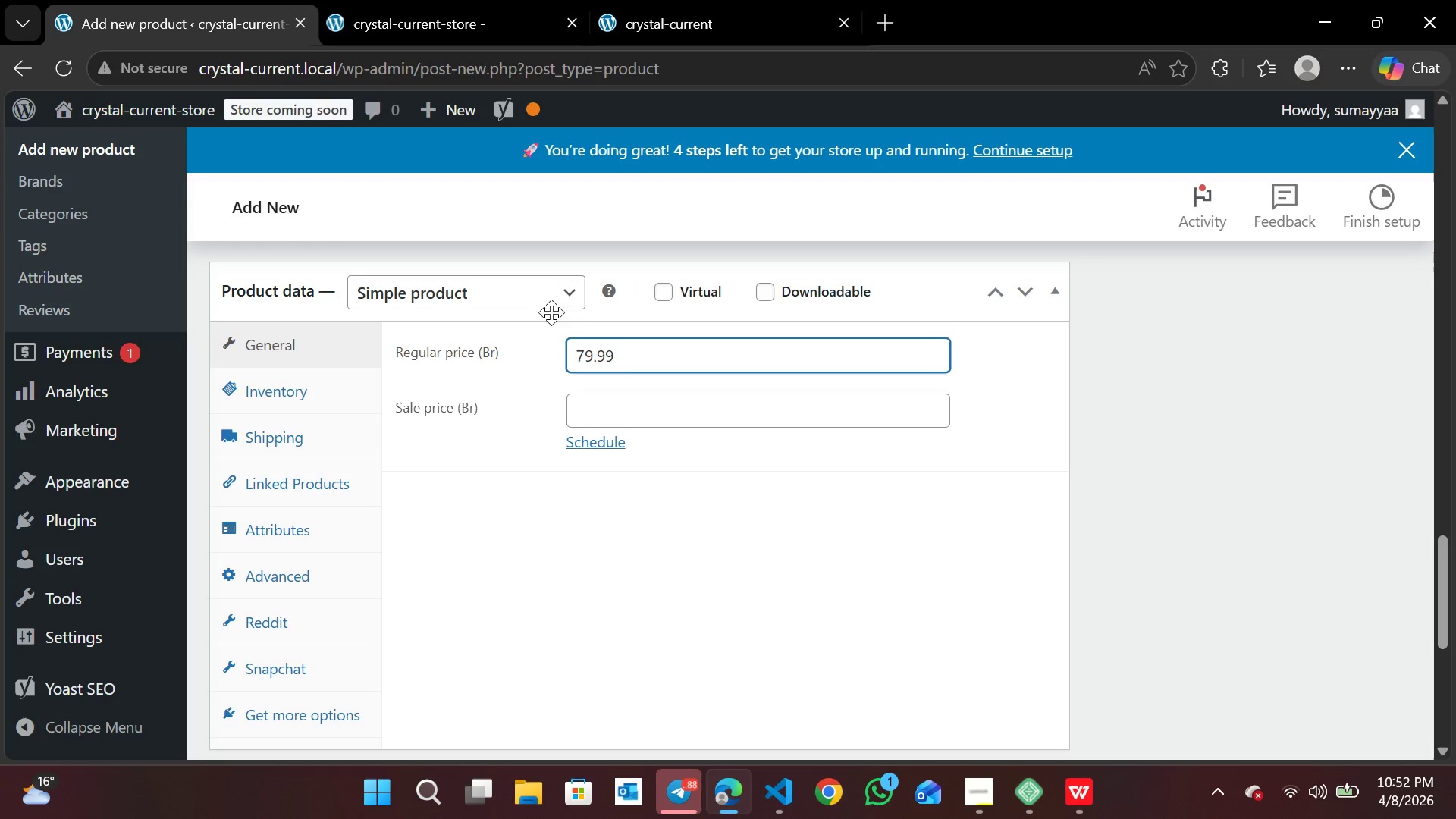 
wait(5.03)
 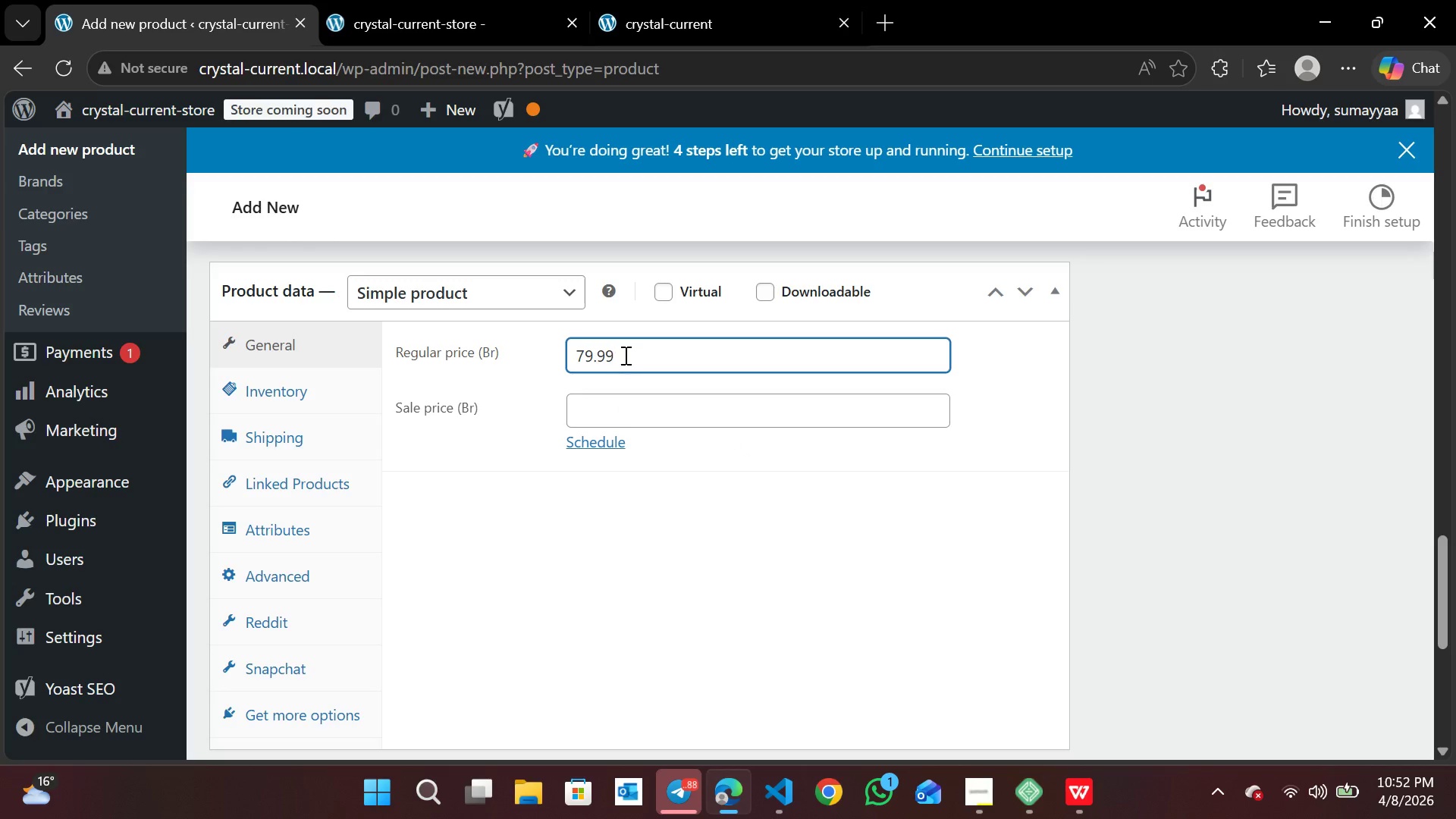 
left_click([318, 391])
 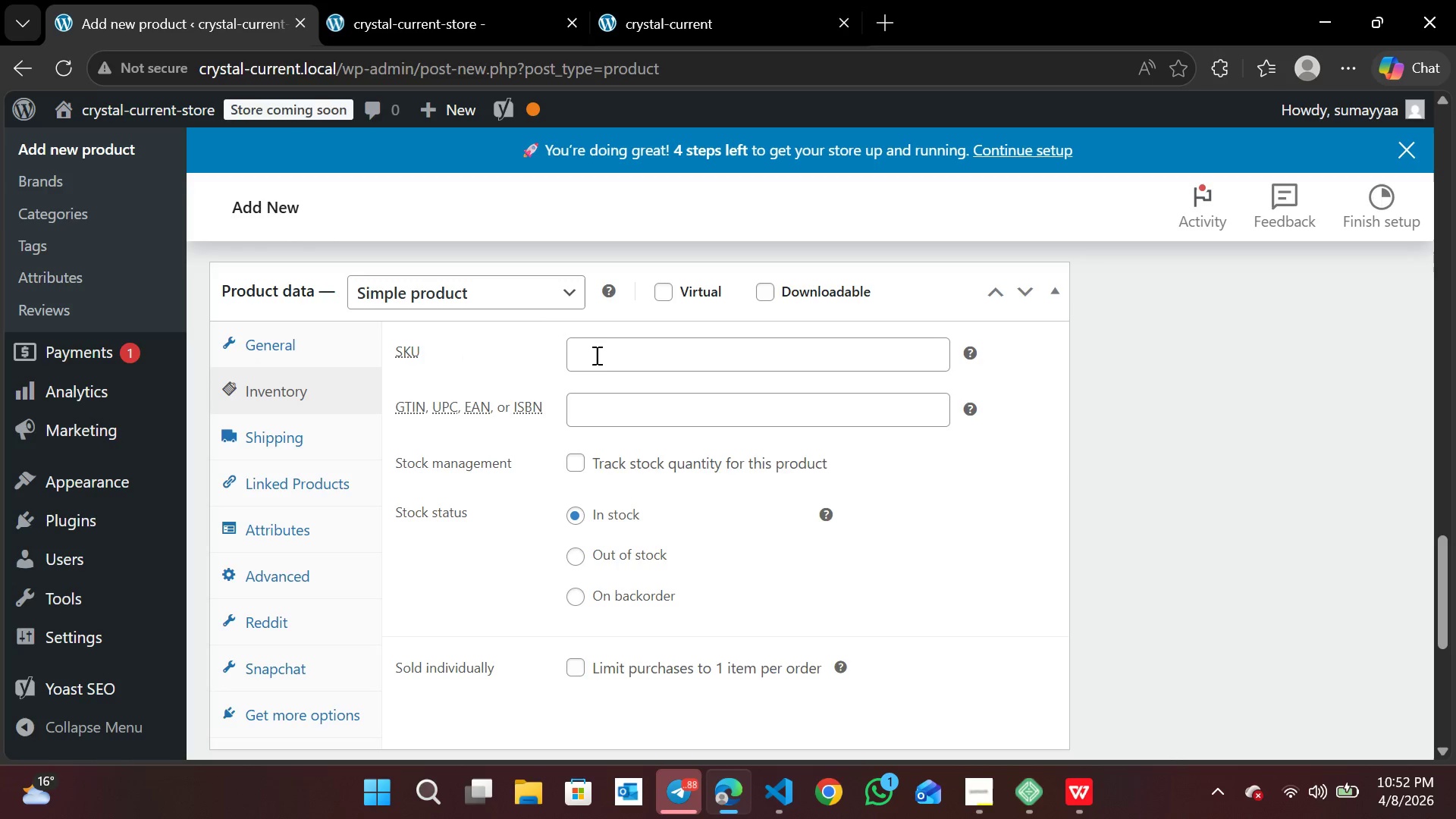 
left_click([595, 355])
 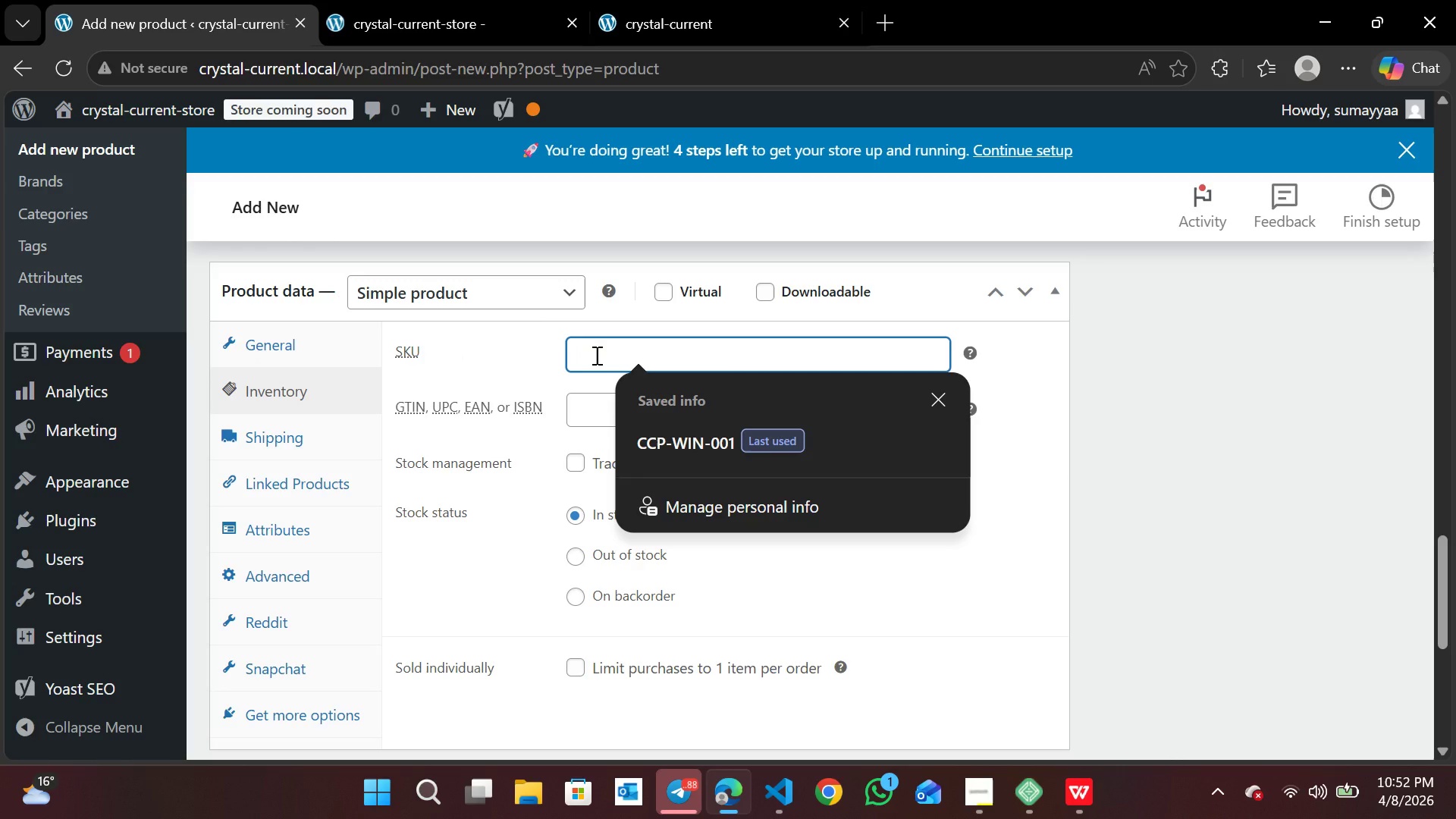 
type(CCP-)
 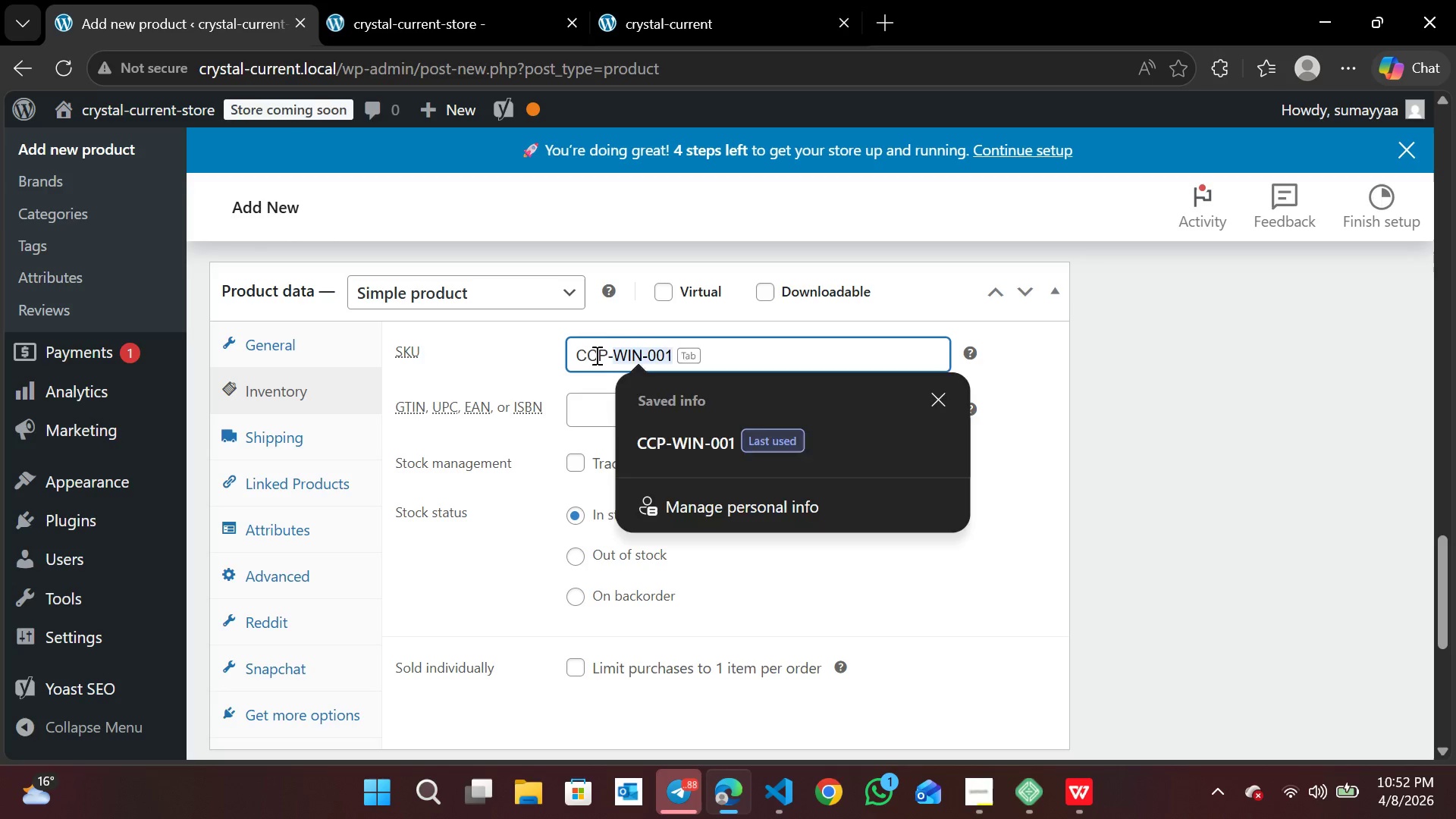 
key(ArrowRight)
 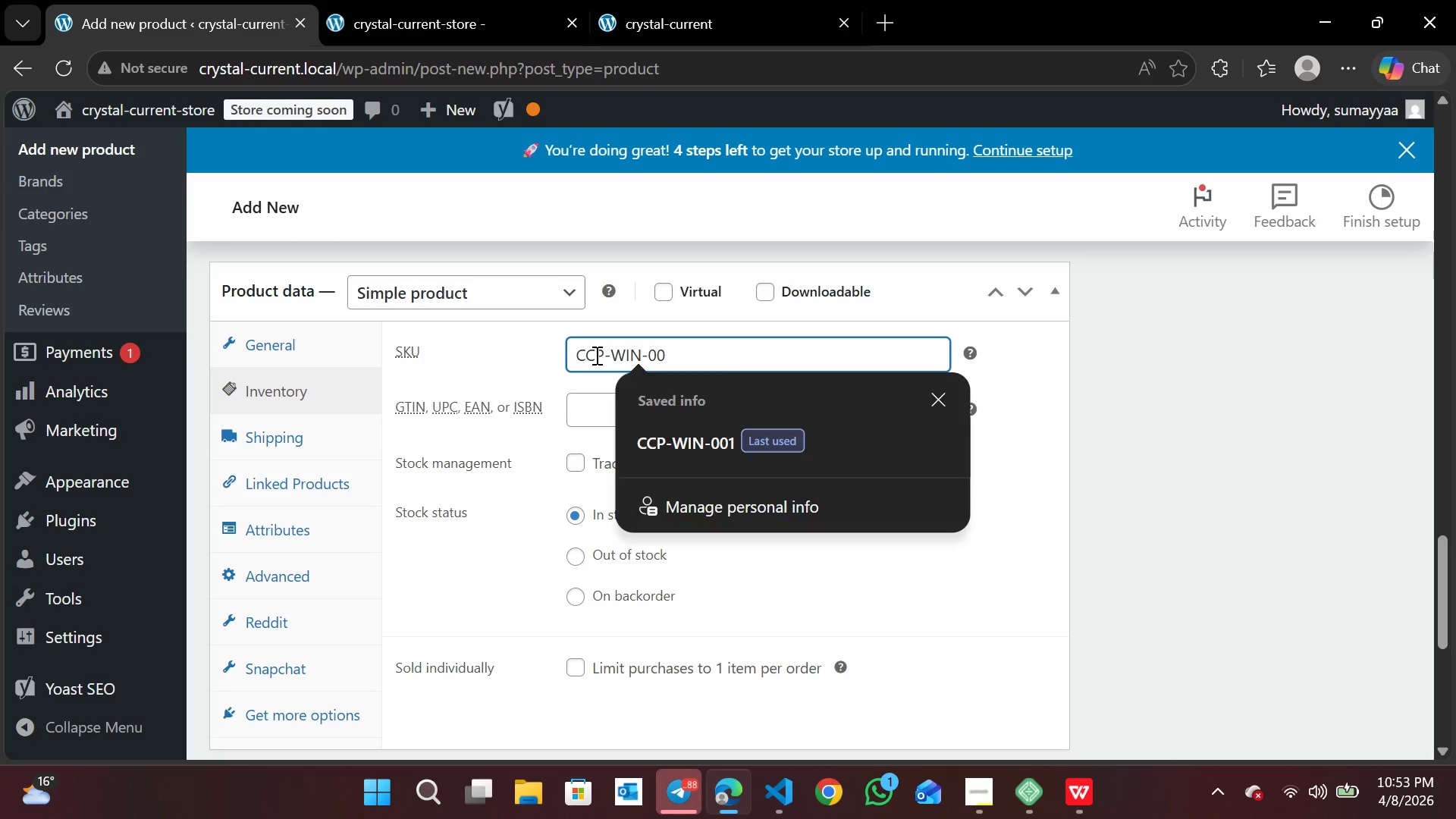 
key(Backspace)
 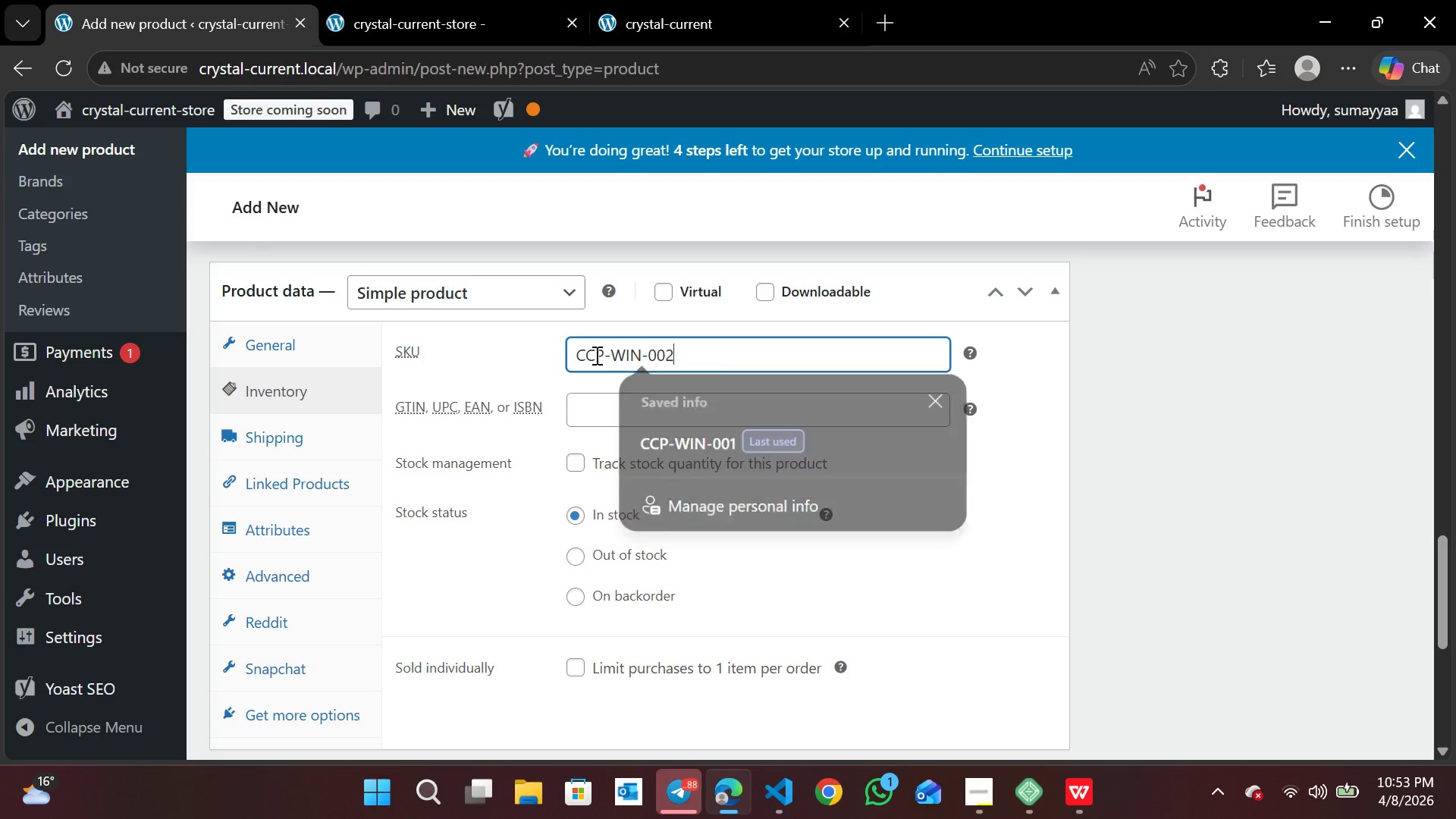 
key(2)
 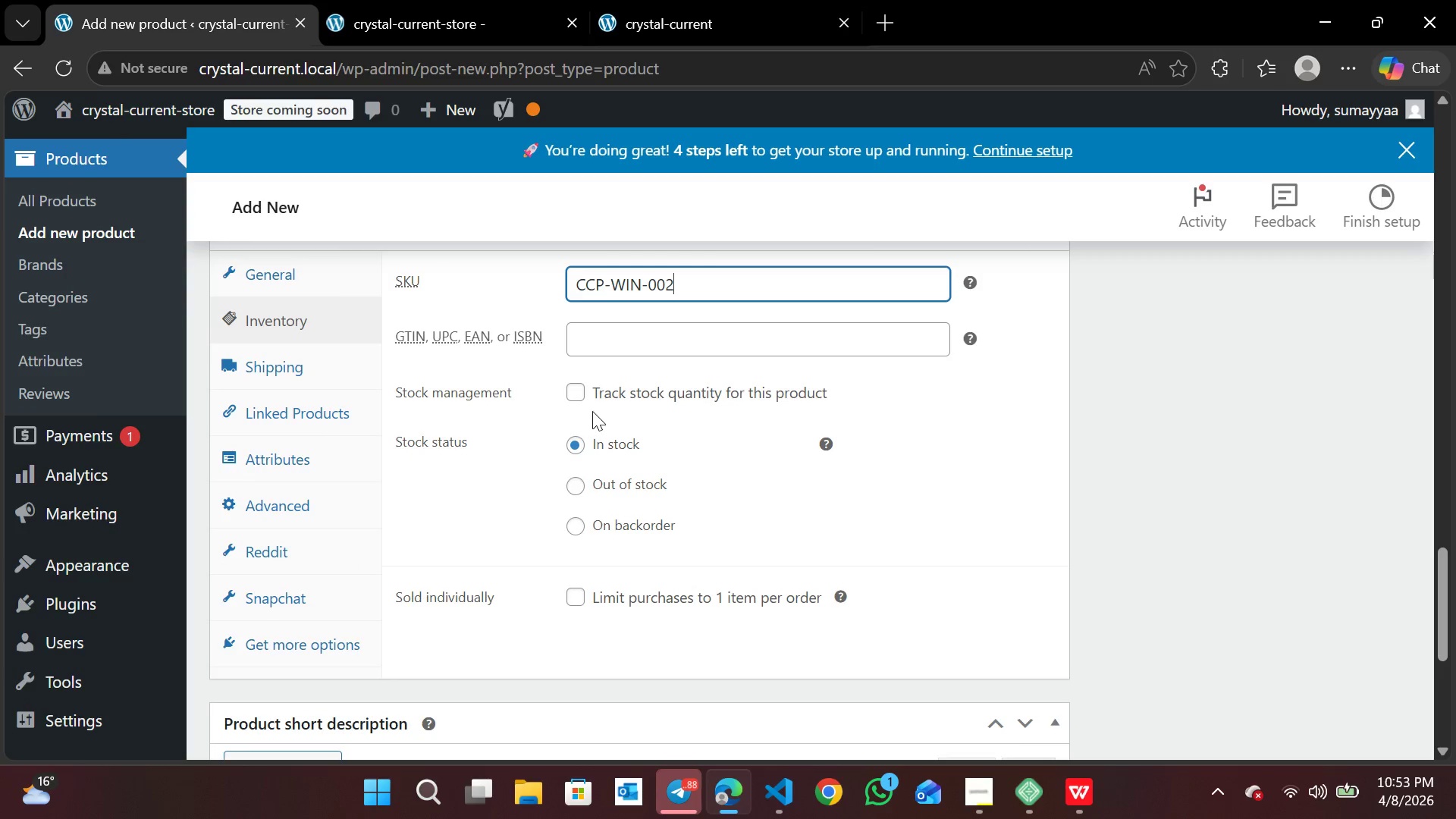 
wait(7.5)
 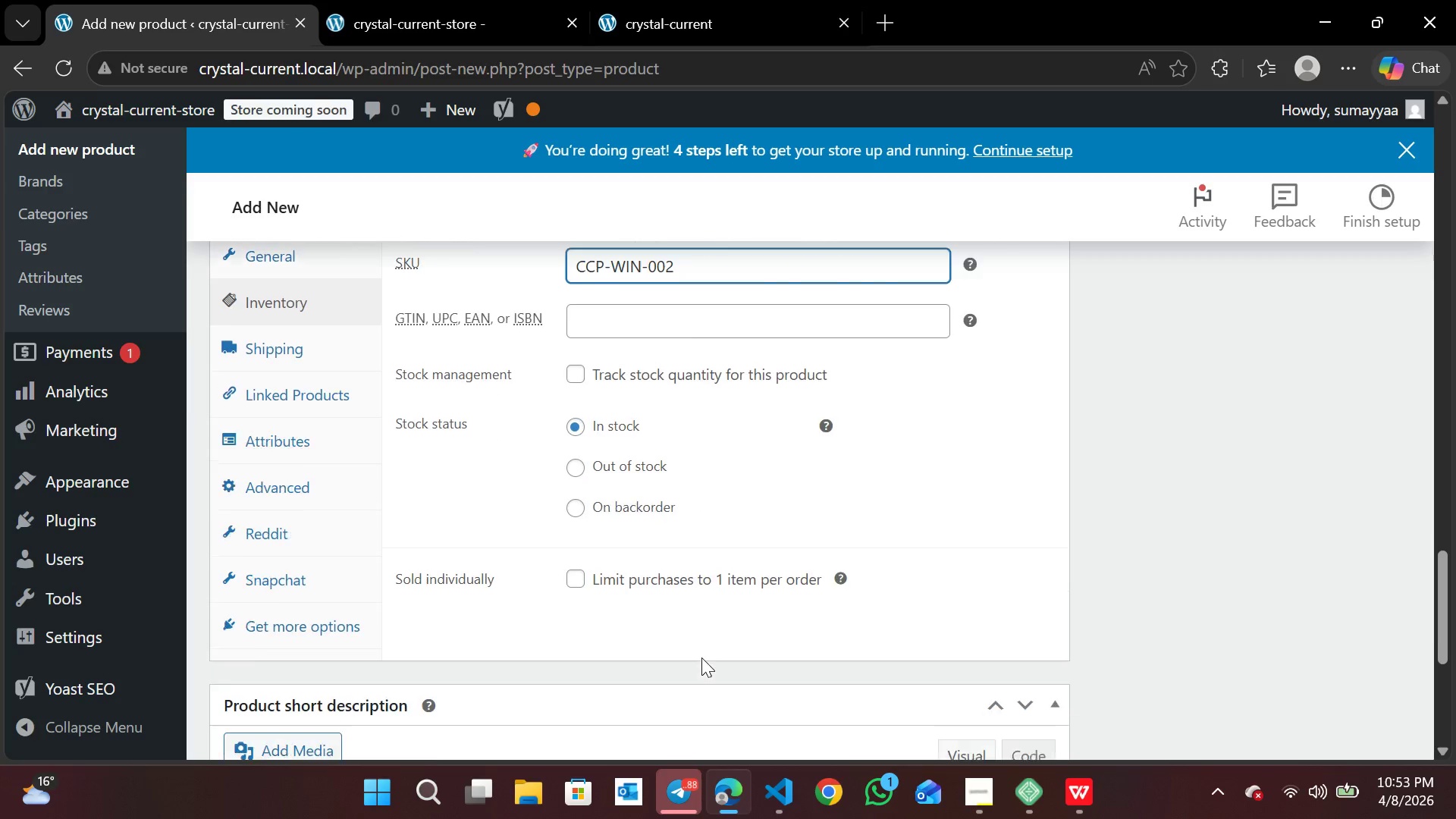 
left_click([567, 396])
 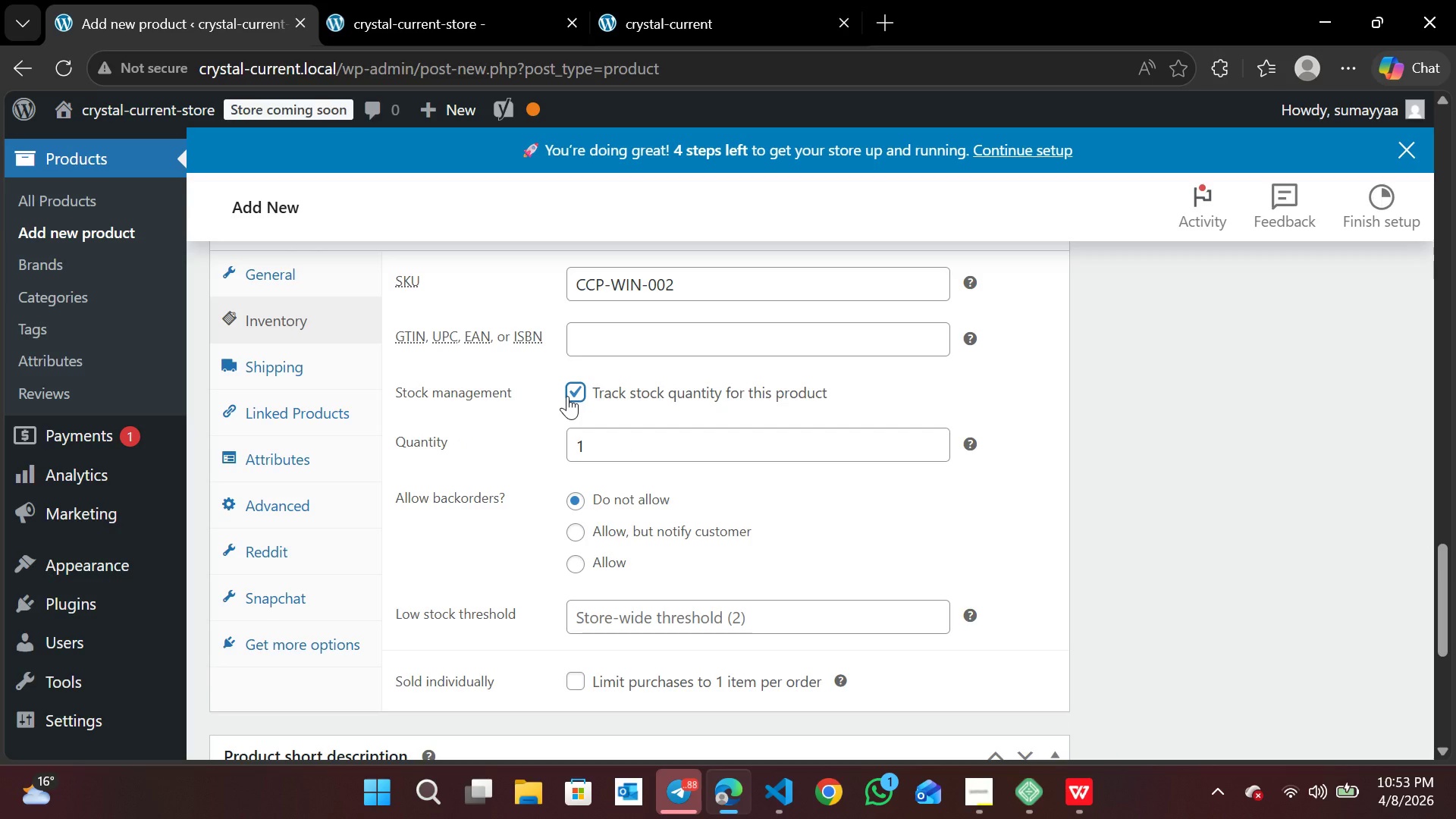 
left_click([567, 396])
 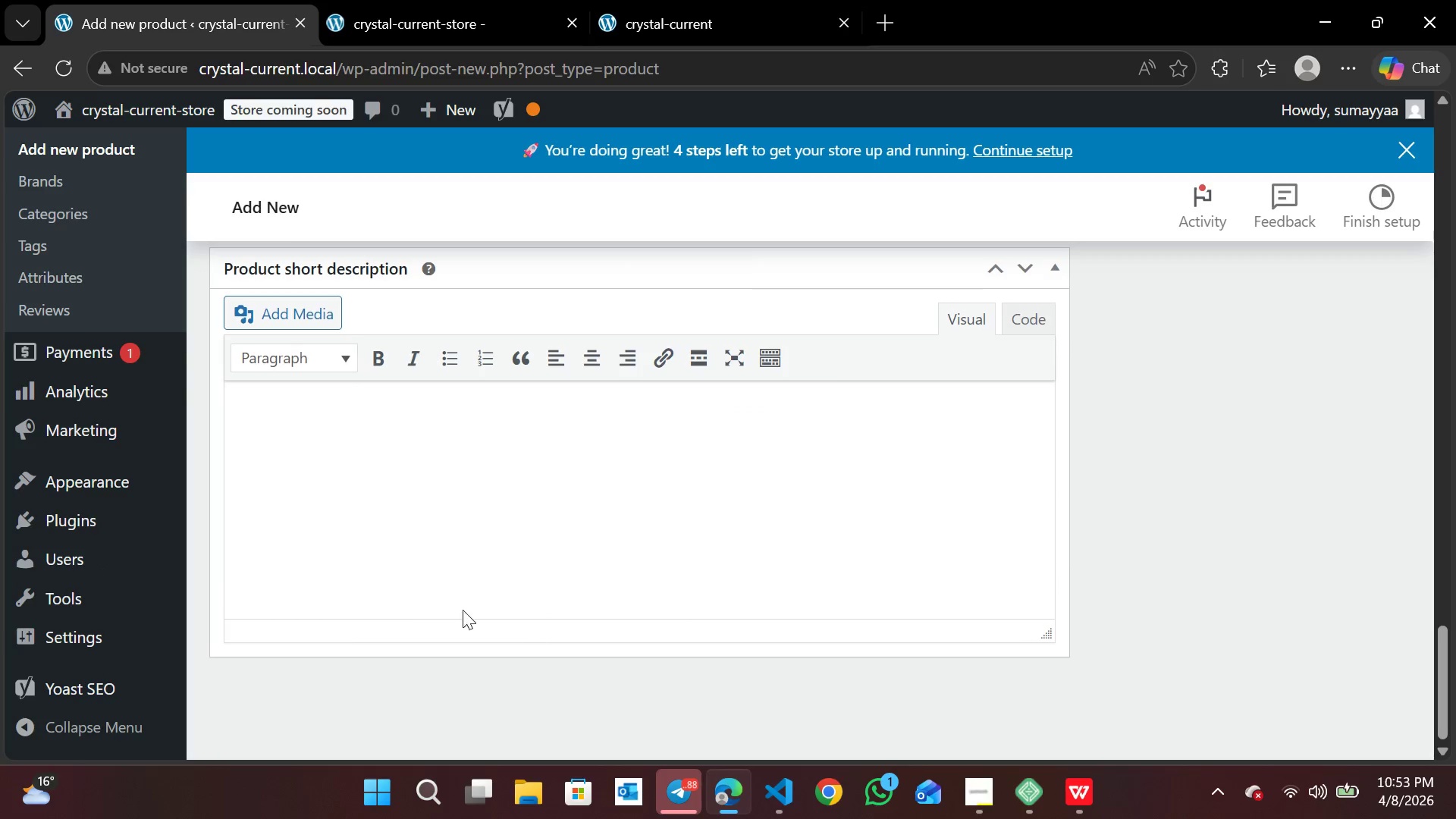 
left_click([410, 535])
 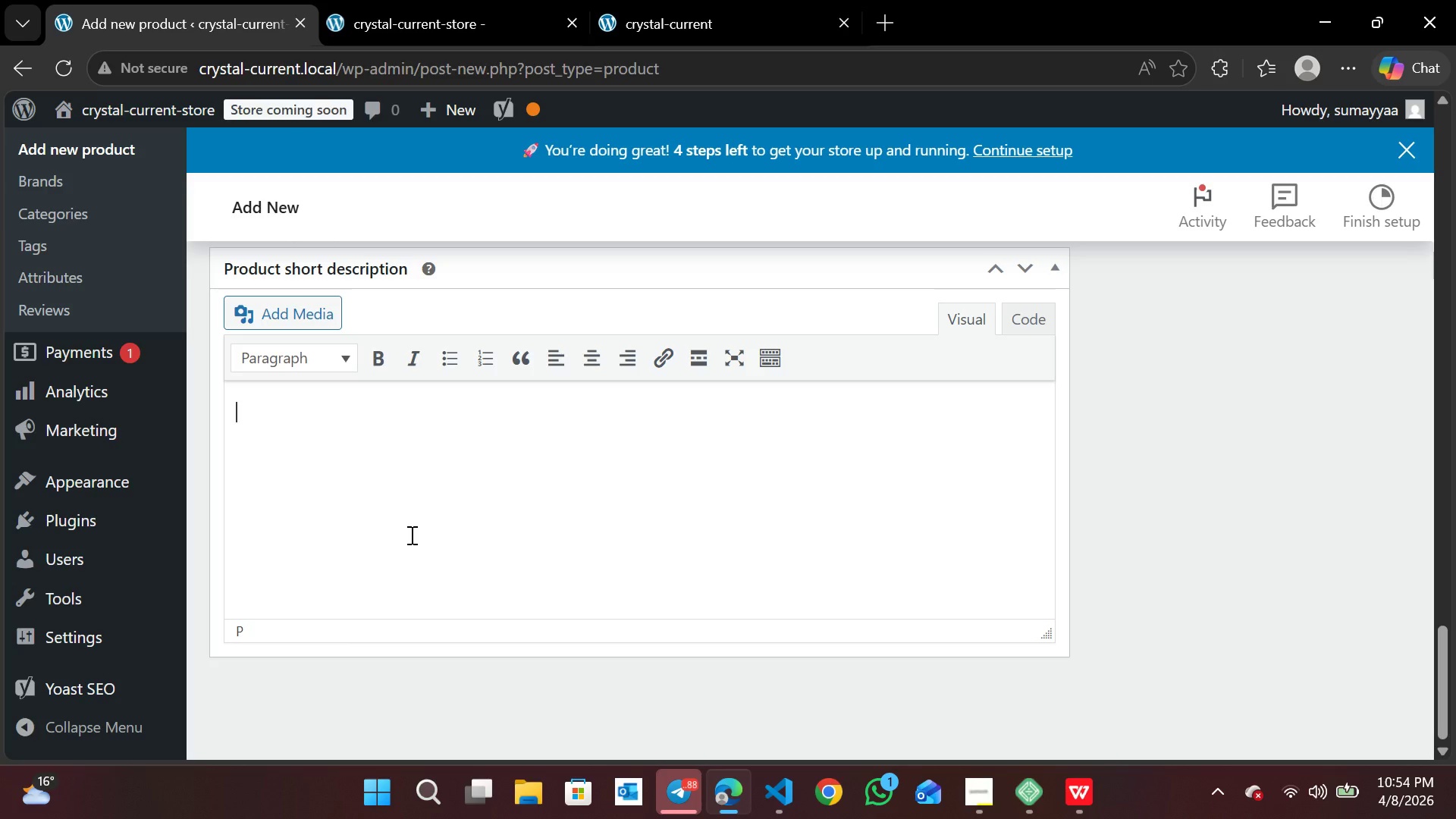 
wait(66.78)
 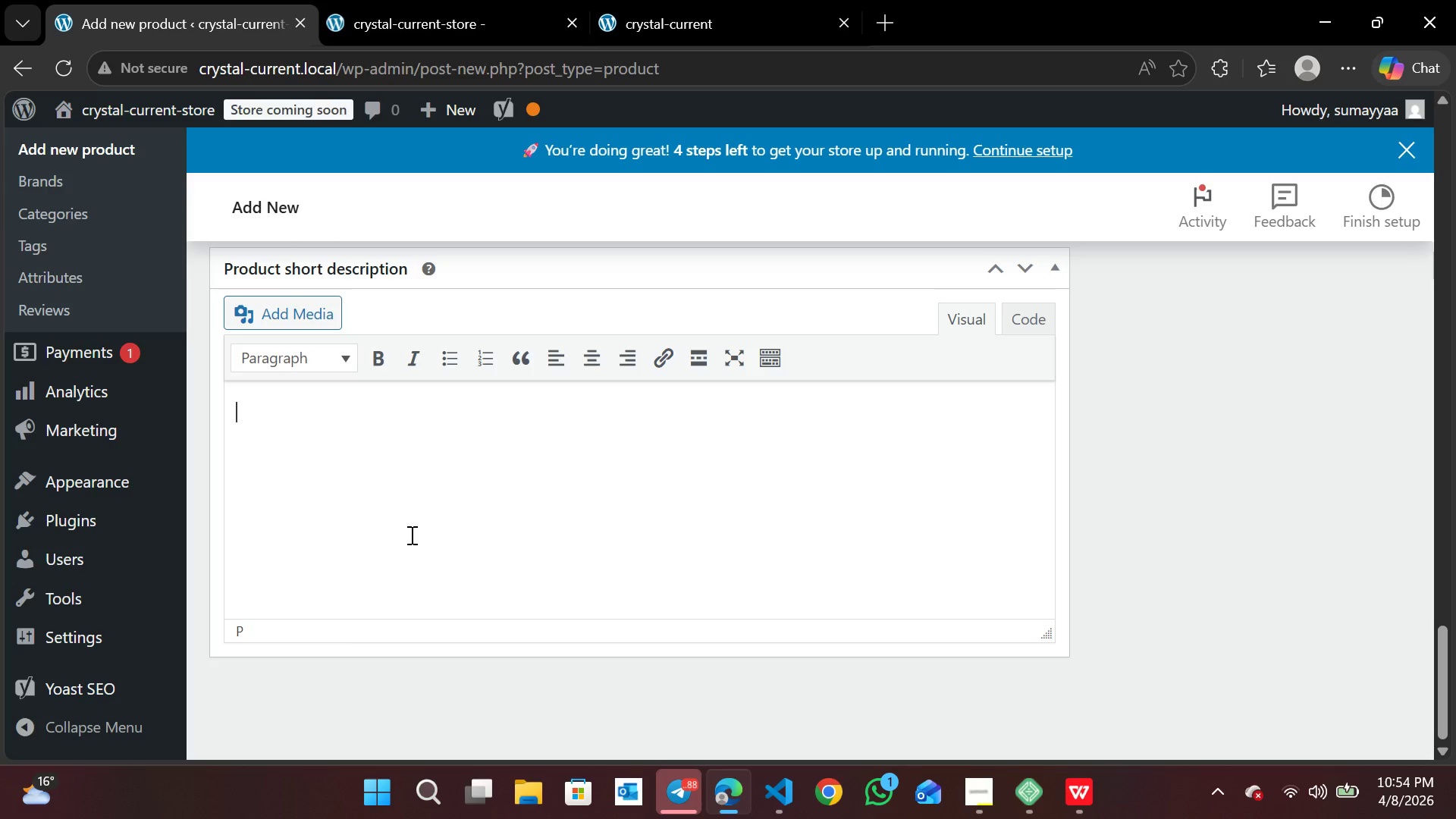 
type(tHIS )
key(Backspace)
key(Backspace)
key(Backspace)
key(Backspace)
key(Backspace)
type(This )
 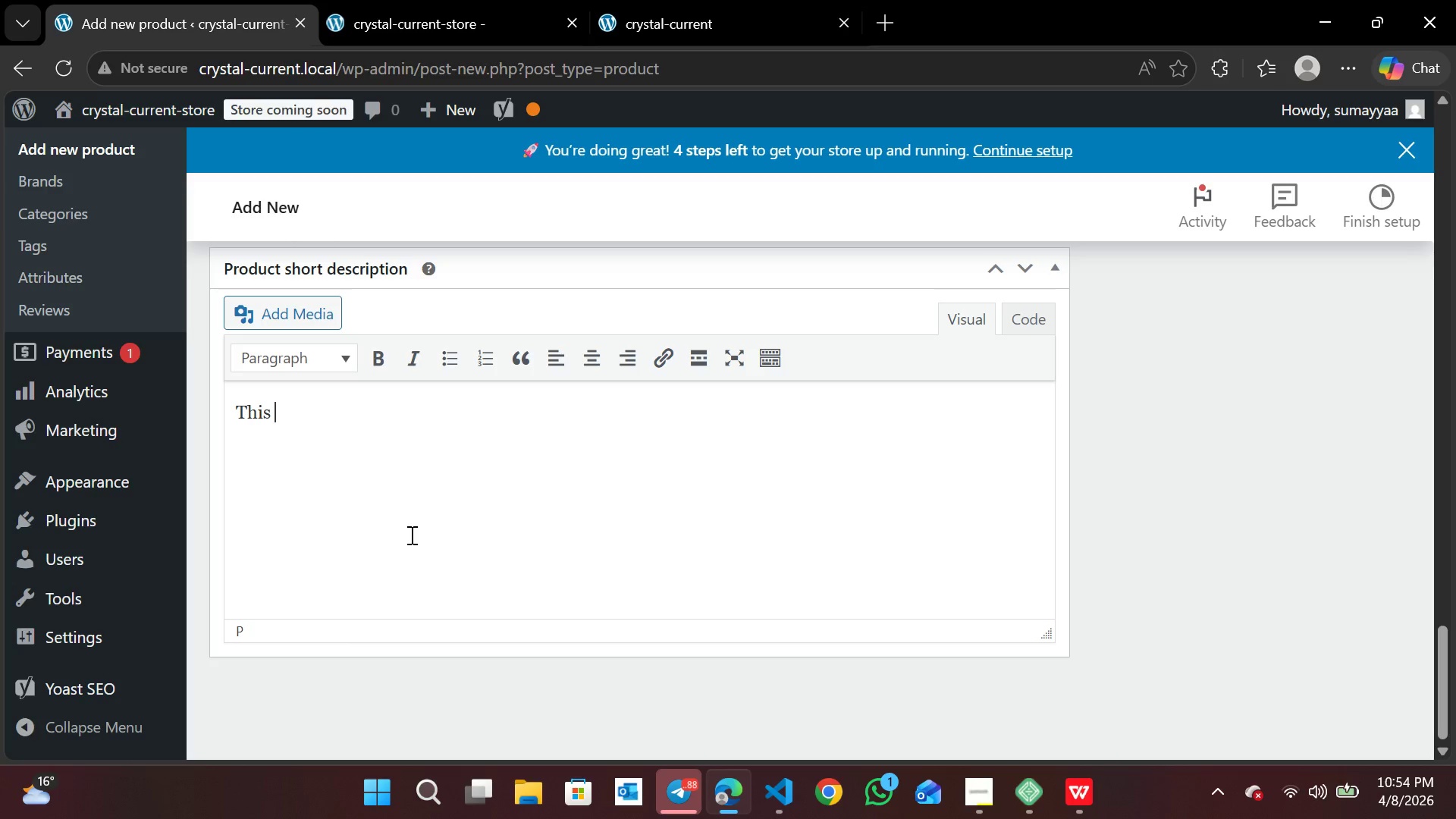 
type(premium f)
key(Backspace)
type(protection for koi fish ins)
key(Backspace)
type(cli)
key(Backspace)
type(udes: )
 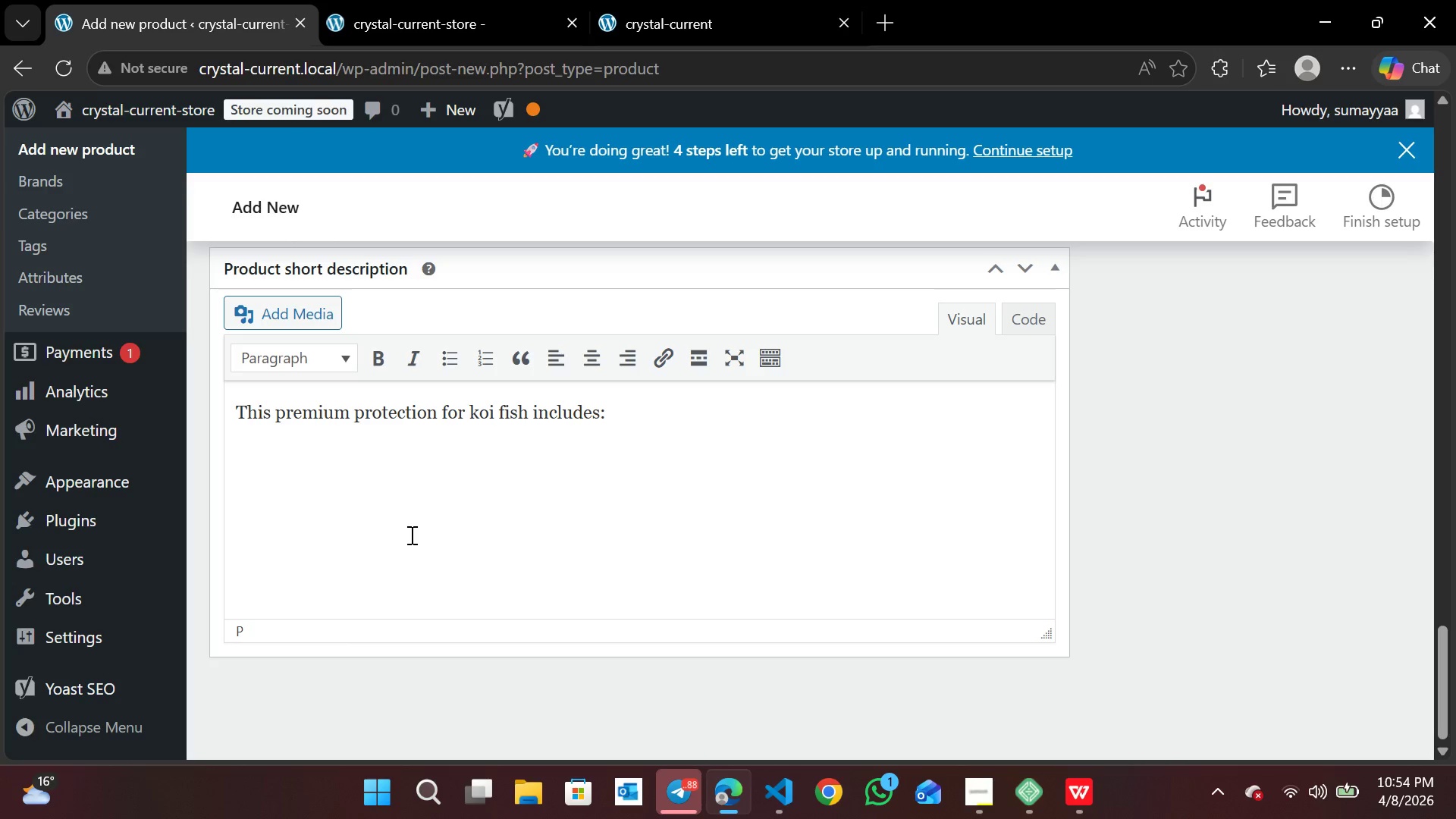 
key(Enter)
 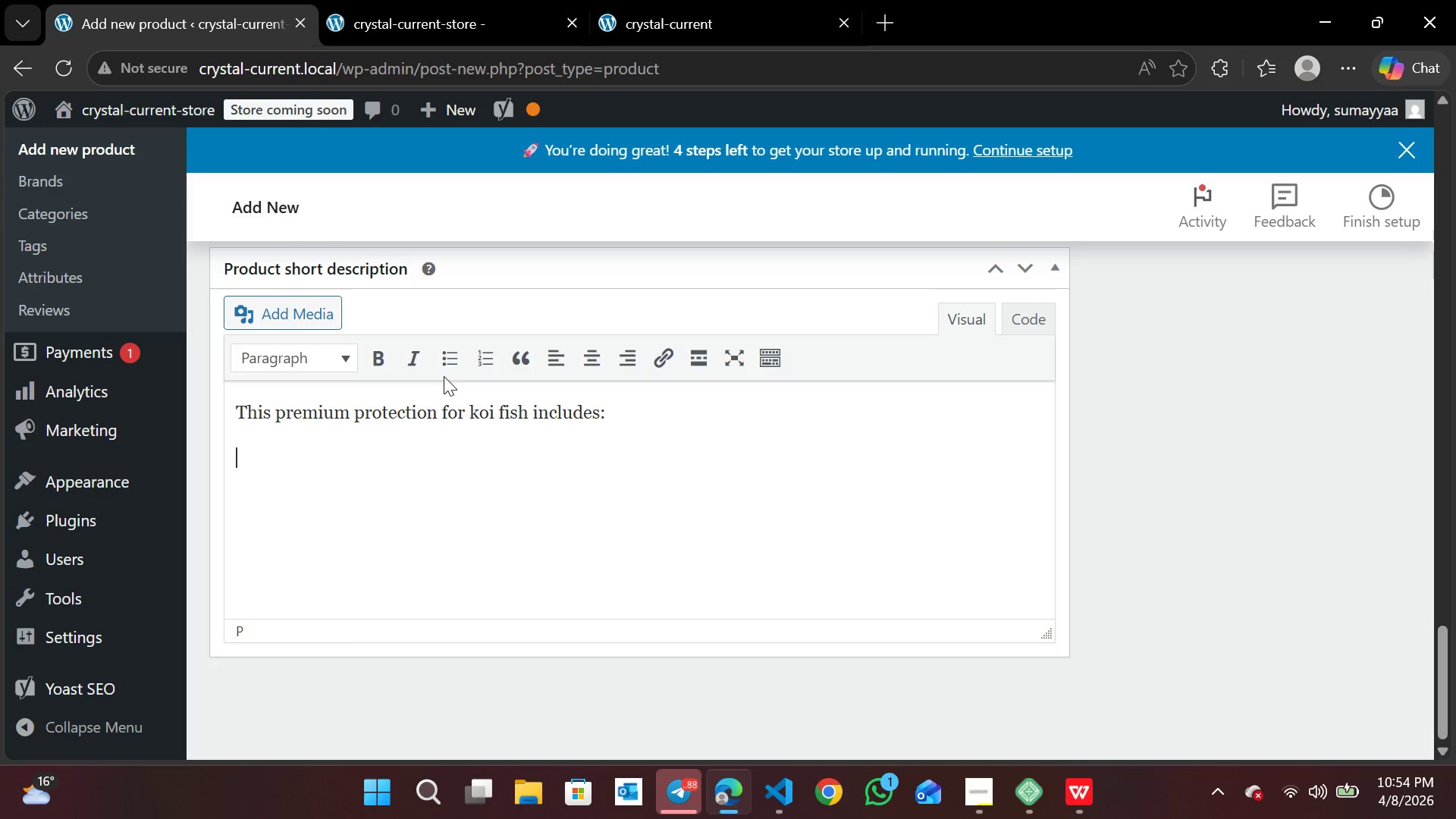 
left_click([444, 376])
 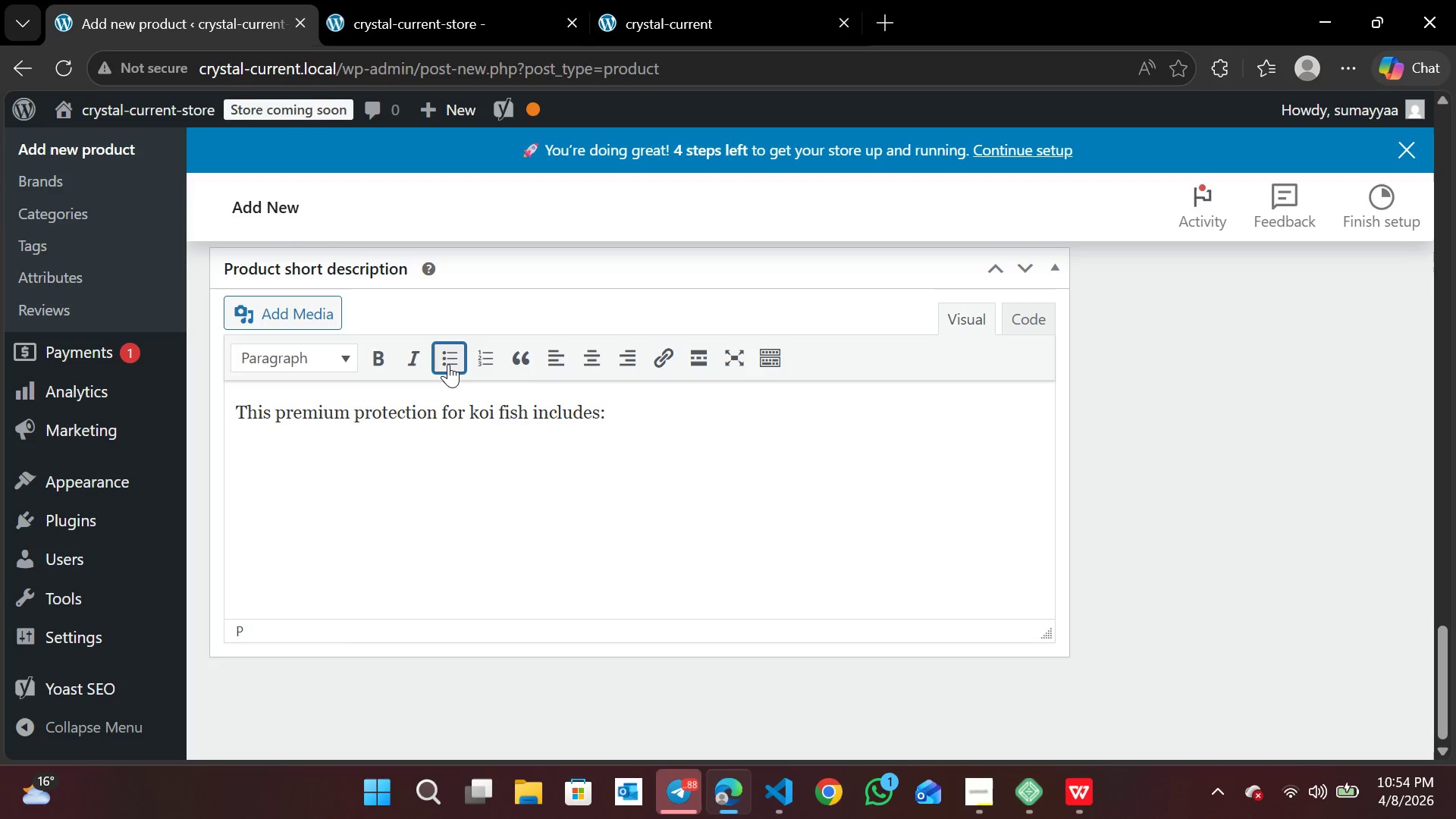 
left_click([448, 364])
 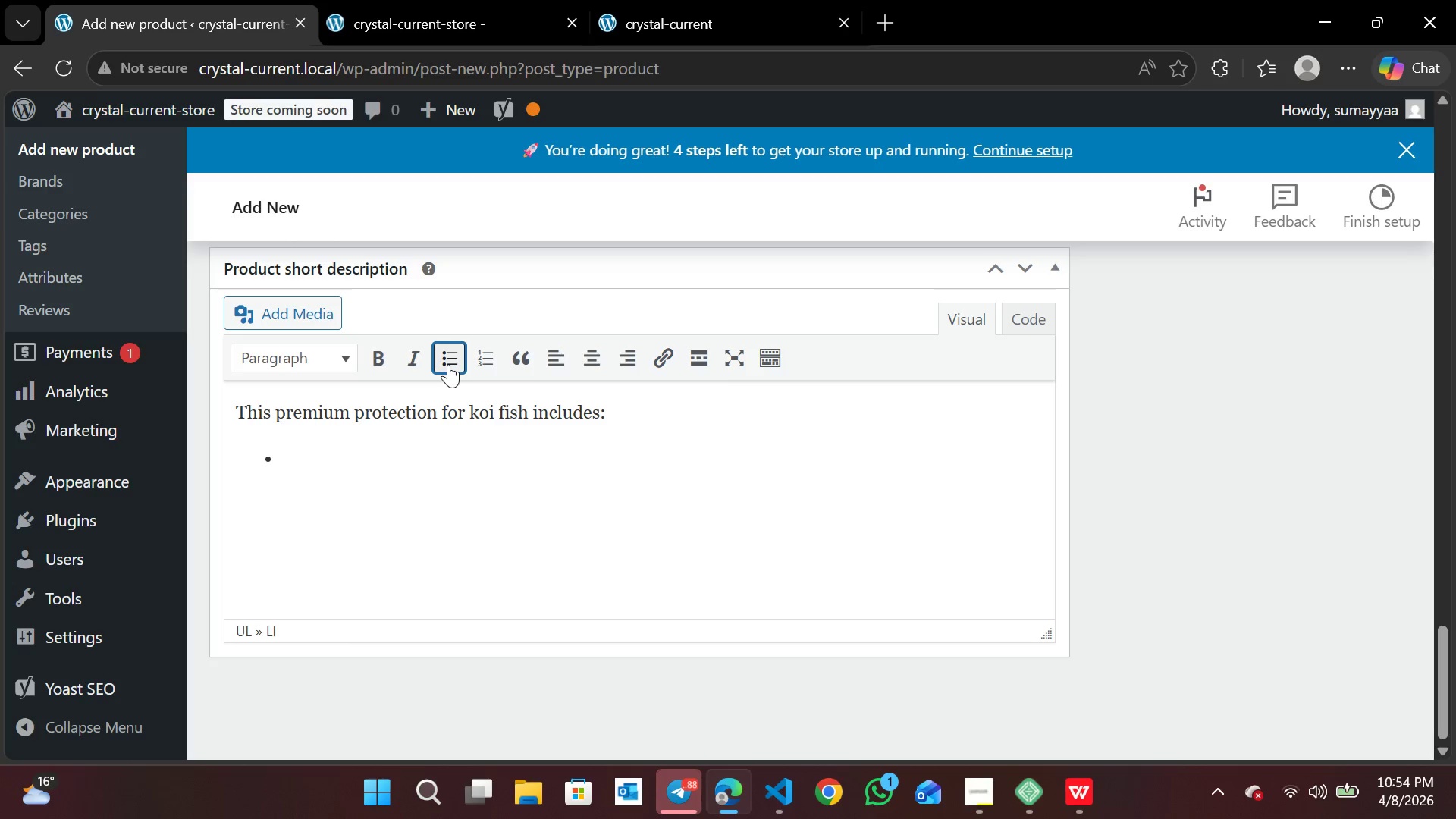 
type(Immune boosting treatment)
 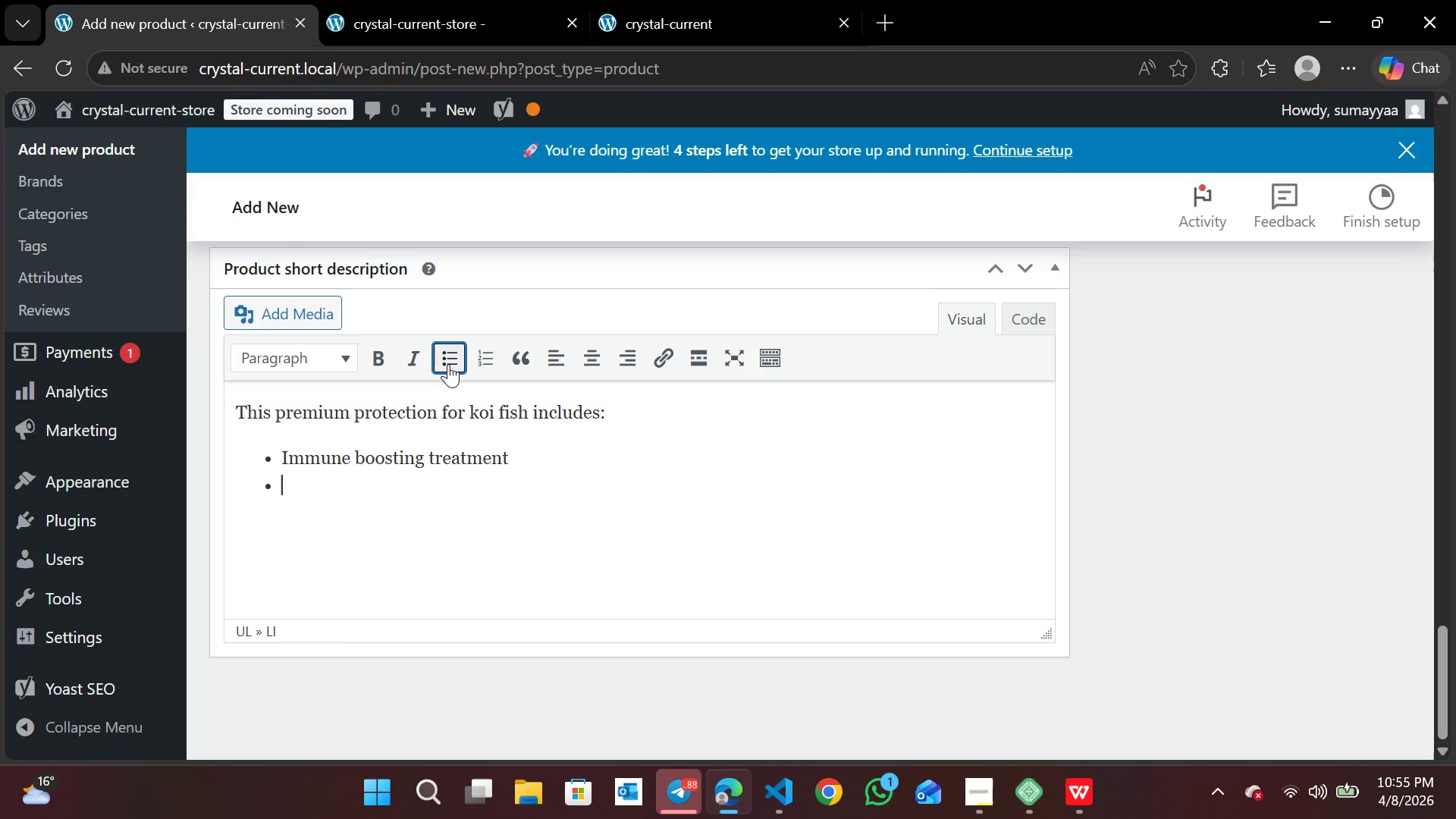 
key(Enter)
 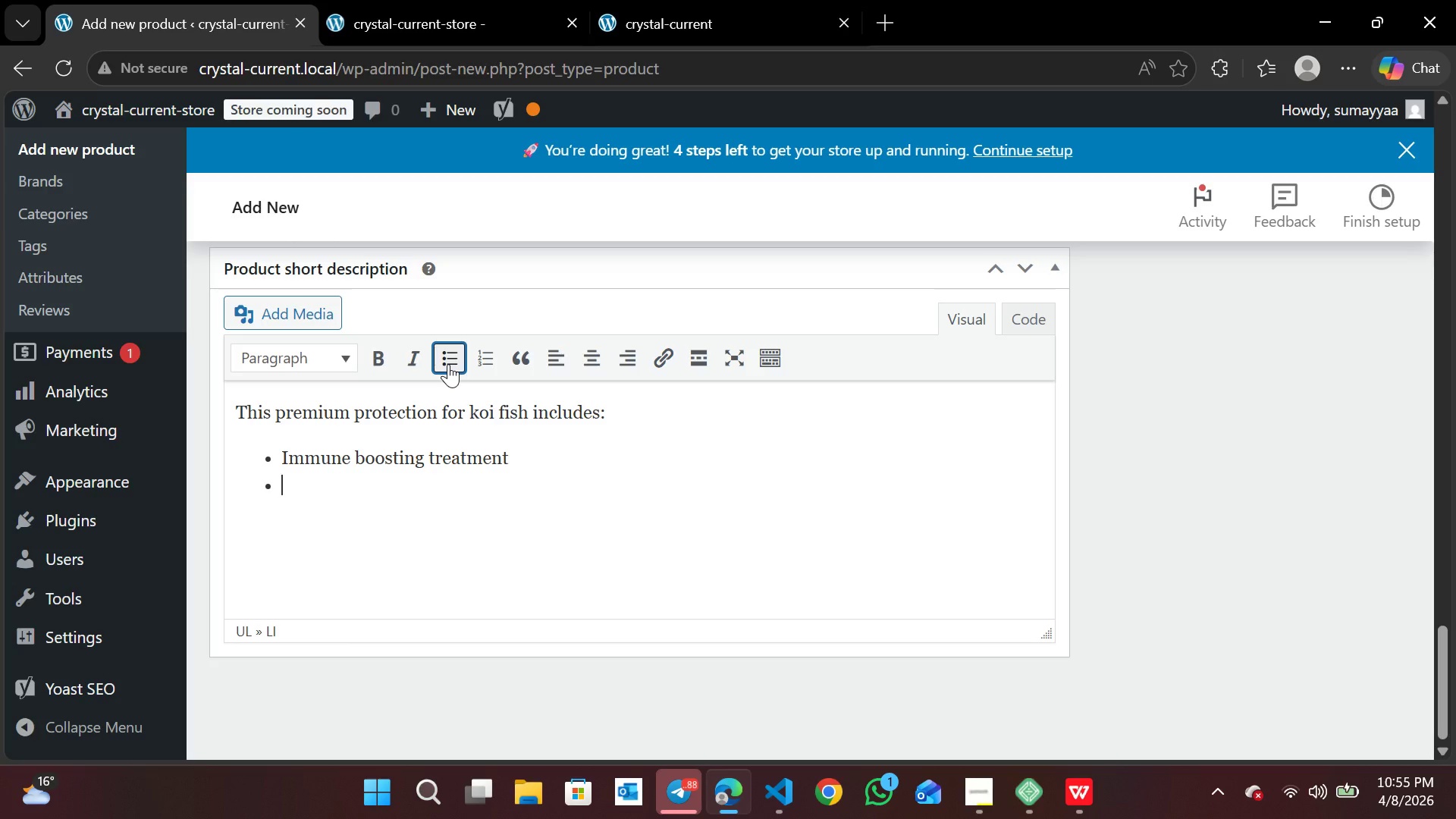 
wait(6.95)
 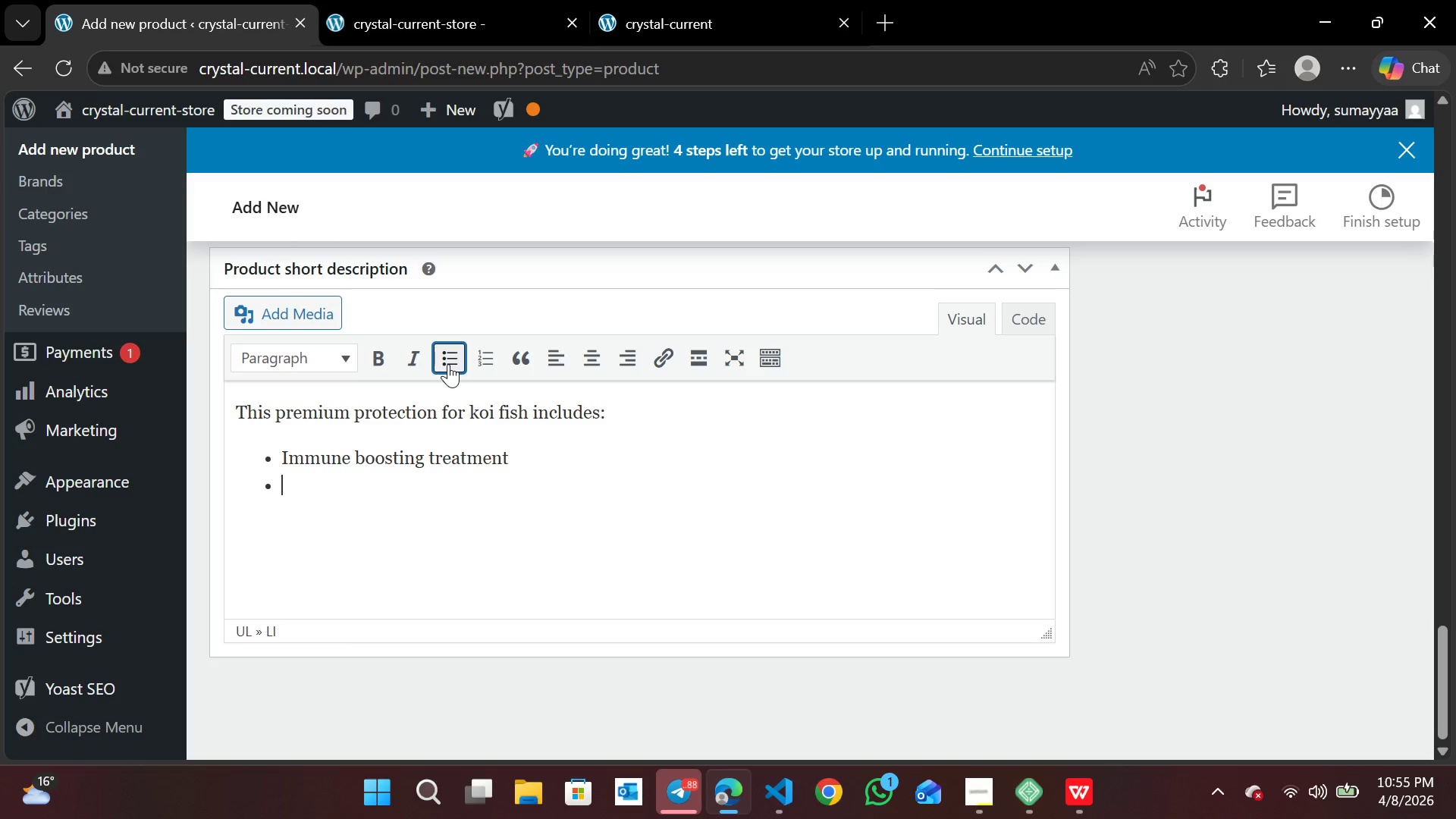 
type(Anti-stress formula and)
 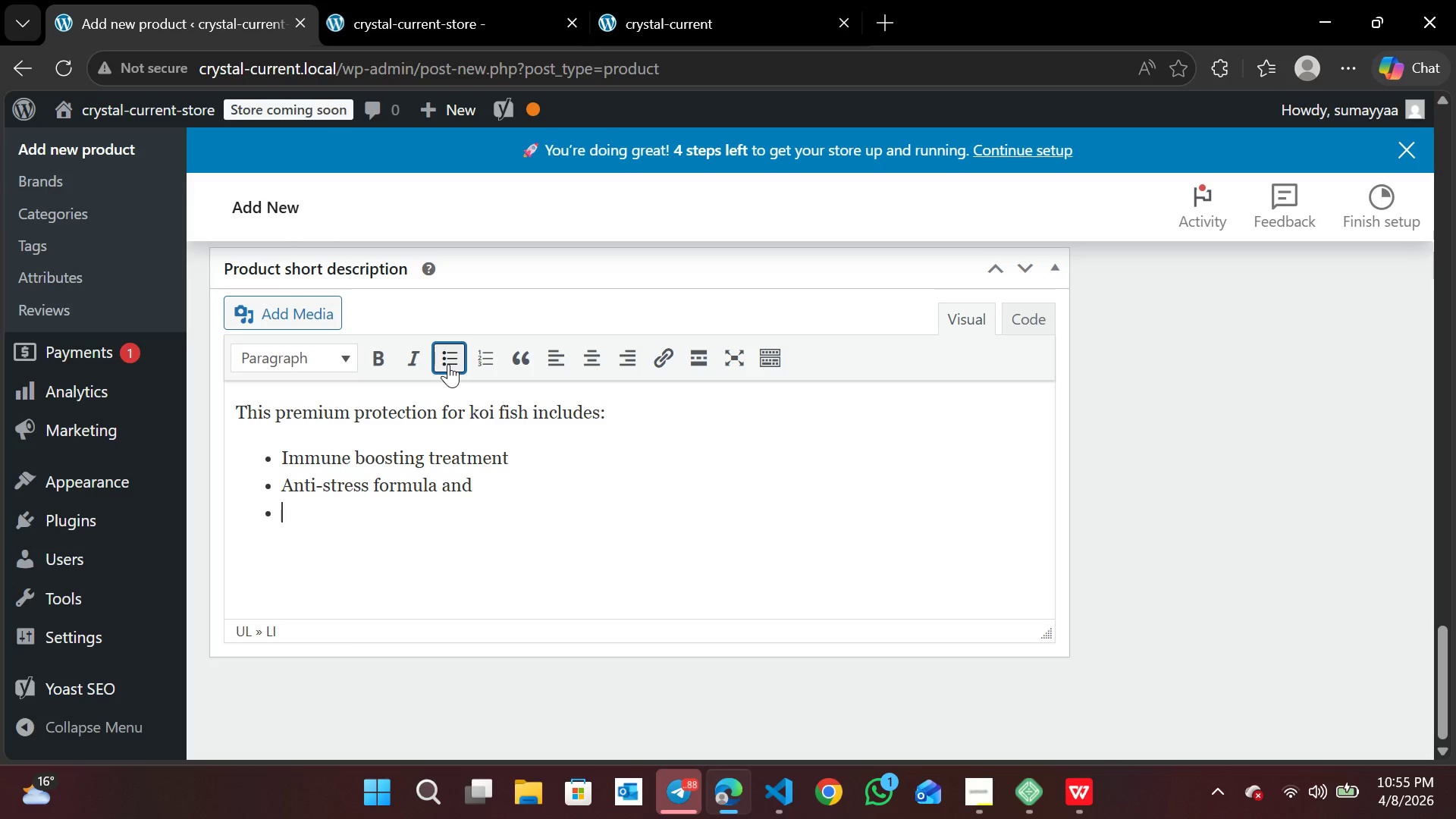 
key(Enter)
 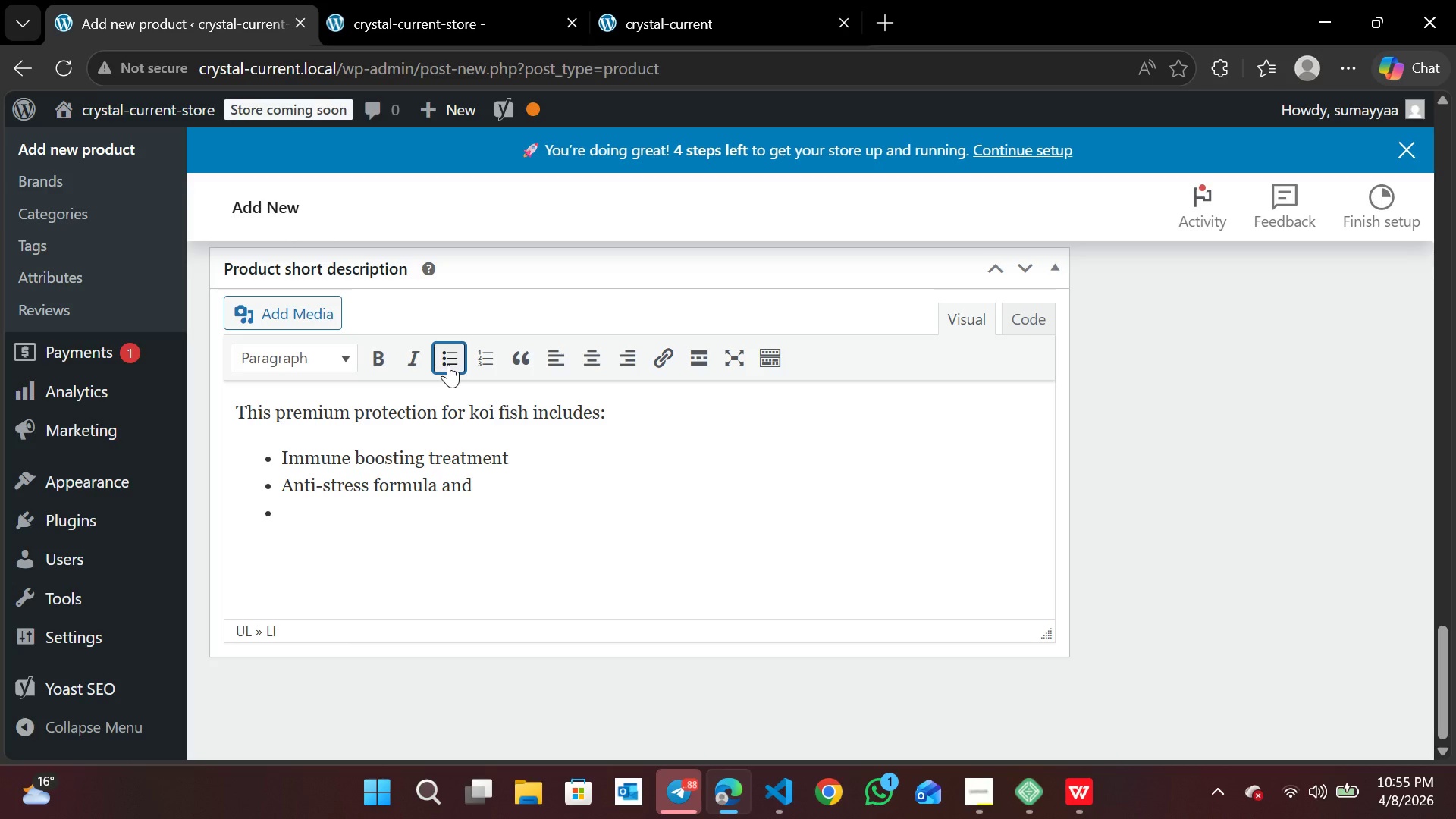 
type(Oxygen support additive)
 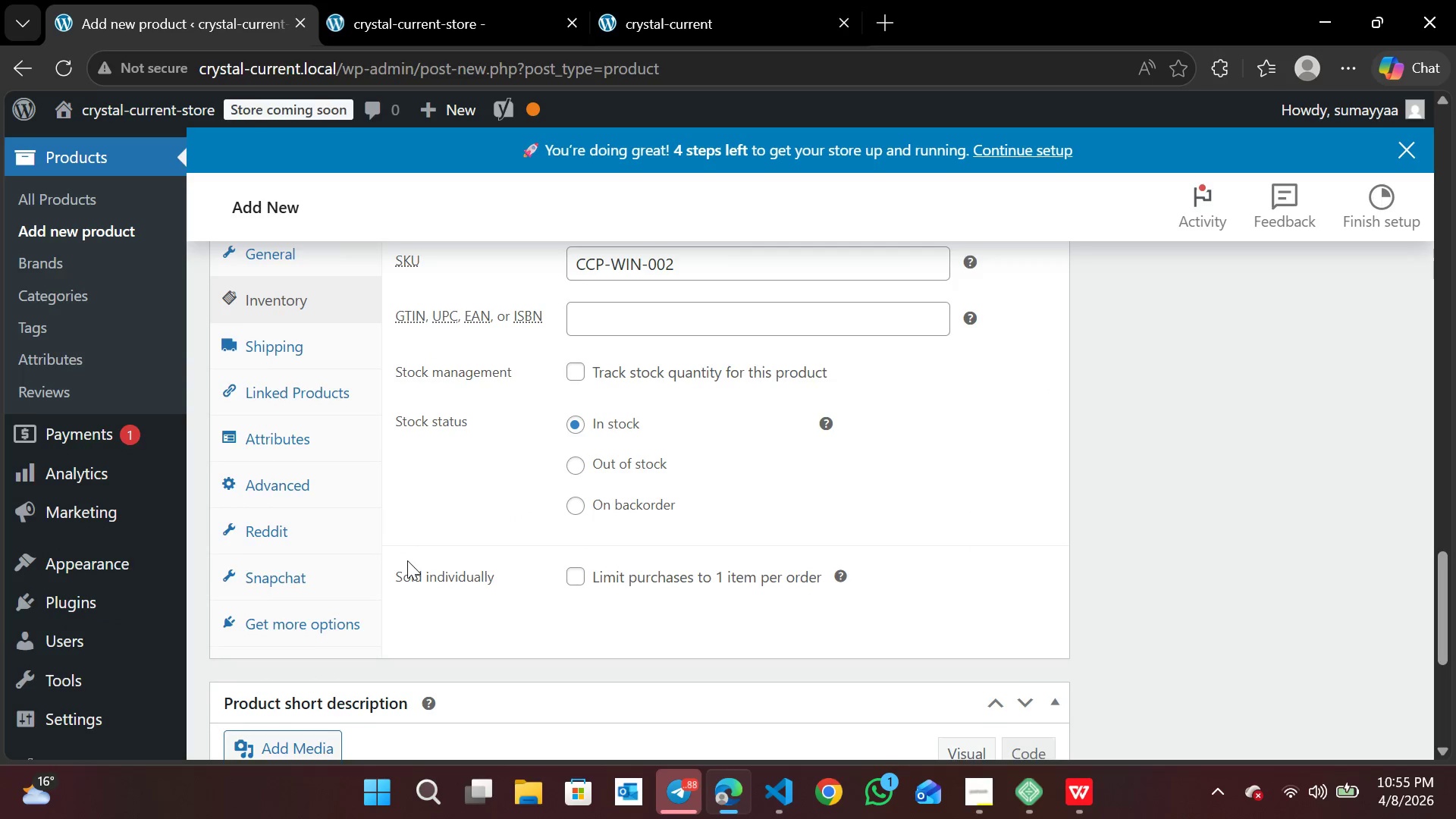 
wait(15.62)
 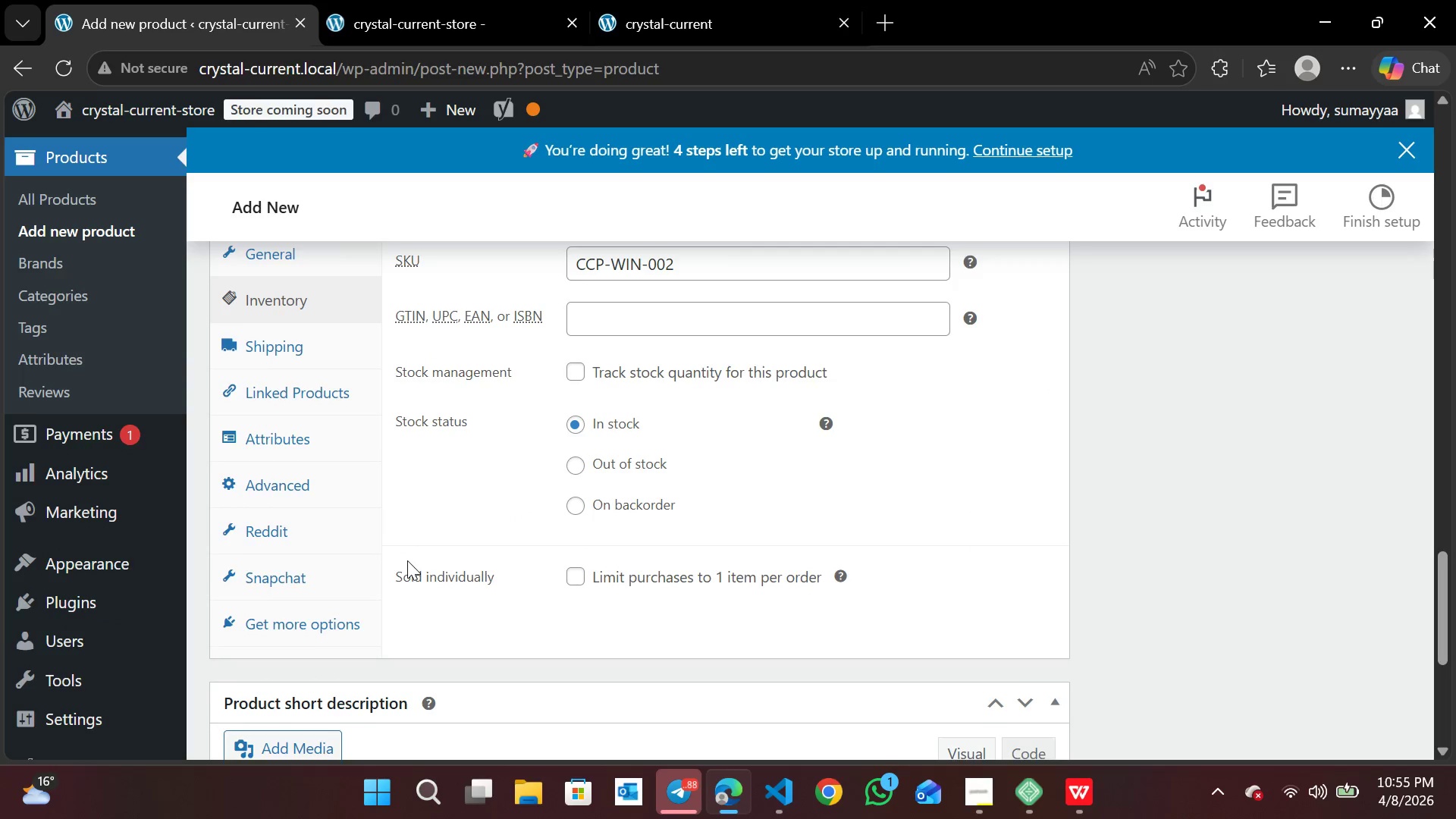 
mouse_move([296, 488])
 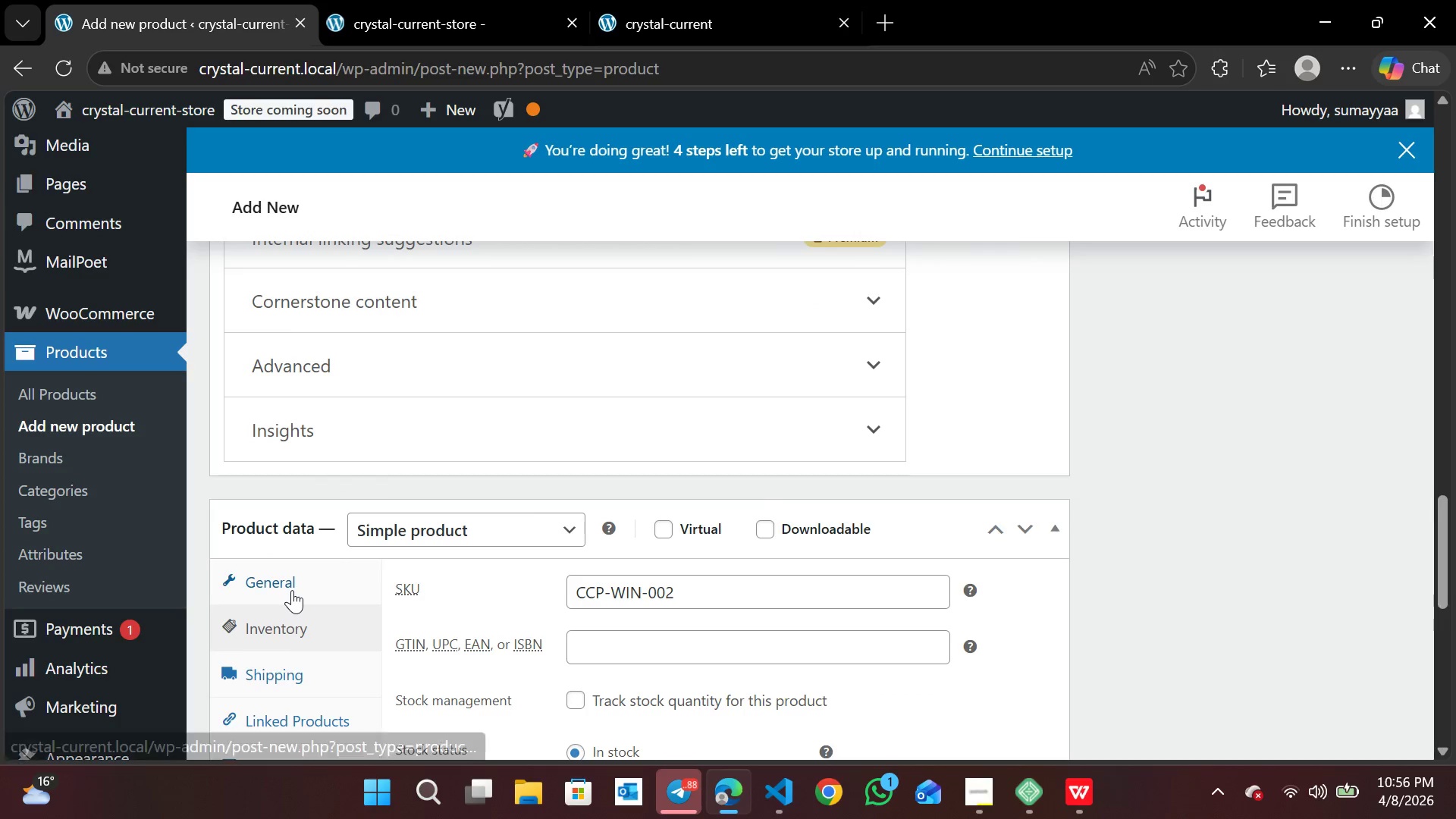 
left_click([292, 590])
 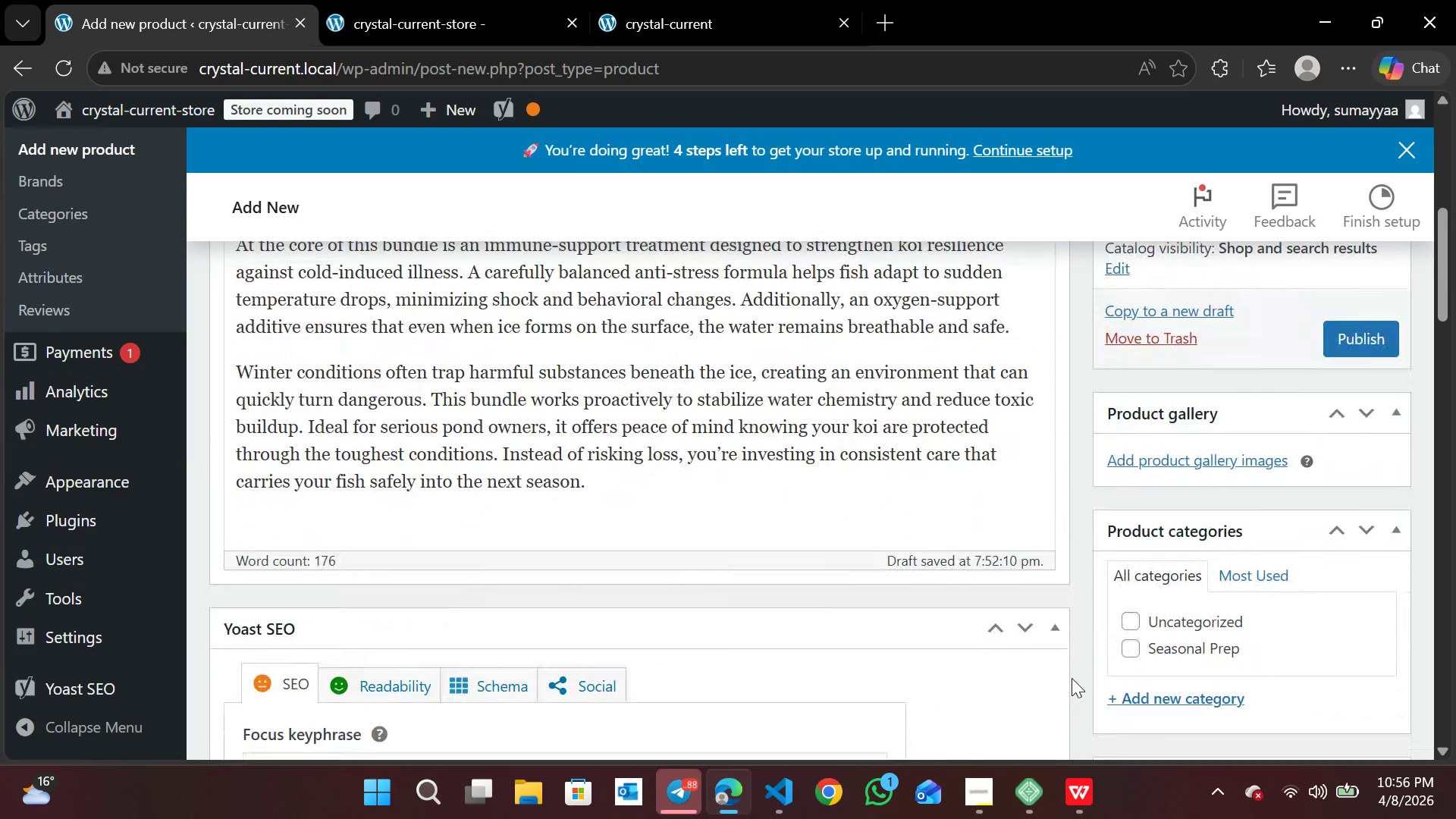 
wait(7.09)
 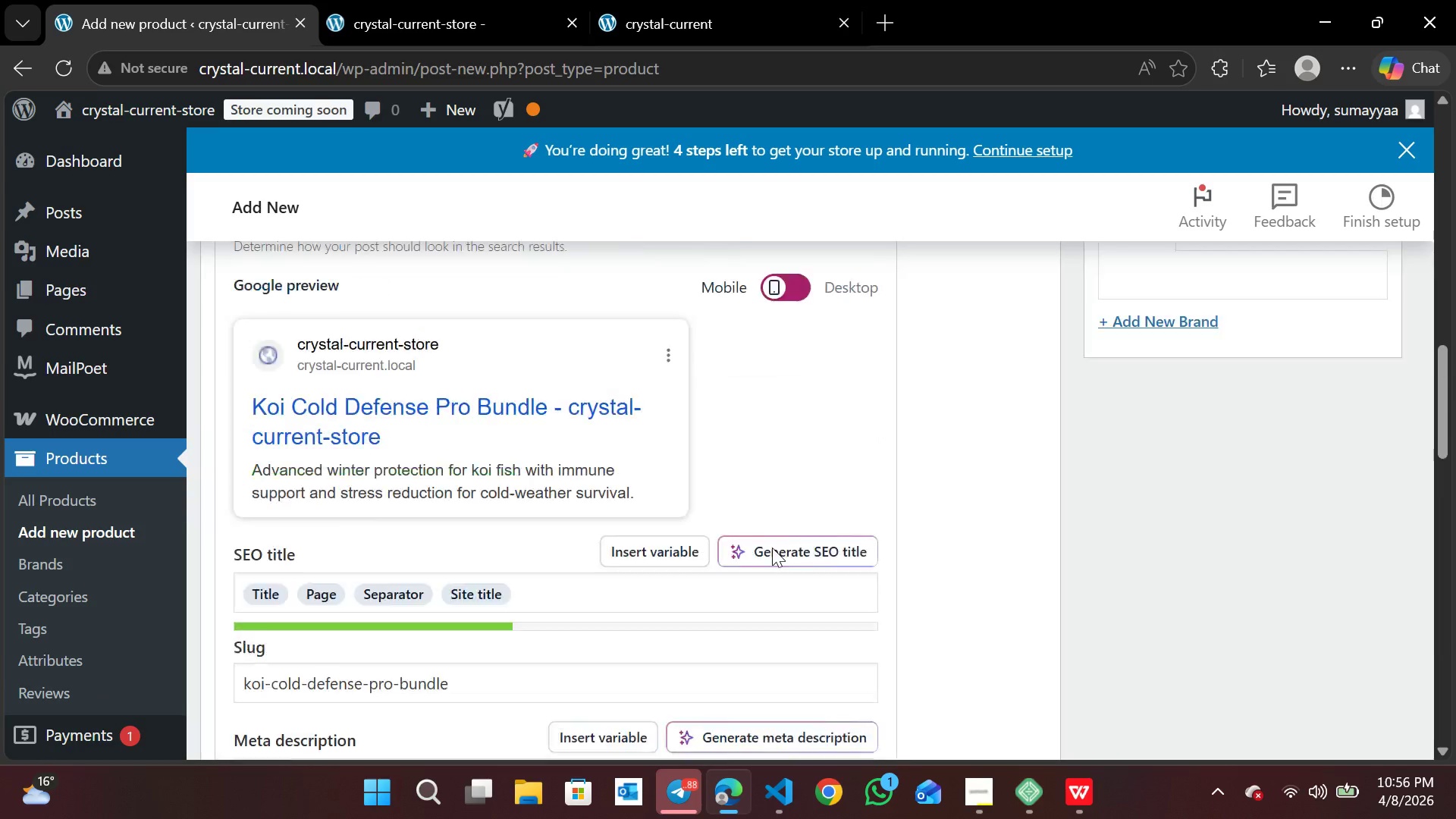 
left_click([1139, 658])
 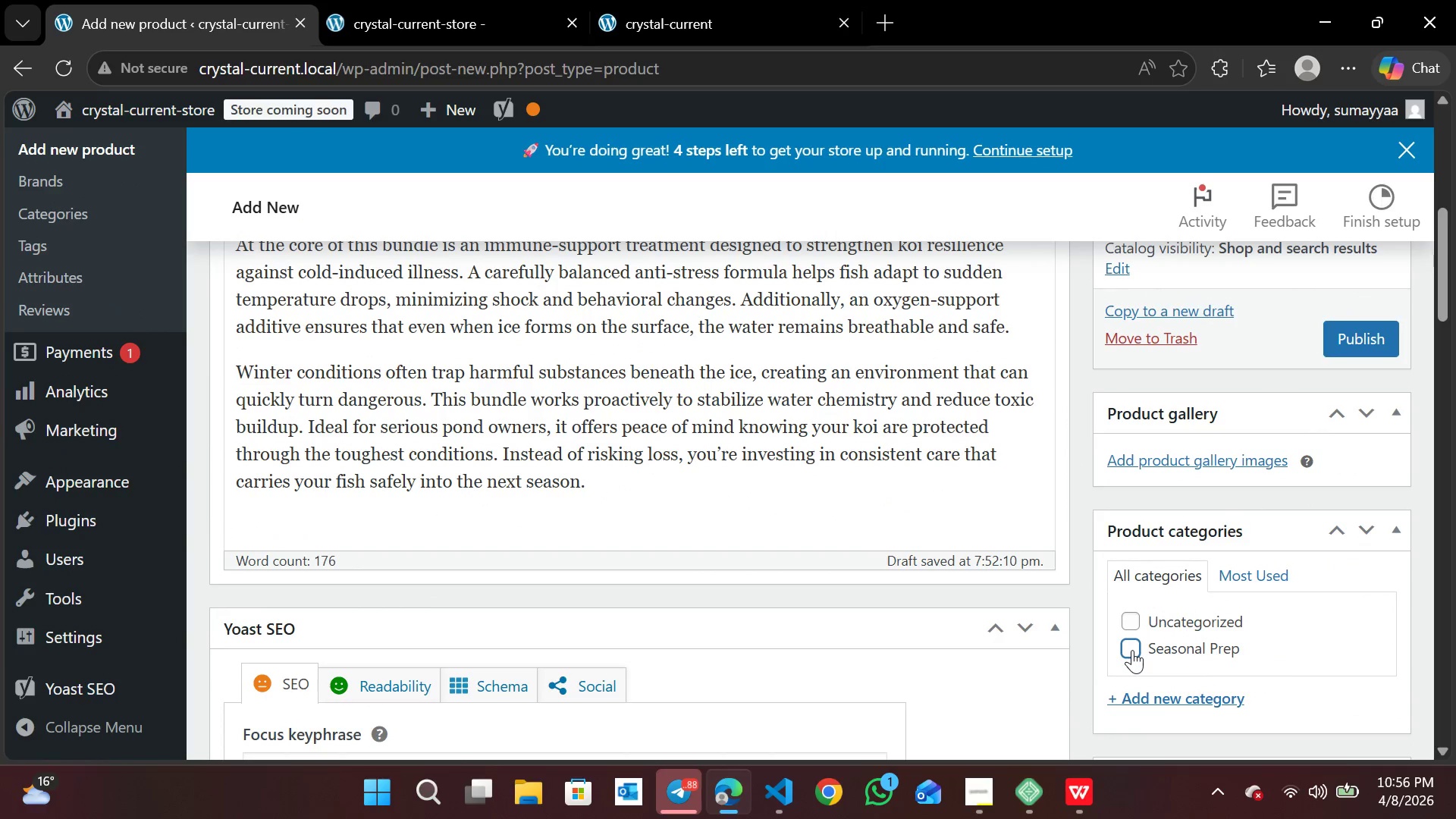 
left_click([1132, 650])
 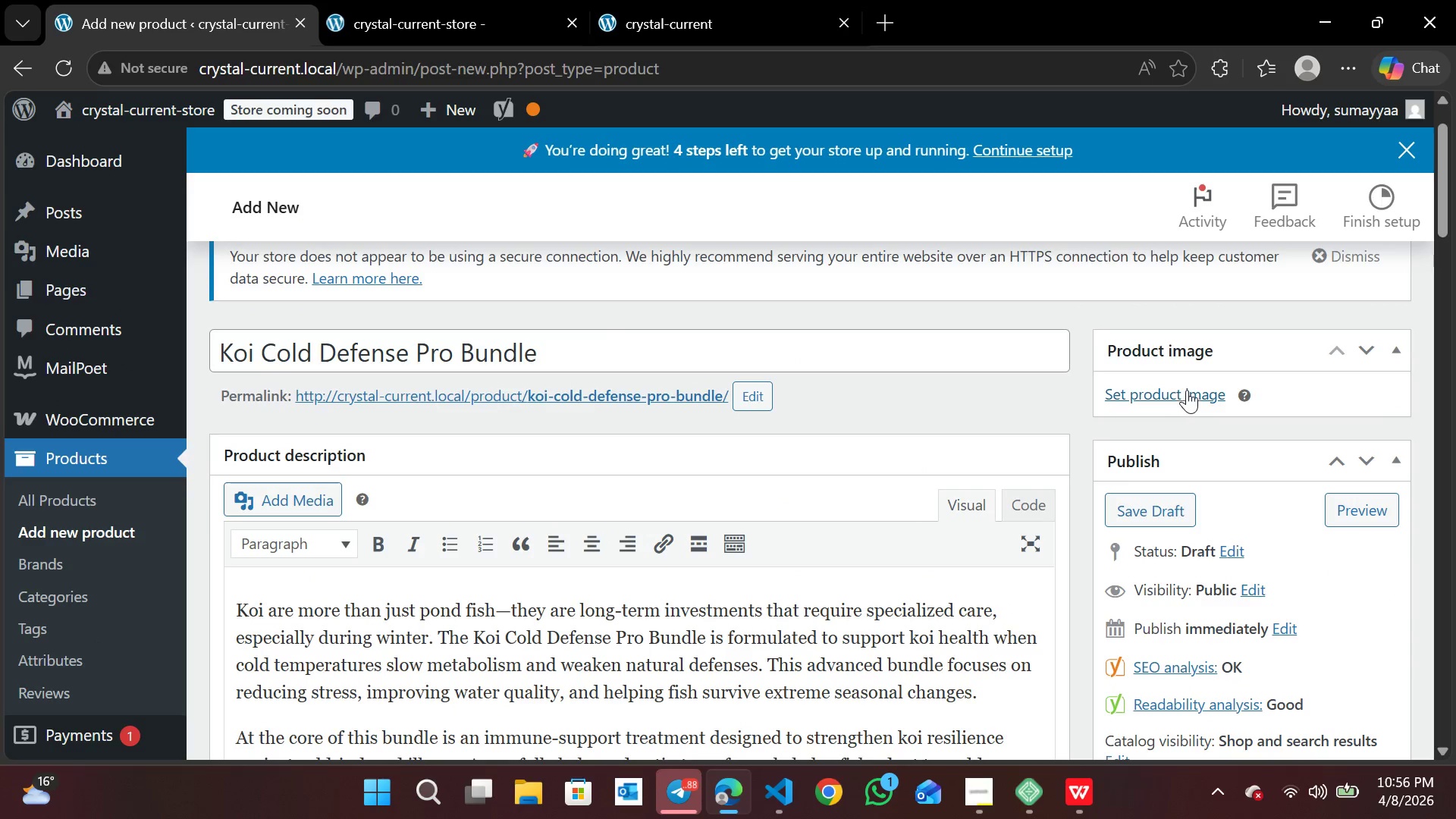 
left_click([1182, 393])
 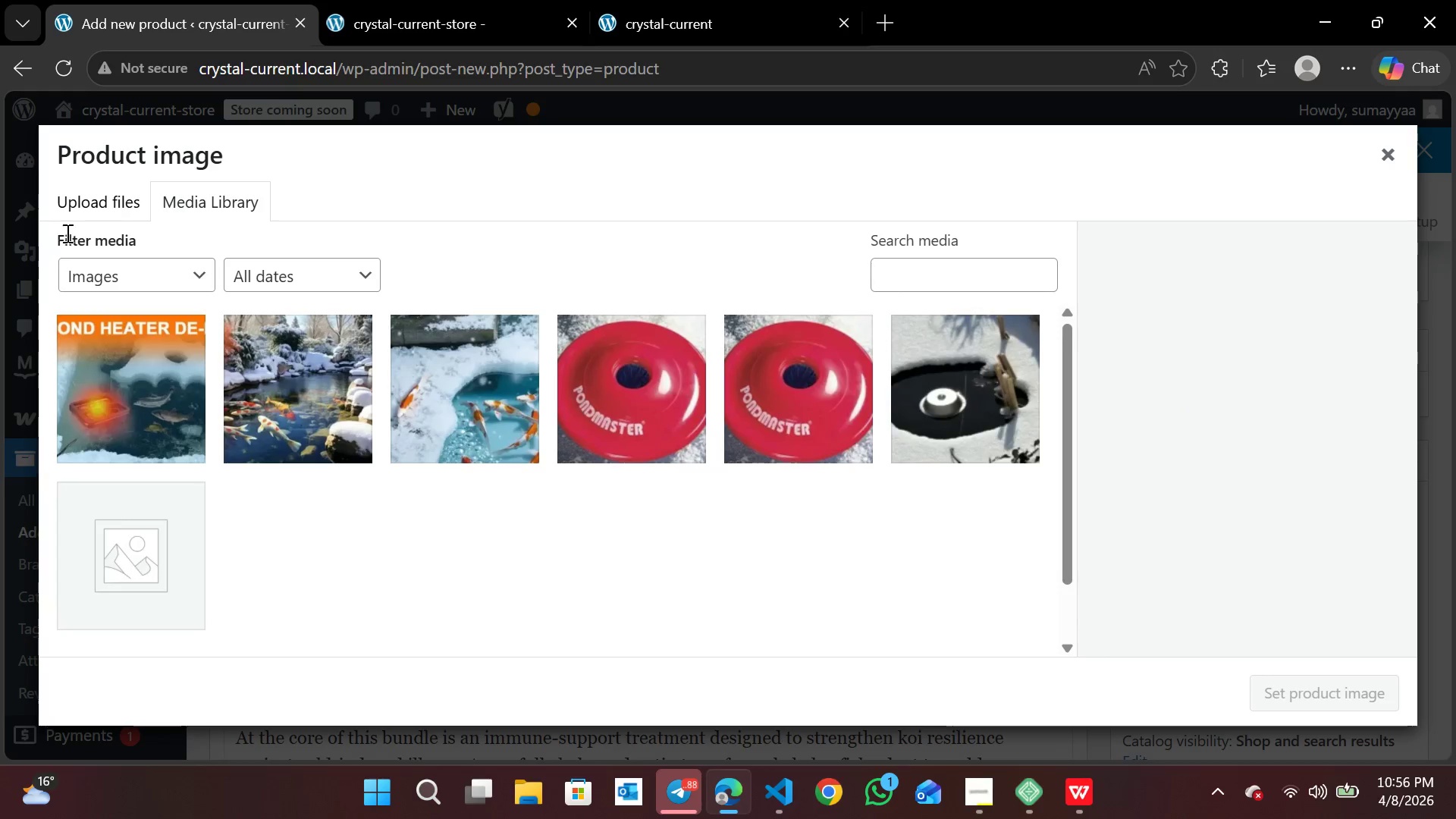 
left_click([75, 215])
 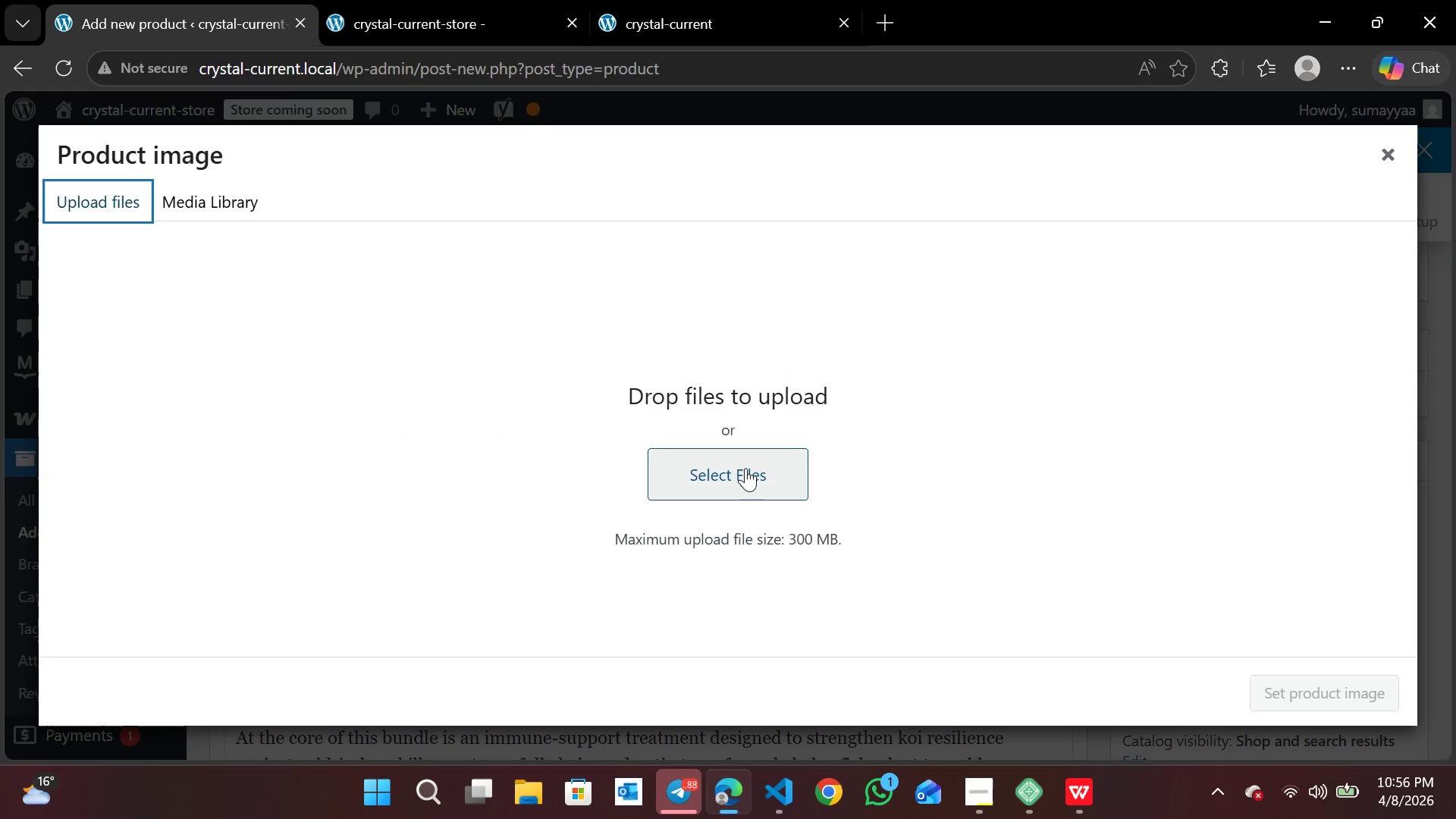 
left_click([745, 468])
 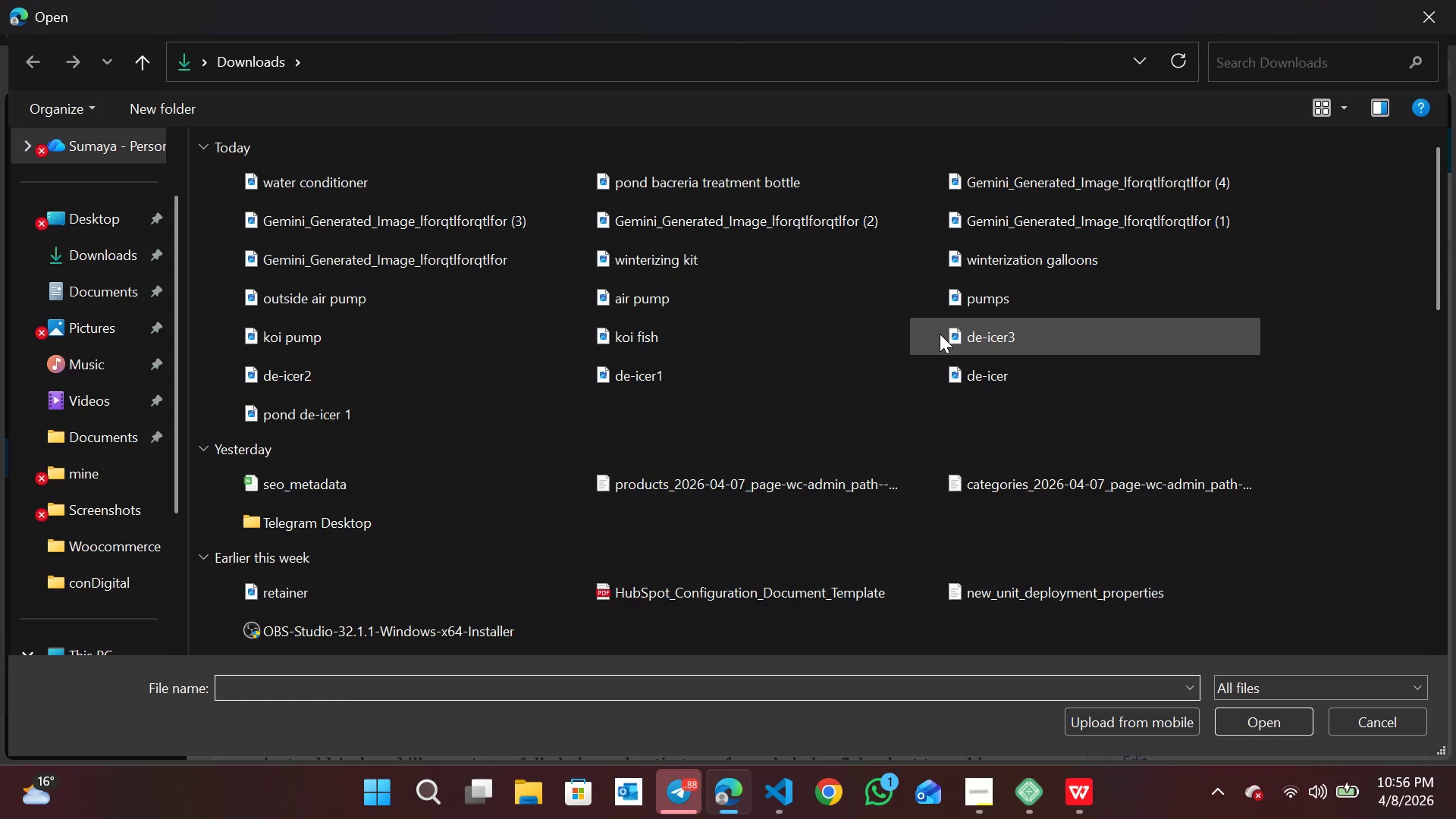 
wait(6.3)
 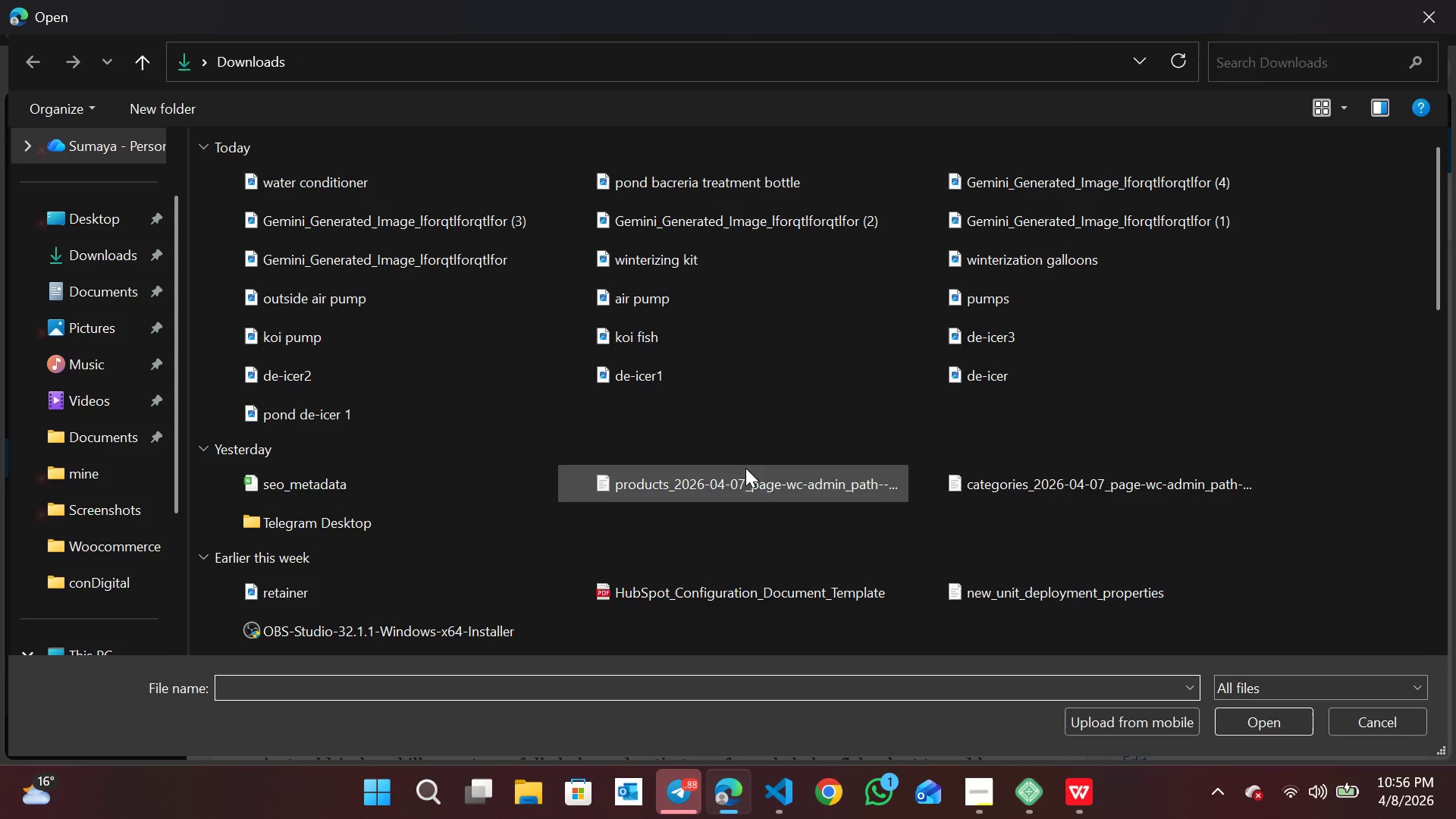 
left_click([708, 331])
 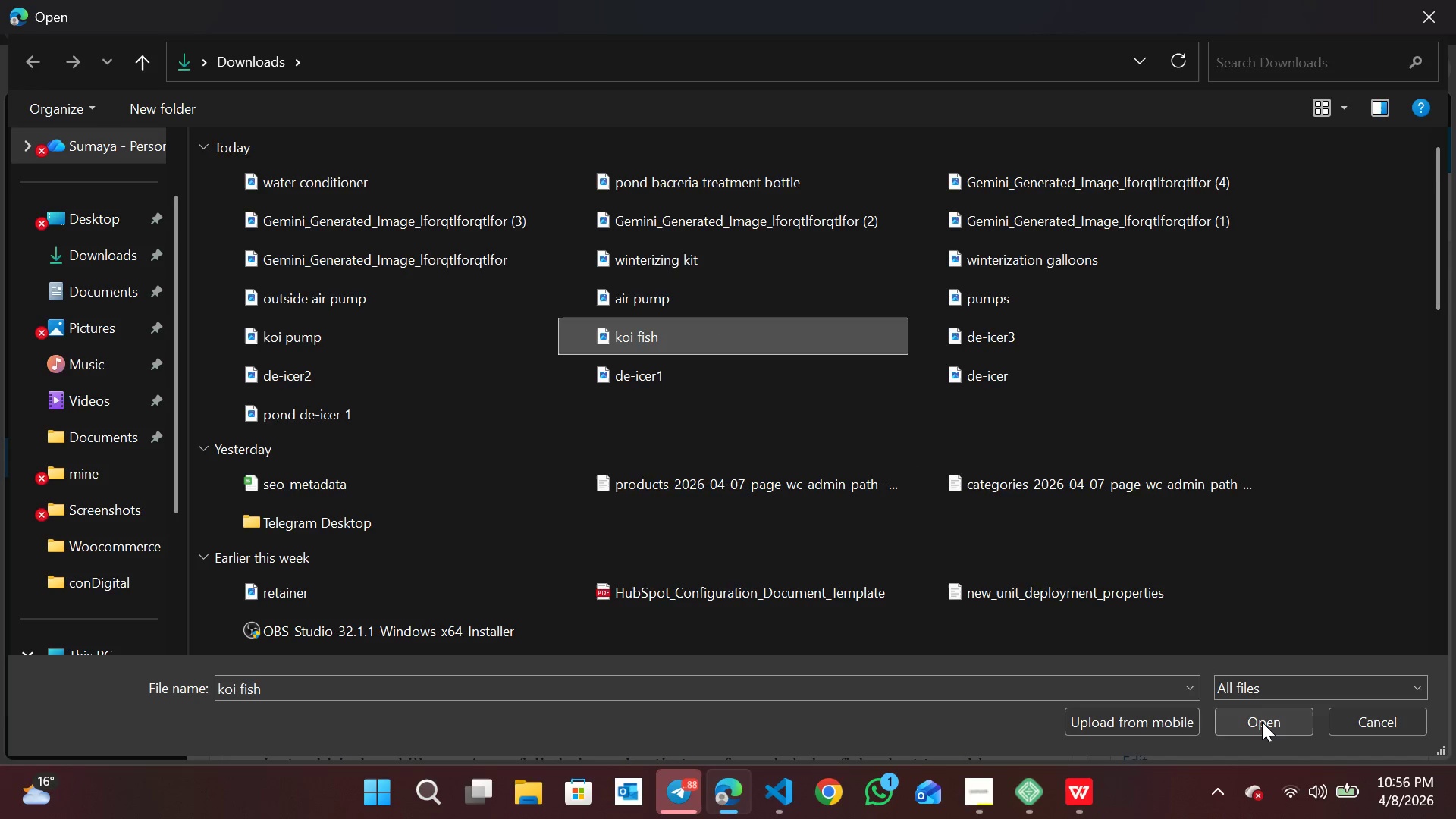 
left_click([1262, 722])
 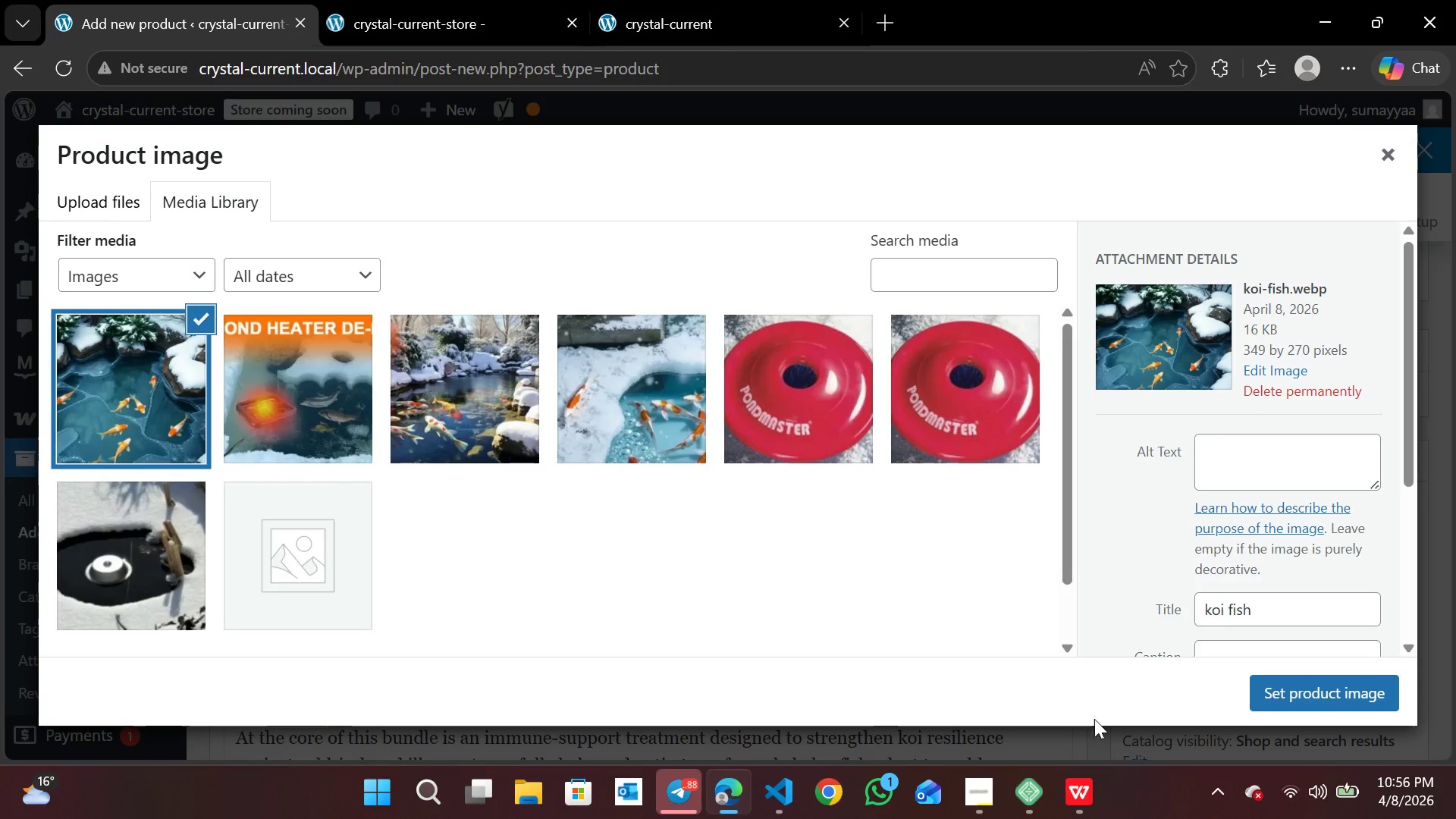 
wait(6.19)
 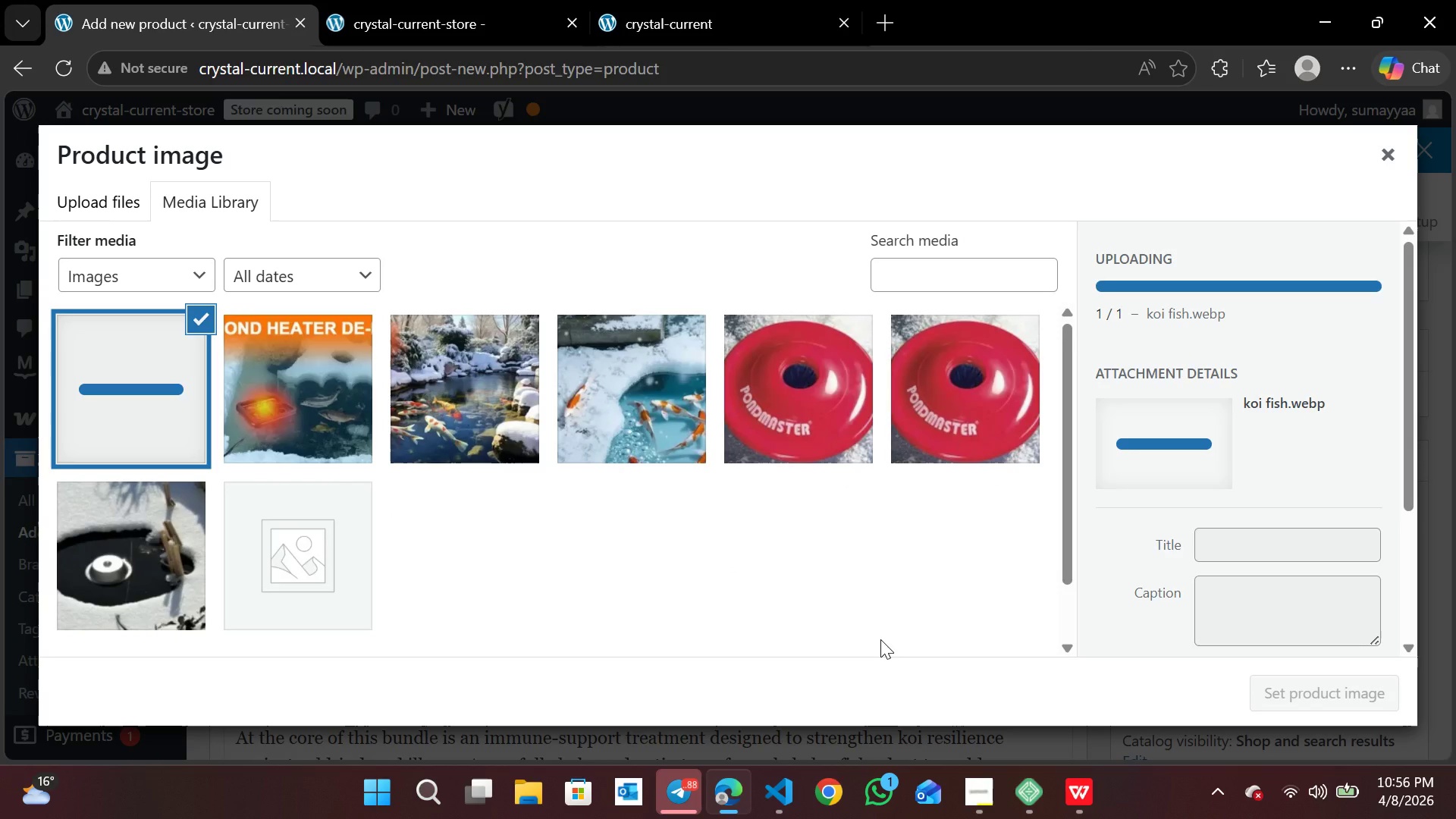 
left_click([1225, 460])
 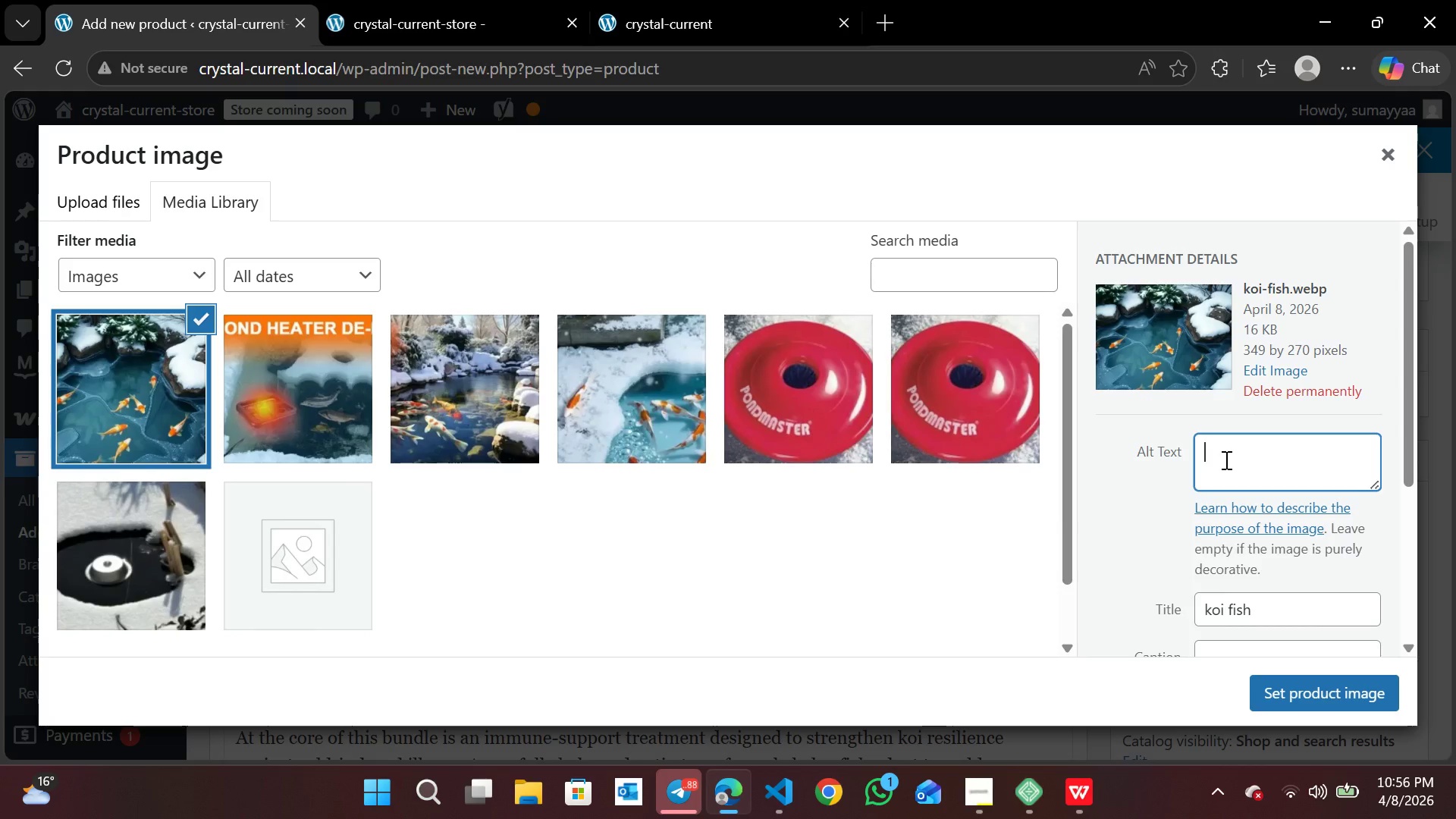 
wait(14.56)
 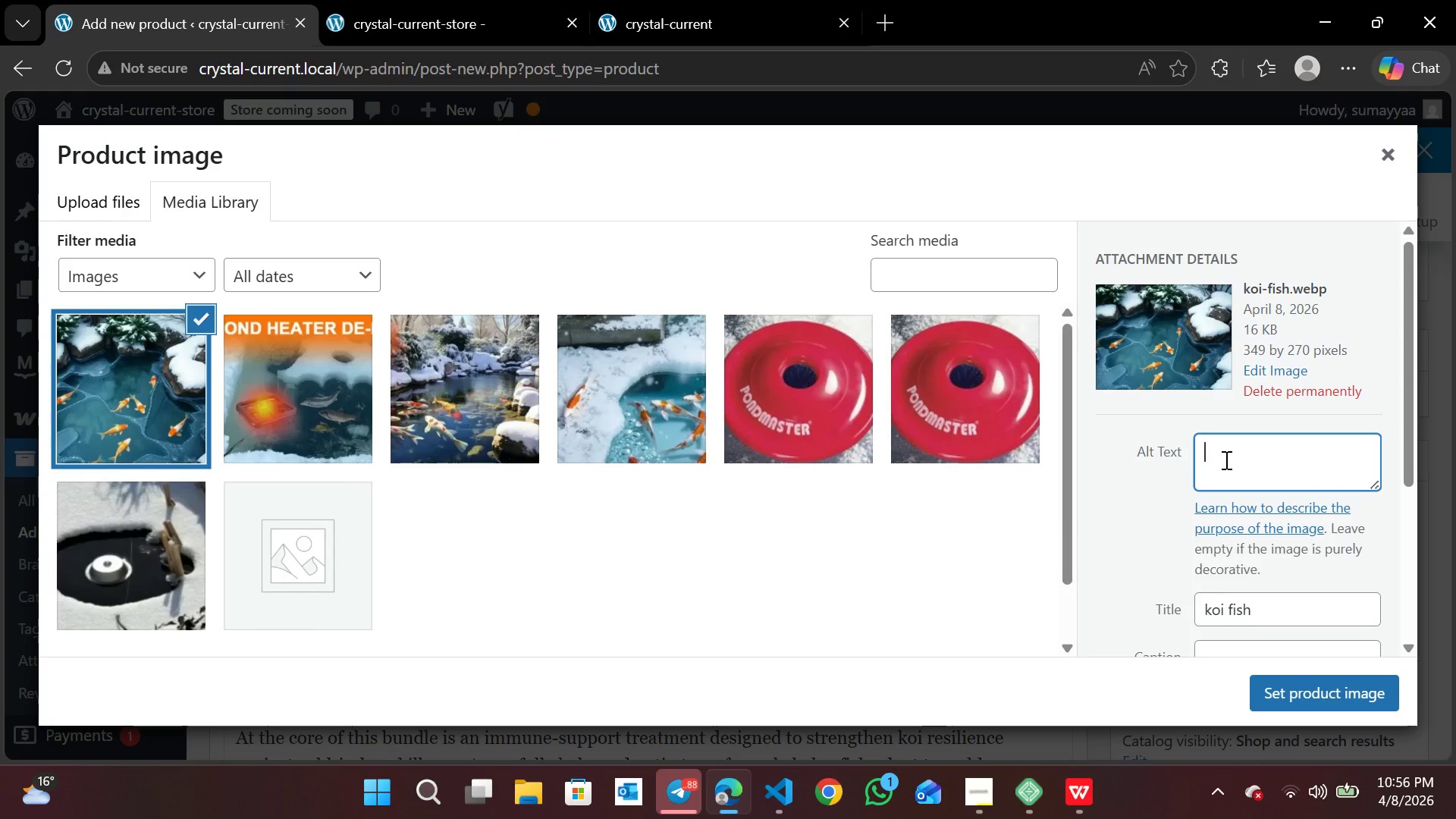 
type(koi)
 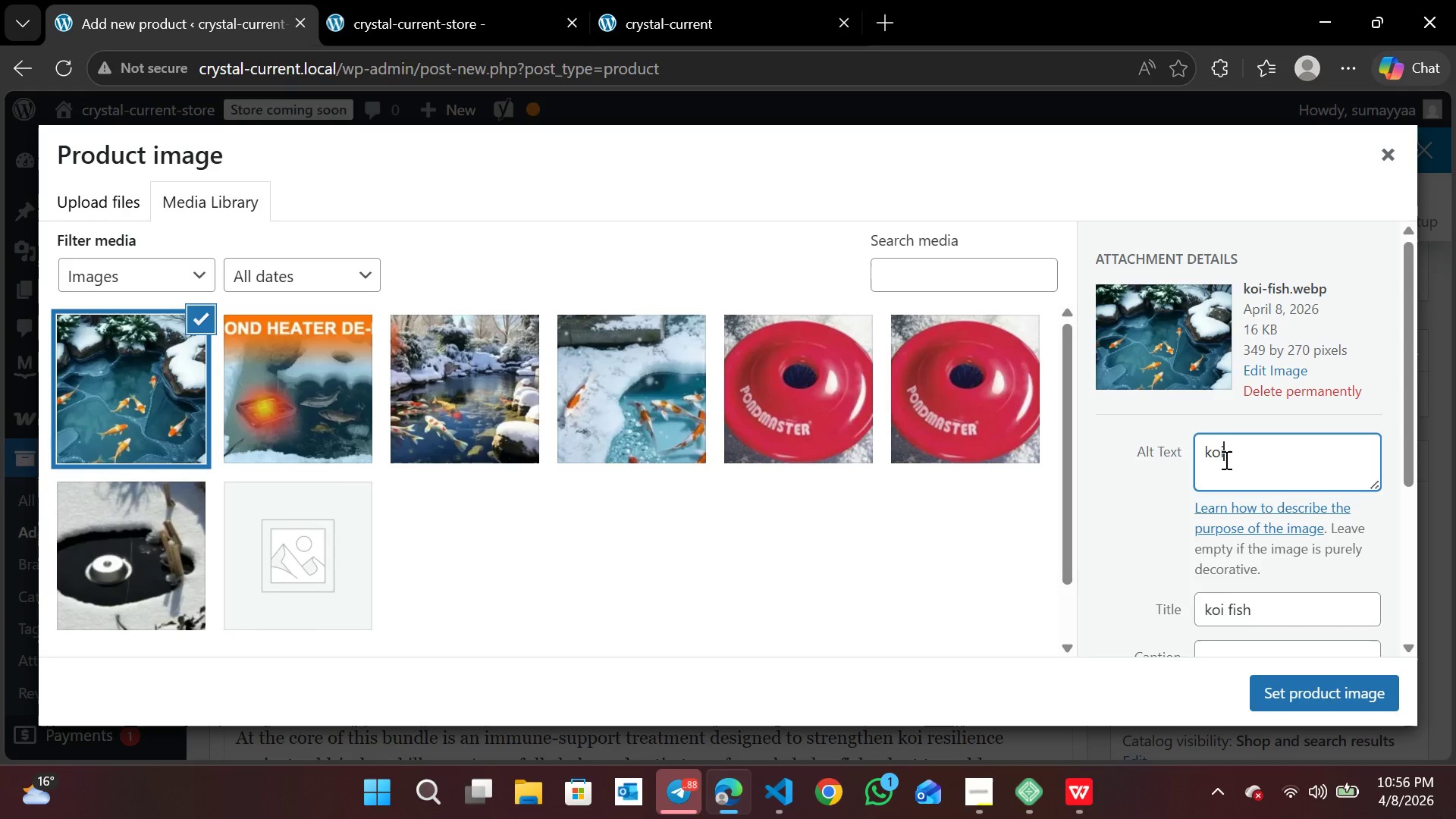 
key(N)
 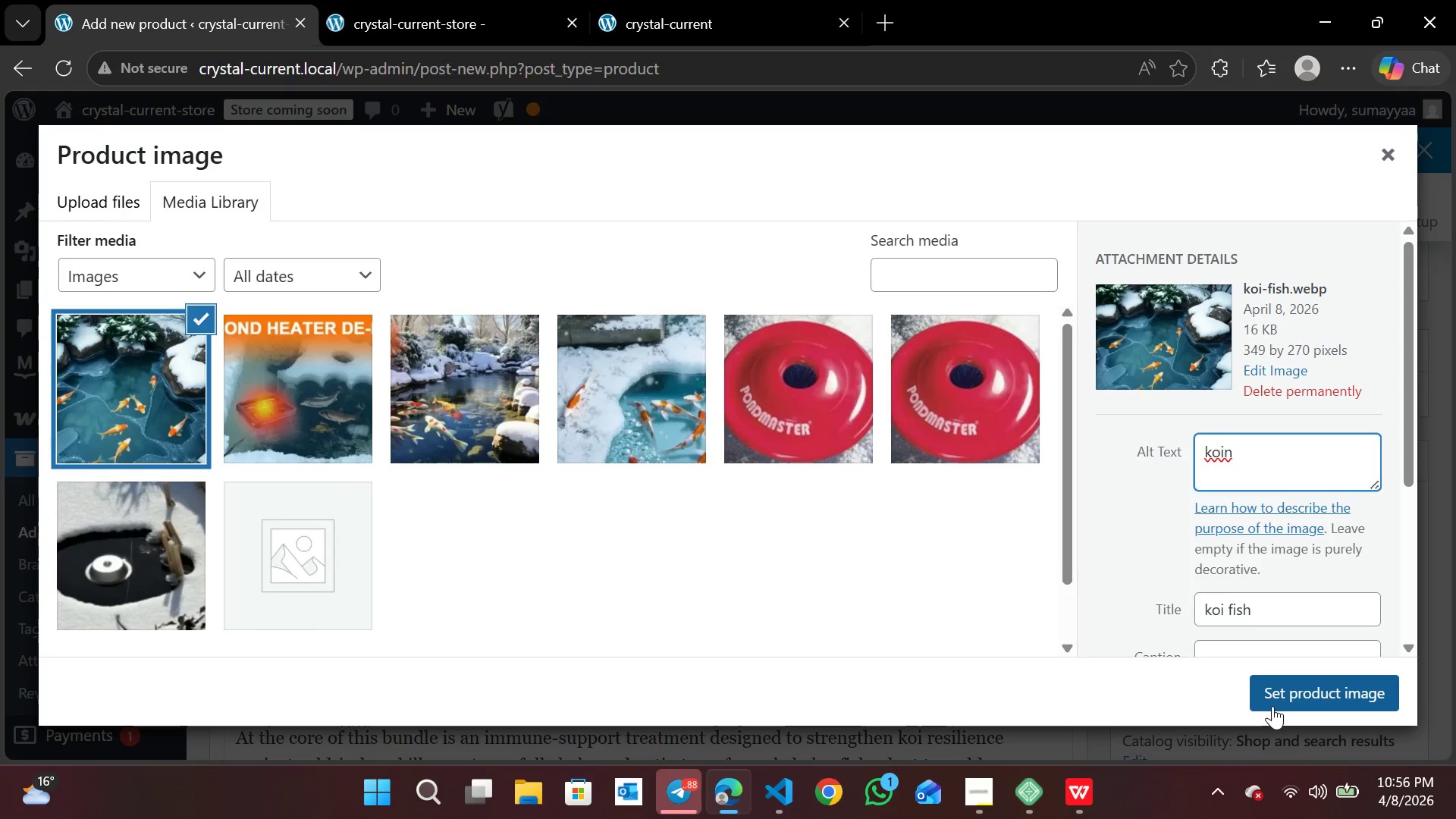 
key(Backspace)
type( fo)
key(Backspace)
type(ish swimming in )
 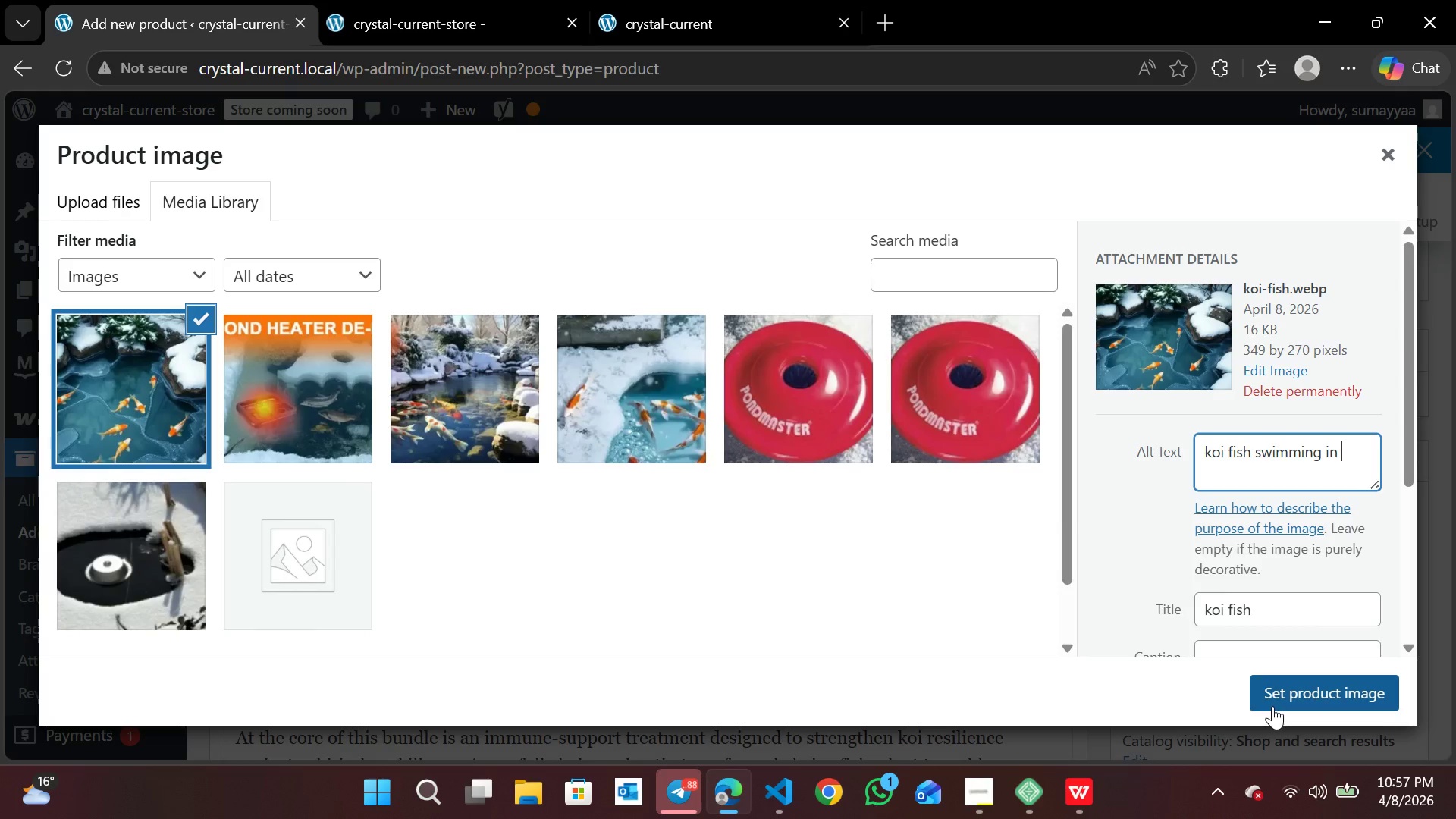 
wait(6.86)
 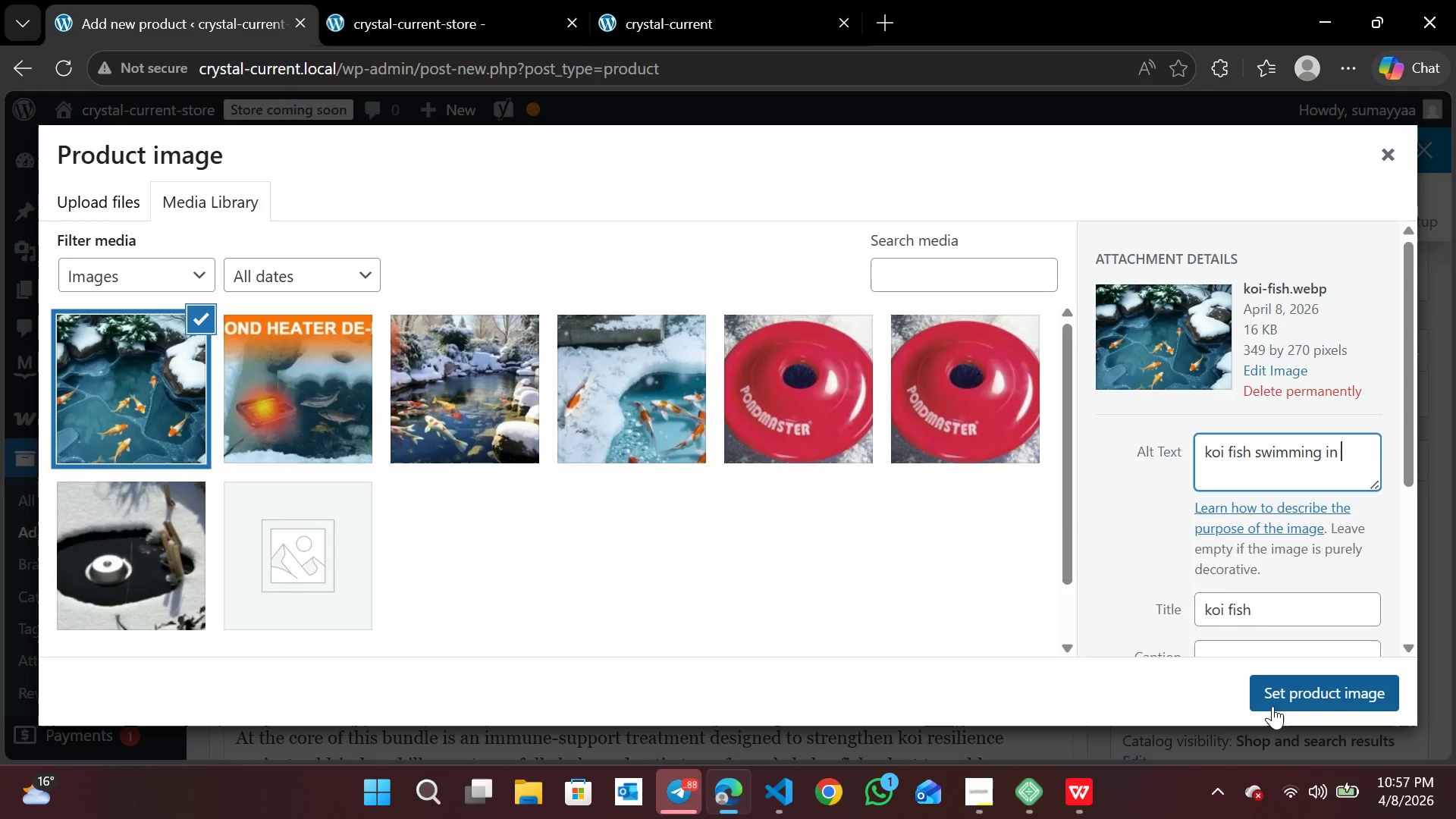 
type(winter pong)
key(Backspace)
type(d with clear healthy water.)
 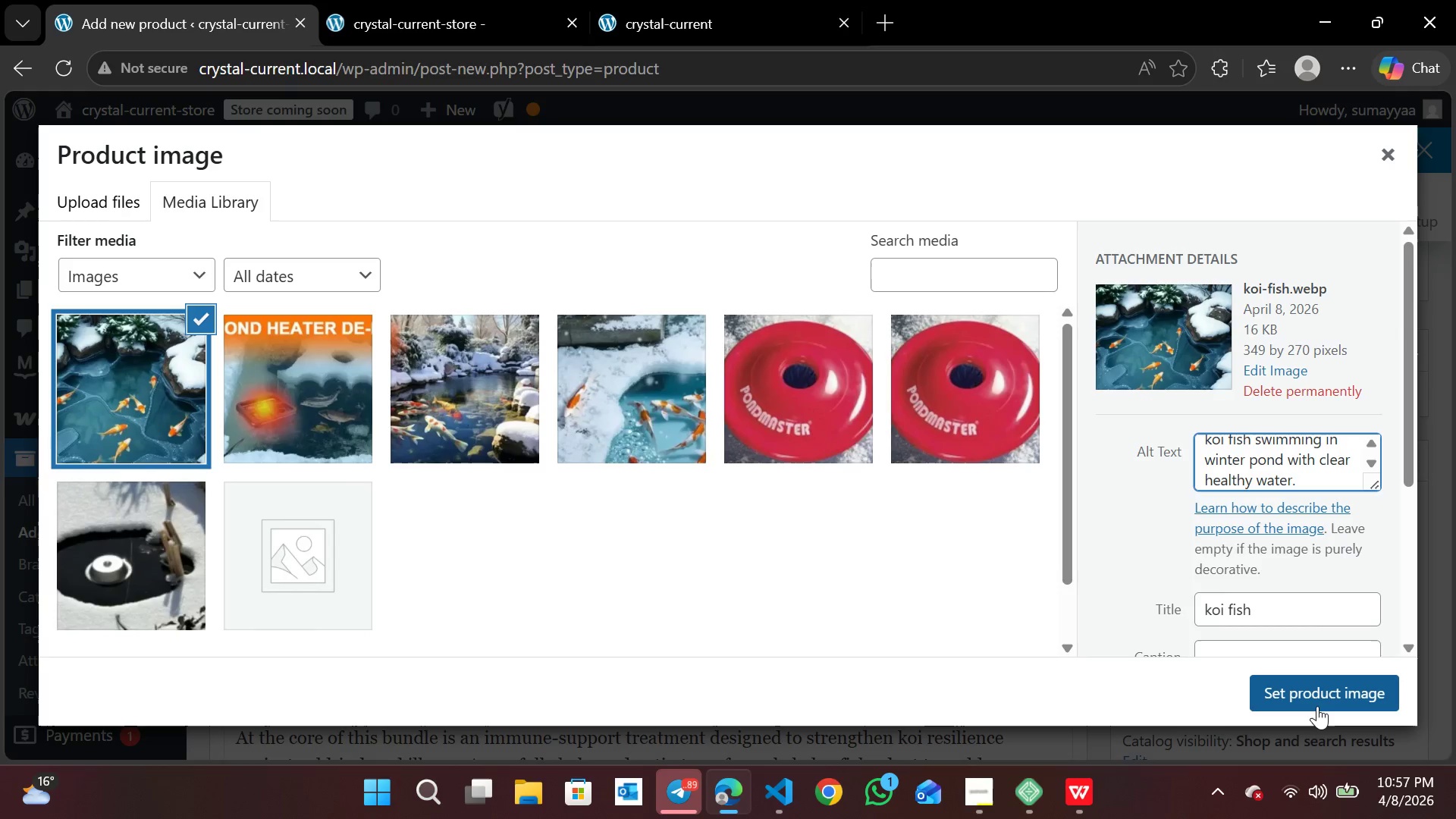 
left_click([1317, 706])
 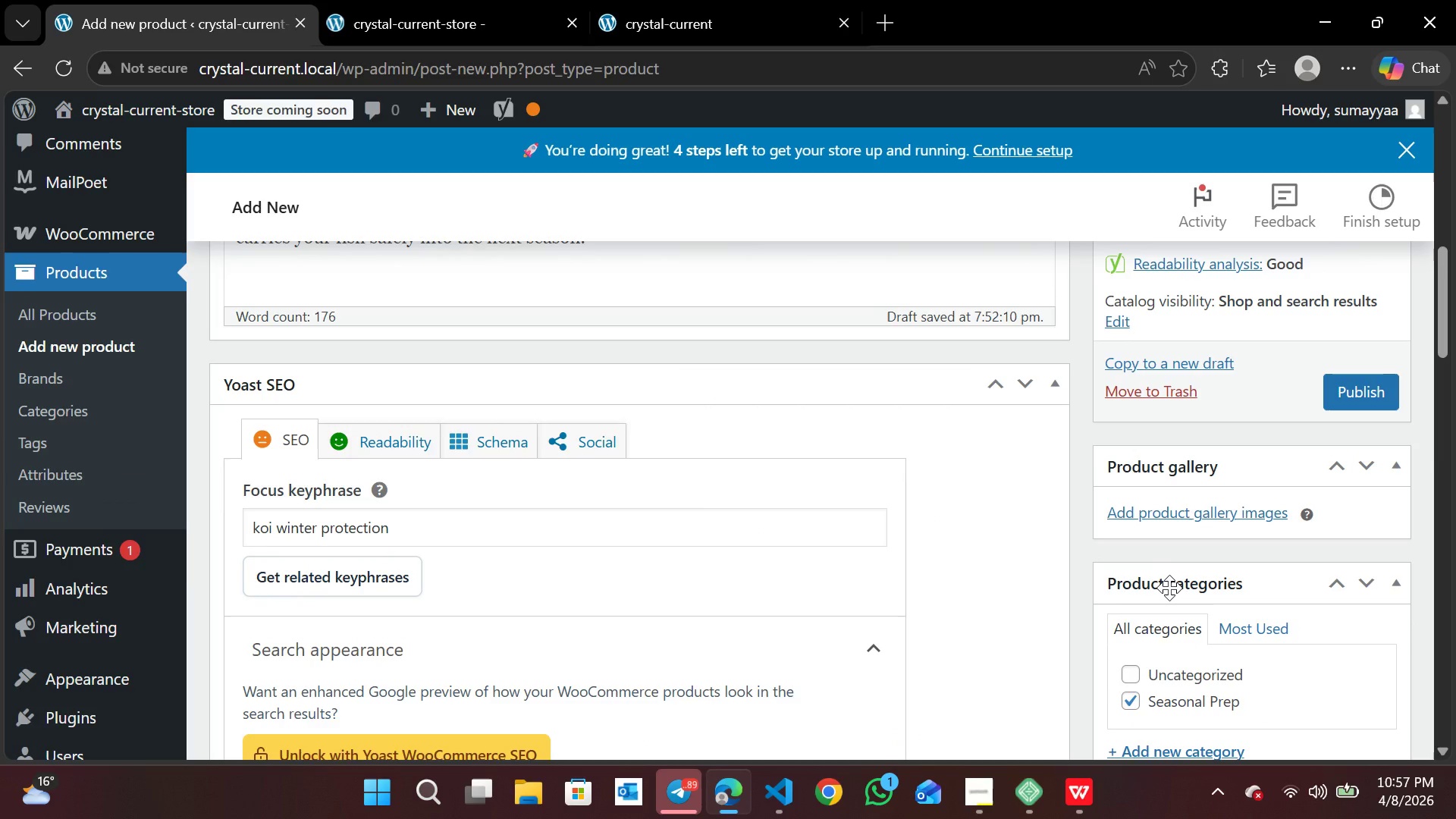 
wait(7.92)
 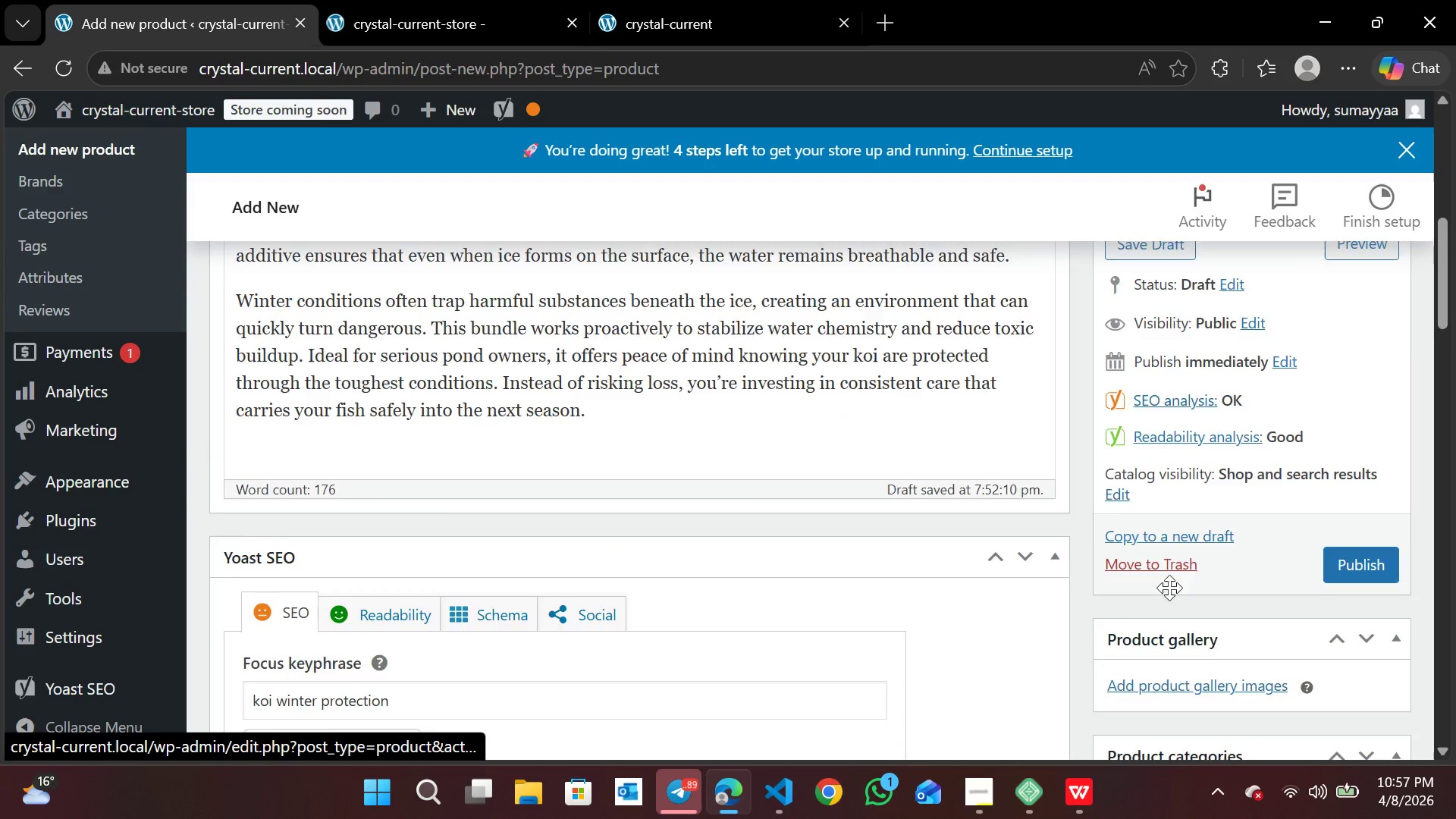 
left_click([1182, 503])
 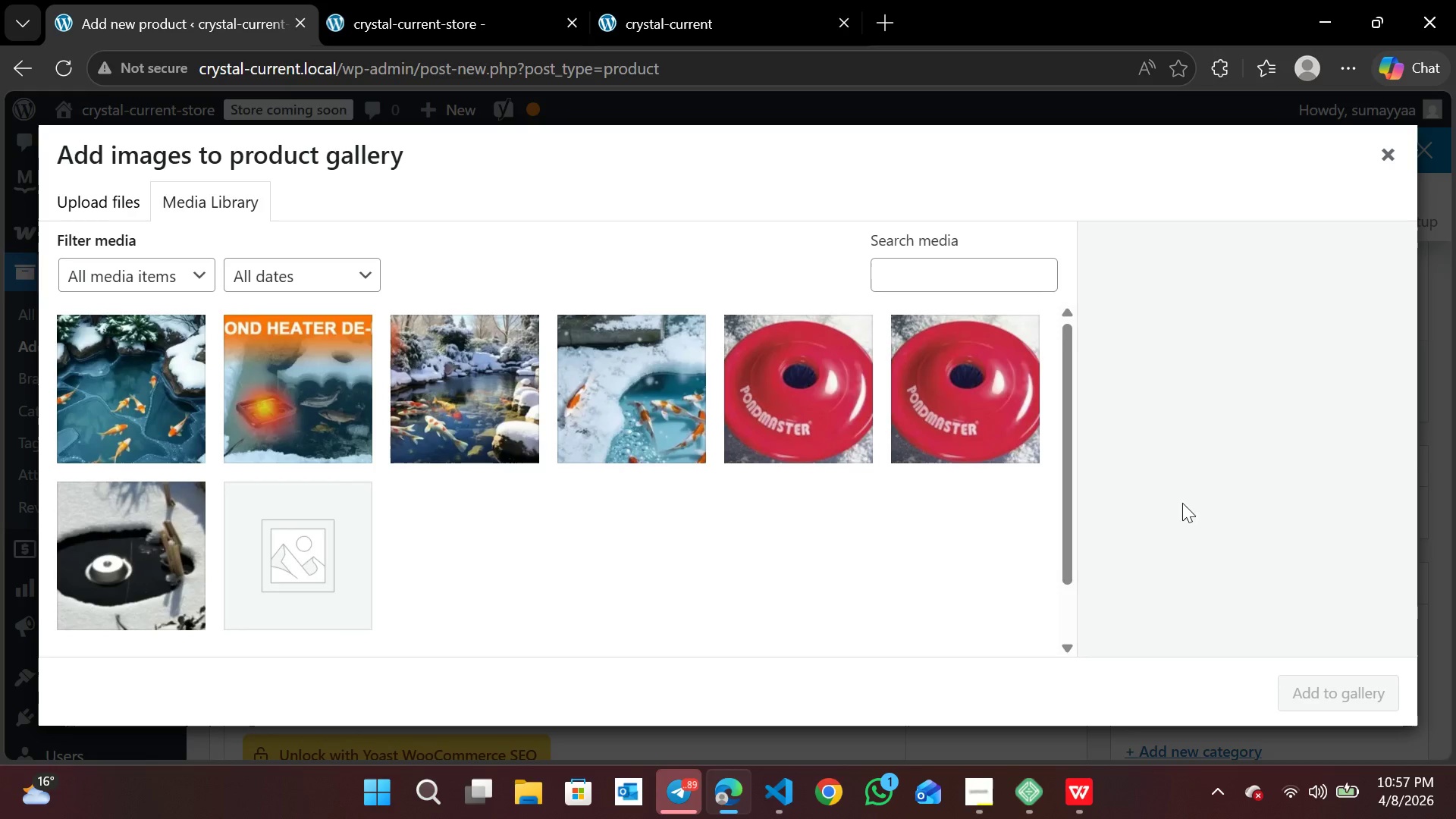 
wait(6.97)
 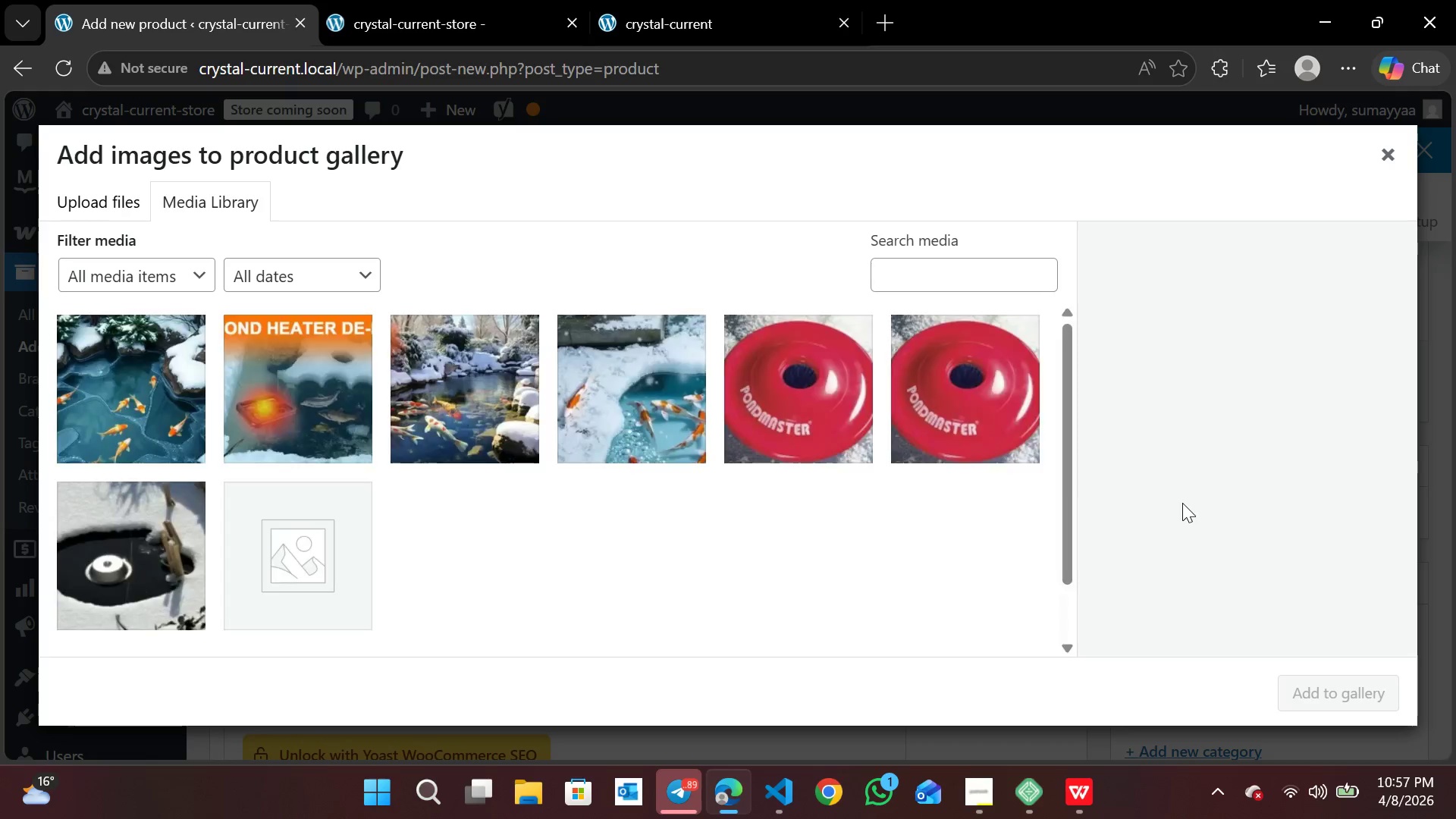 
left_click([95, 202])
 